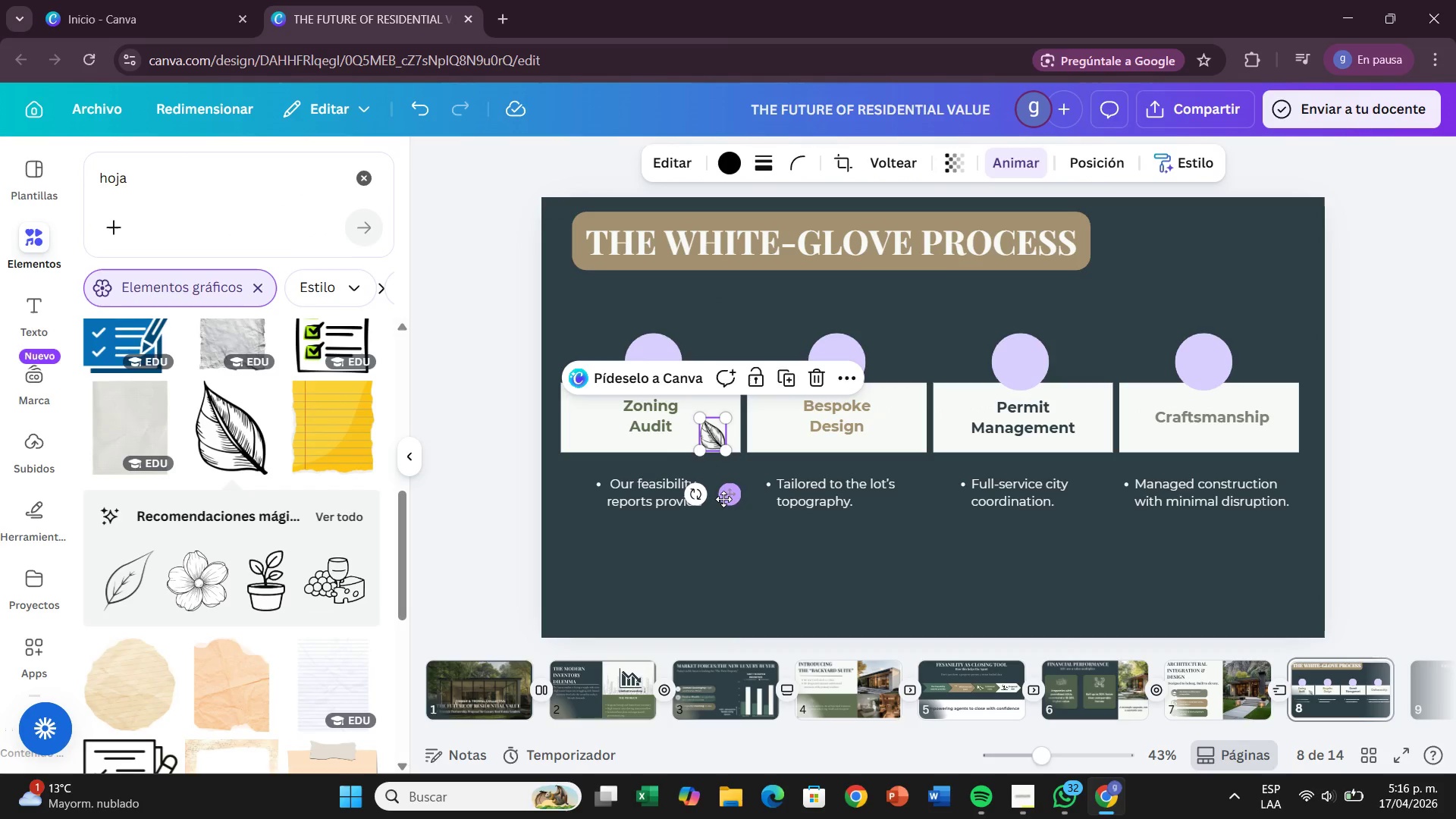 
left_click_drag(start_coordinate=[727, 497], to_coordinate=[673, 424])
 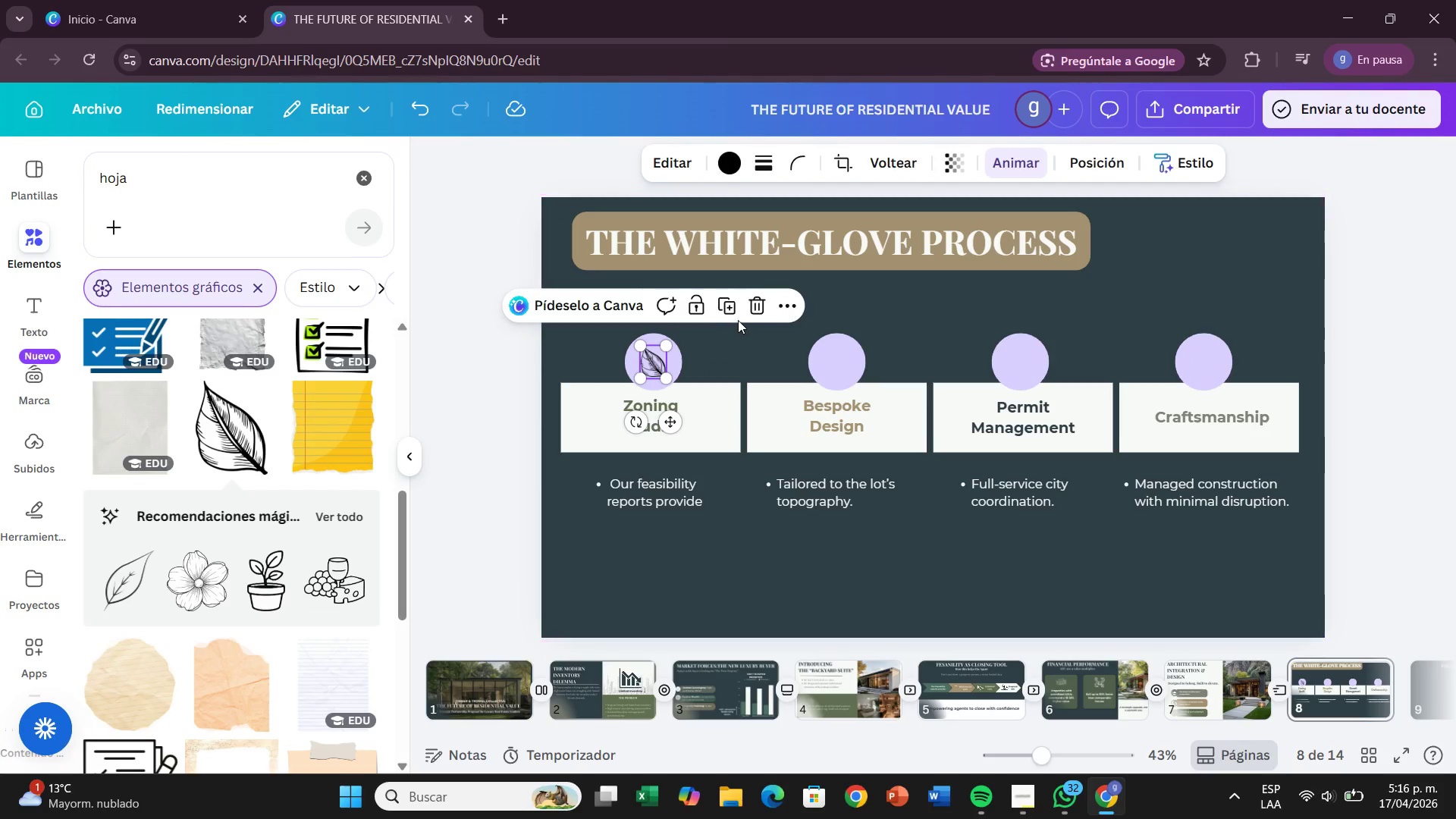 
left_click([738, 321])
 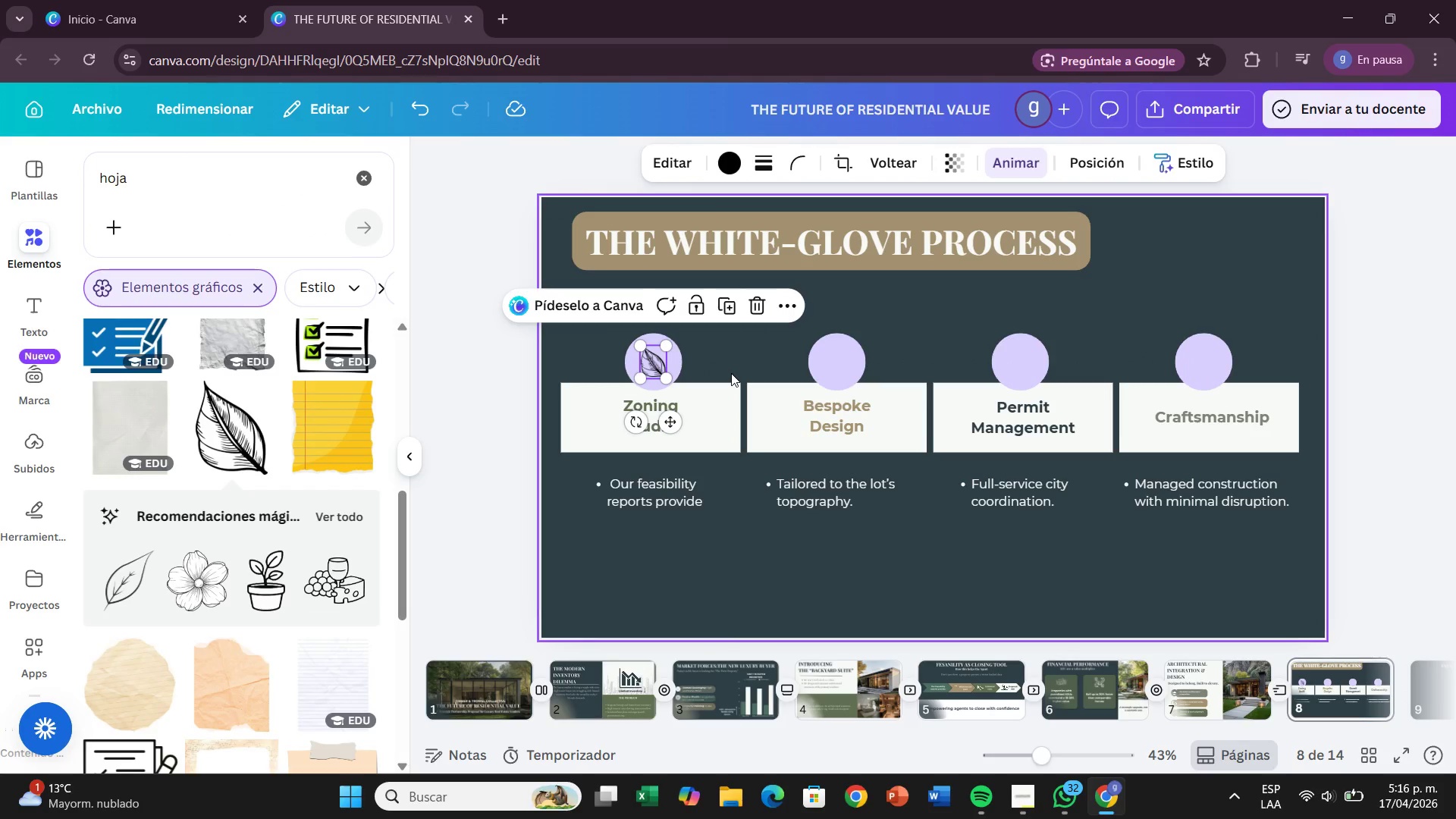 
left_click([731, 373])
 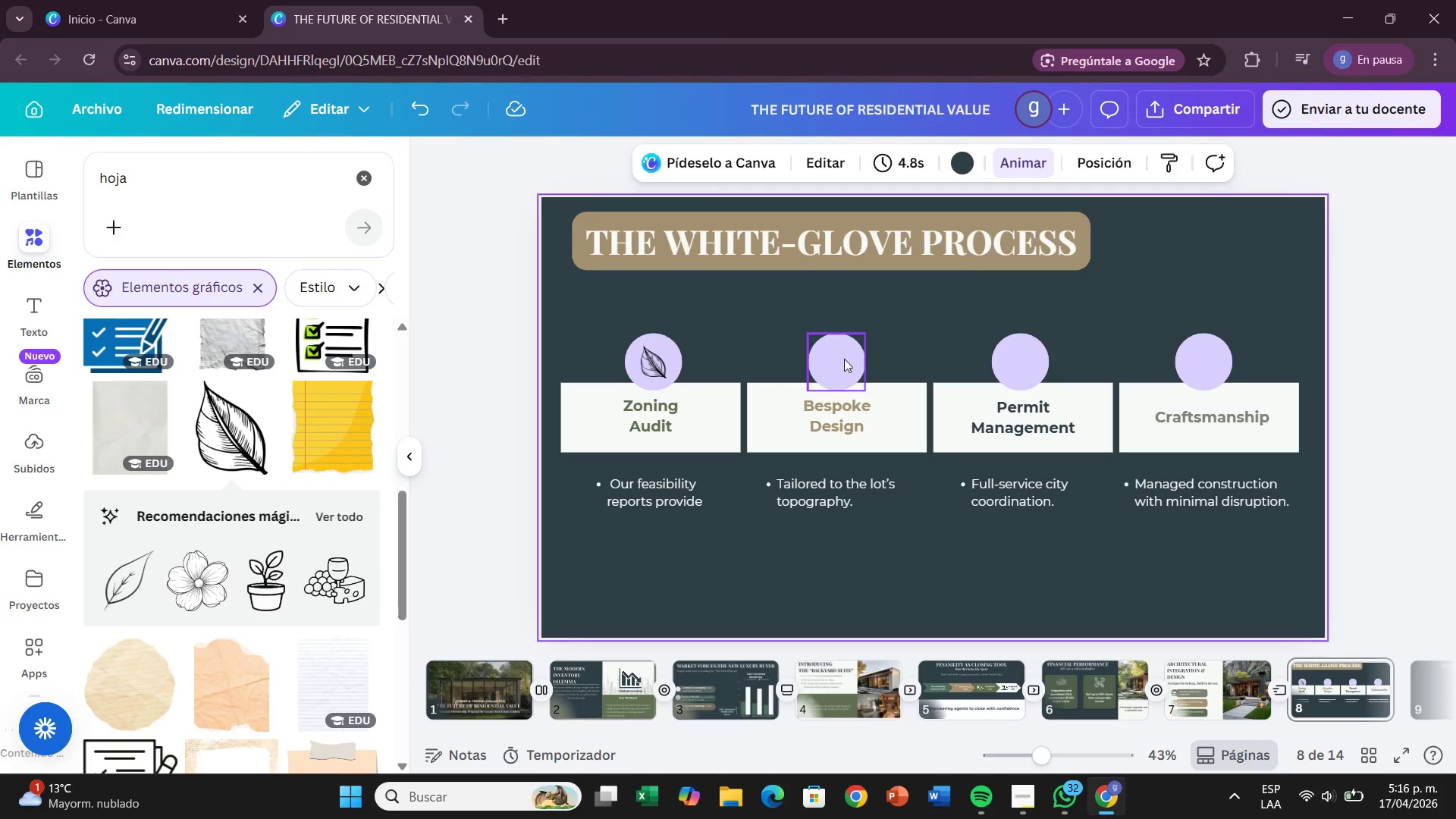 
wait(13.05)
 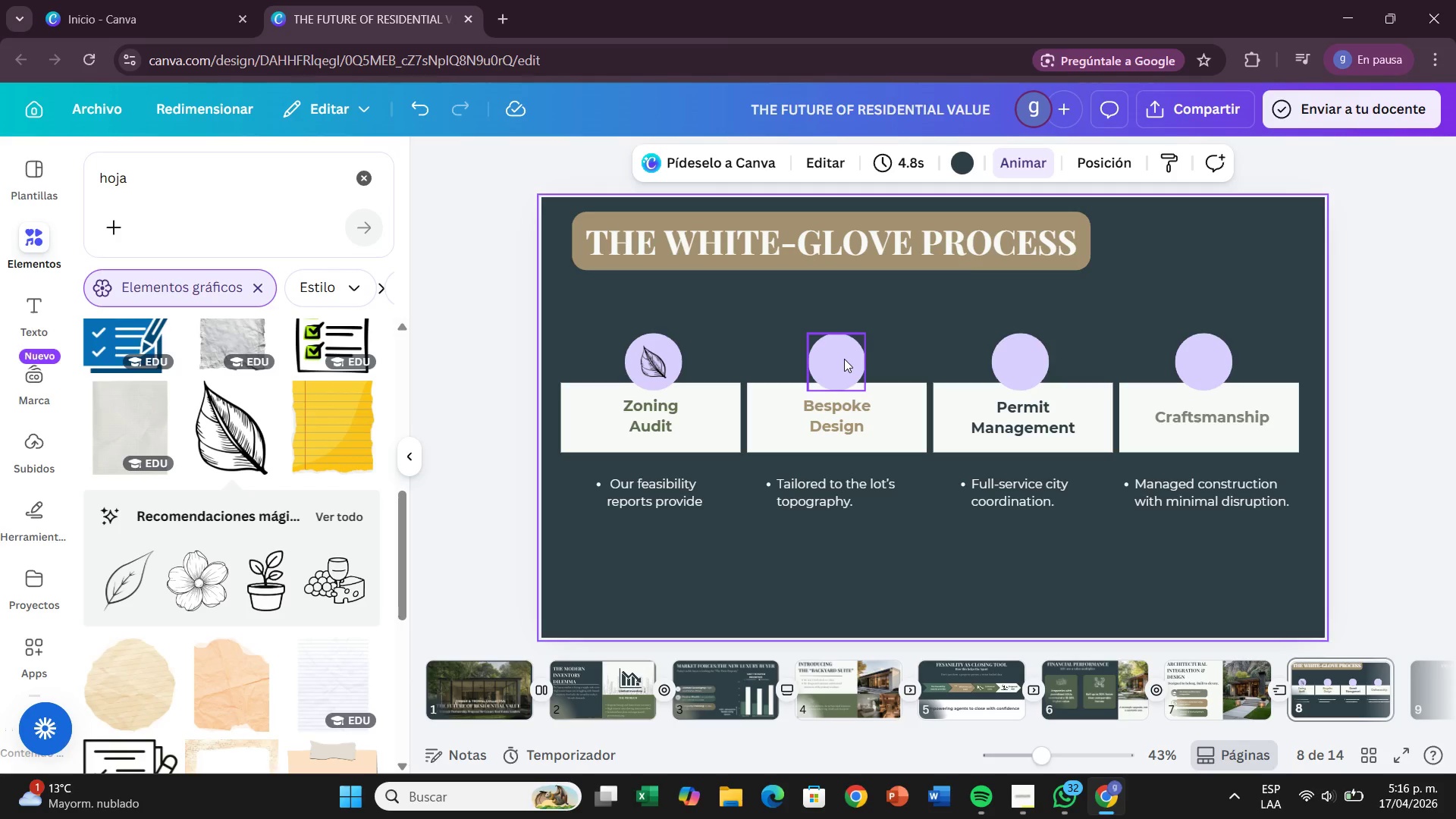 
left_click([362, 183])
 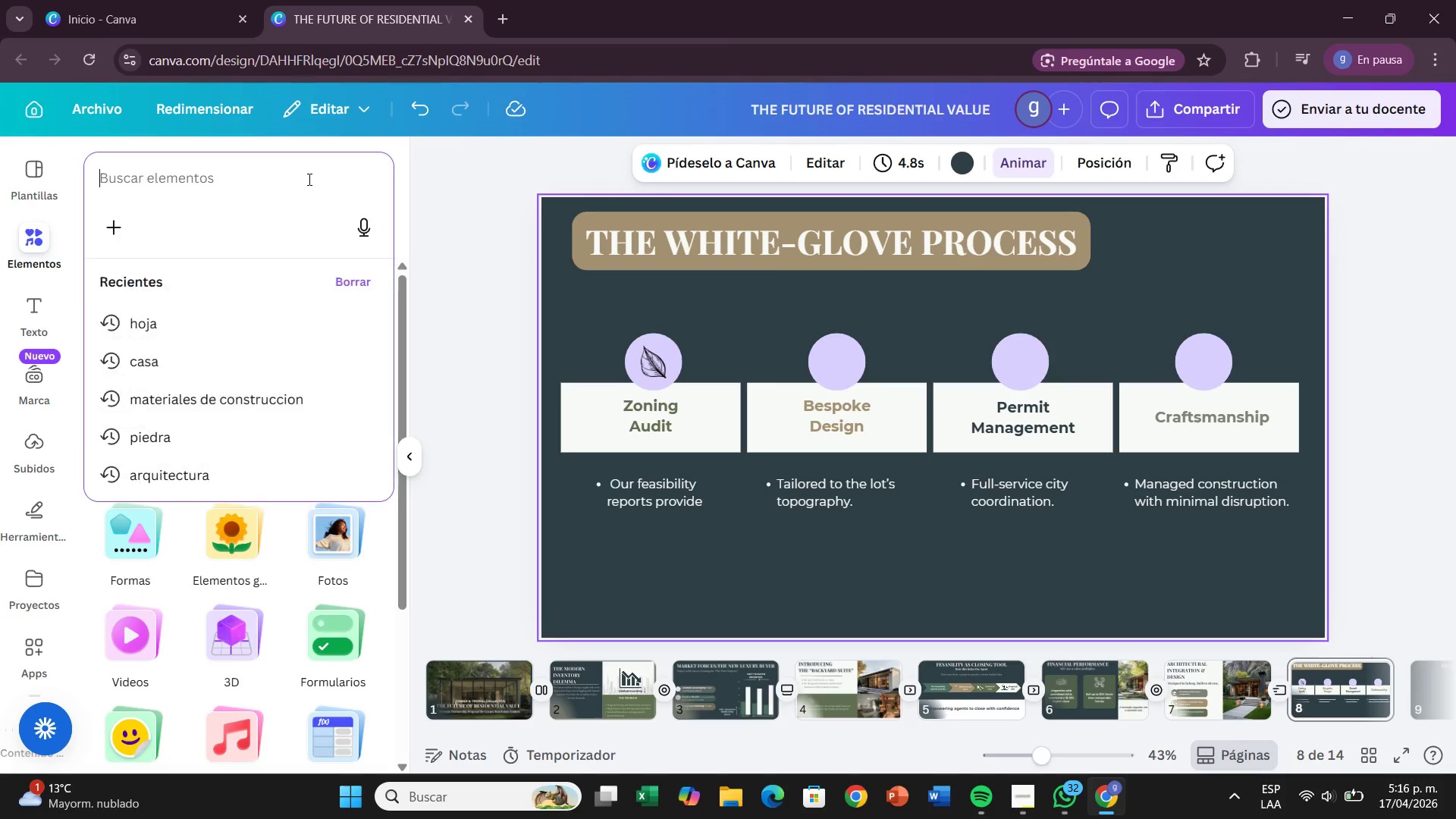 
type(arq)
 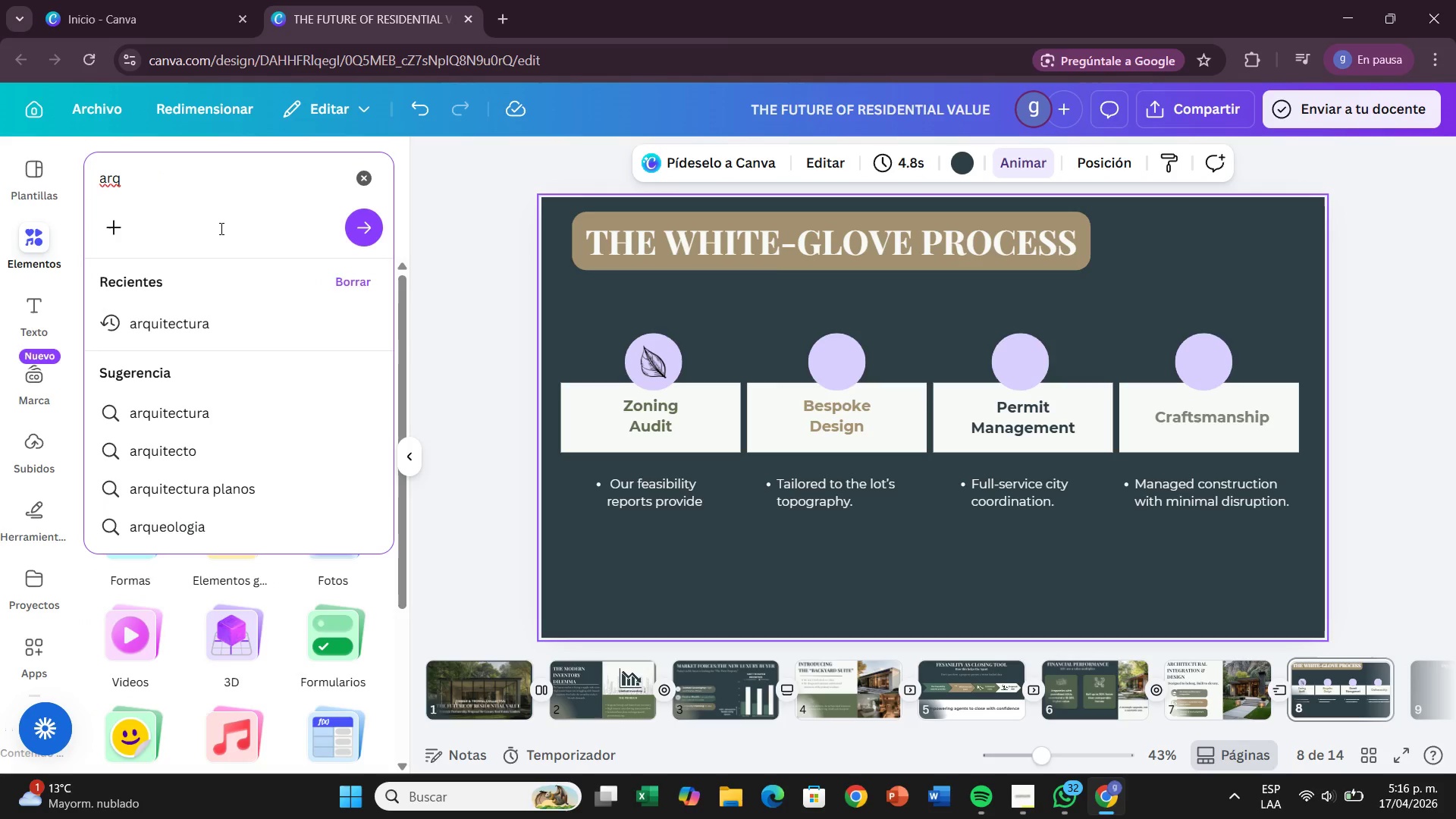 
left_click([209, 328])
 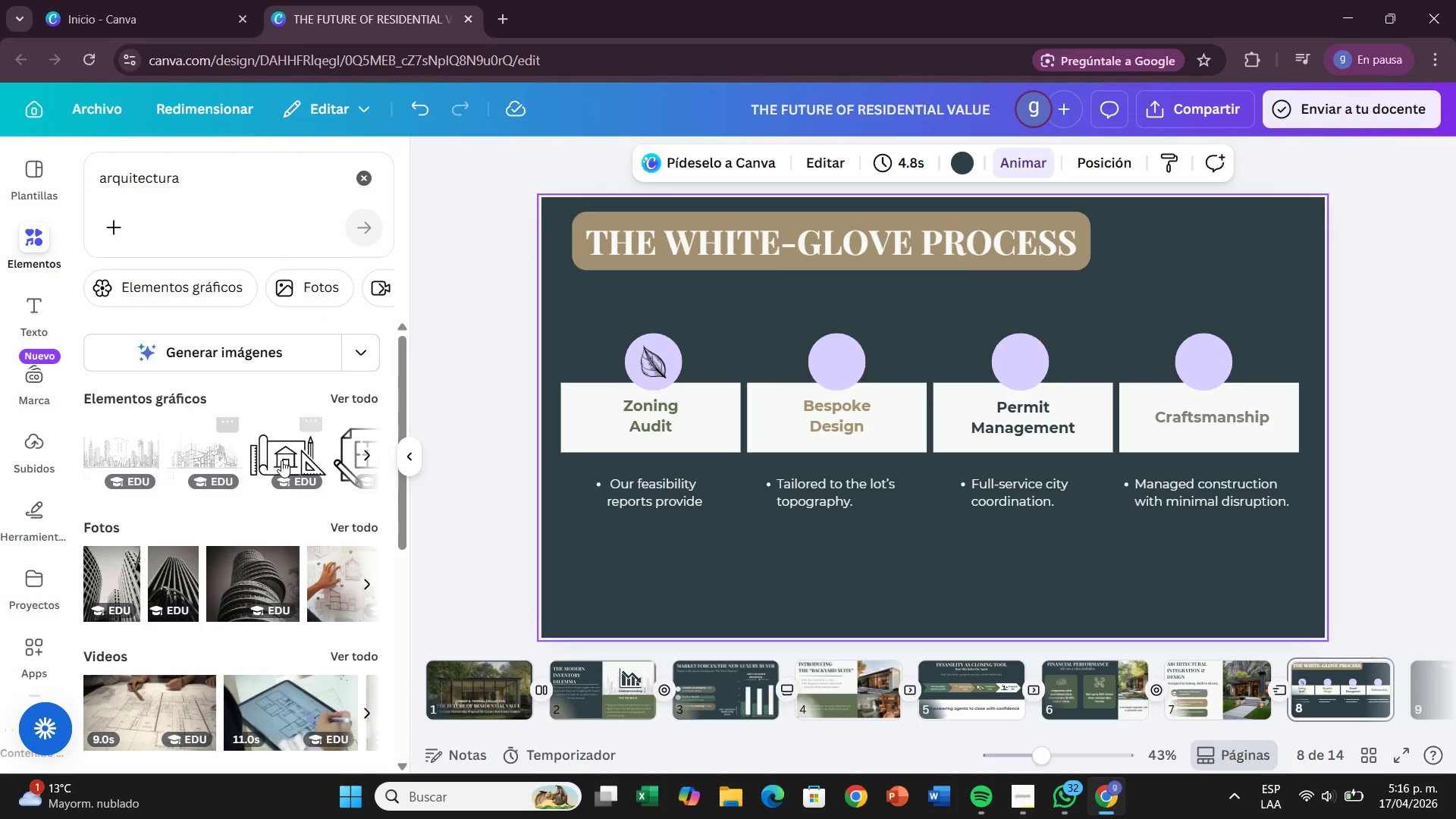 
left_click([303, 452])
 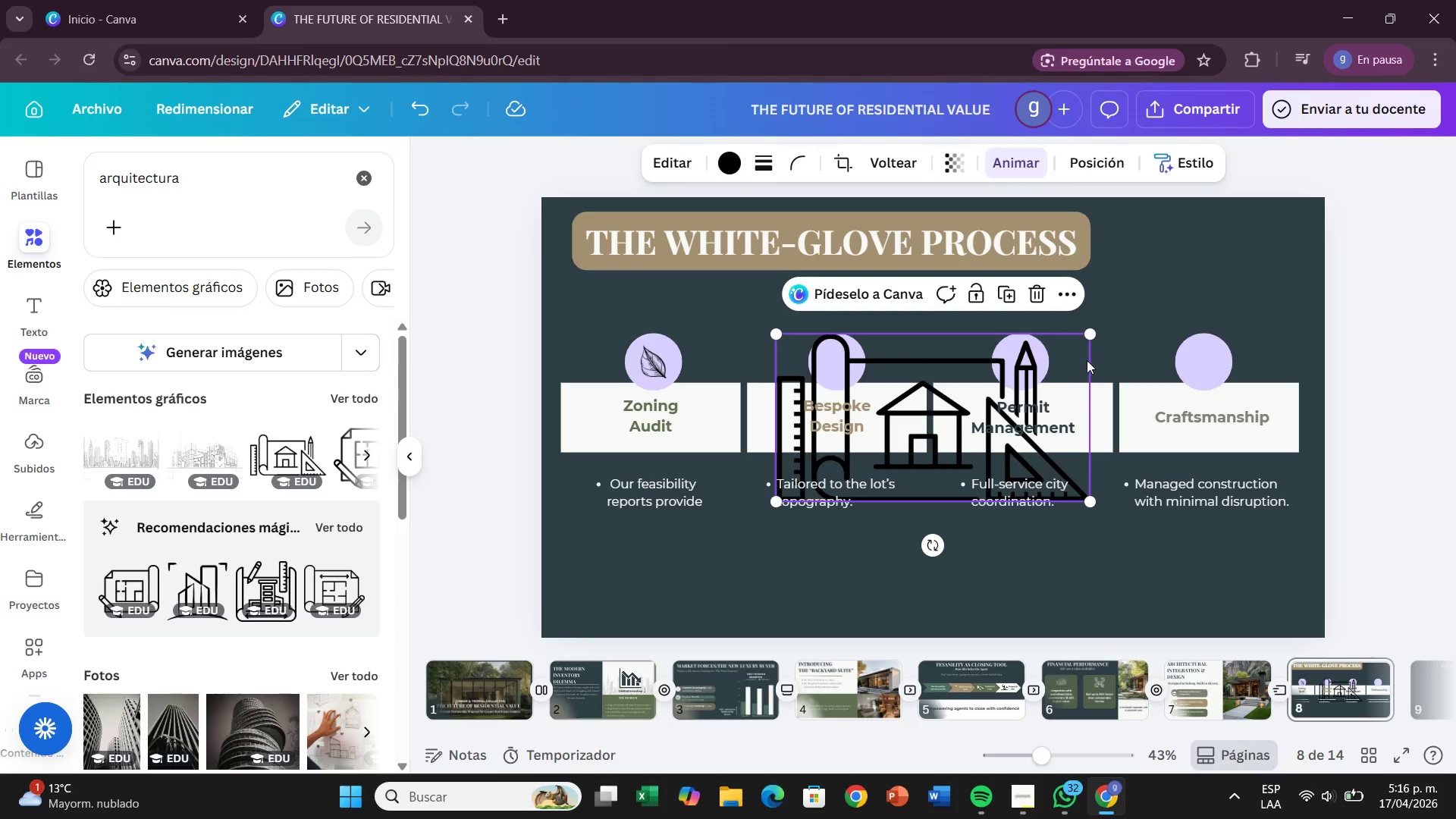 
left_click_drag(start_coordinate=[1091, 334], to_coordinate=[873, 472])
 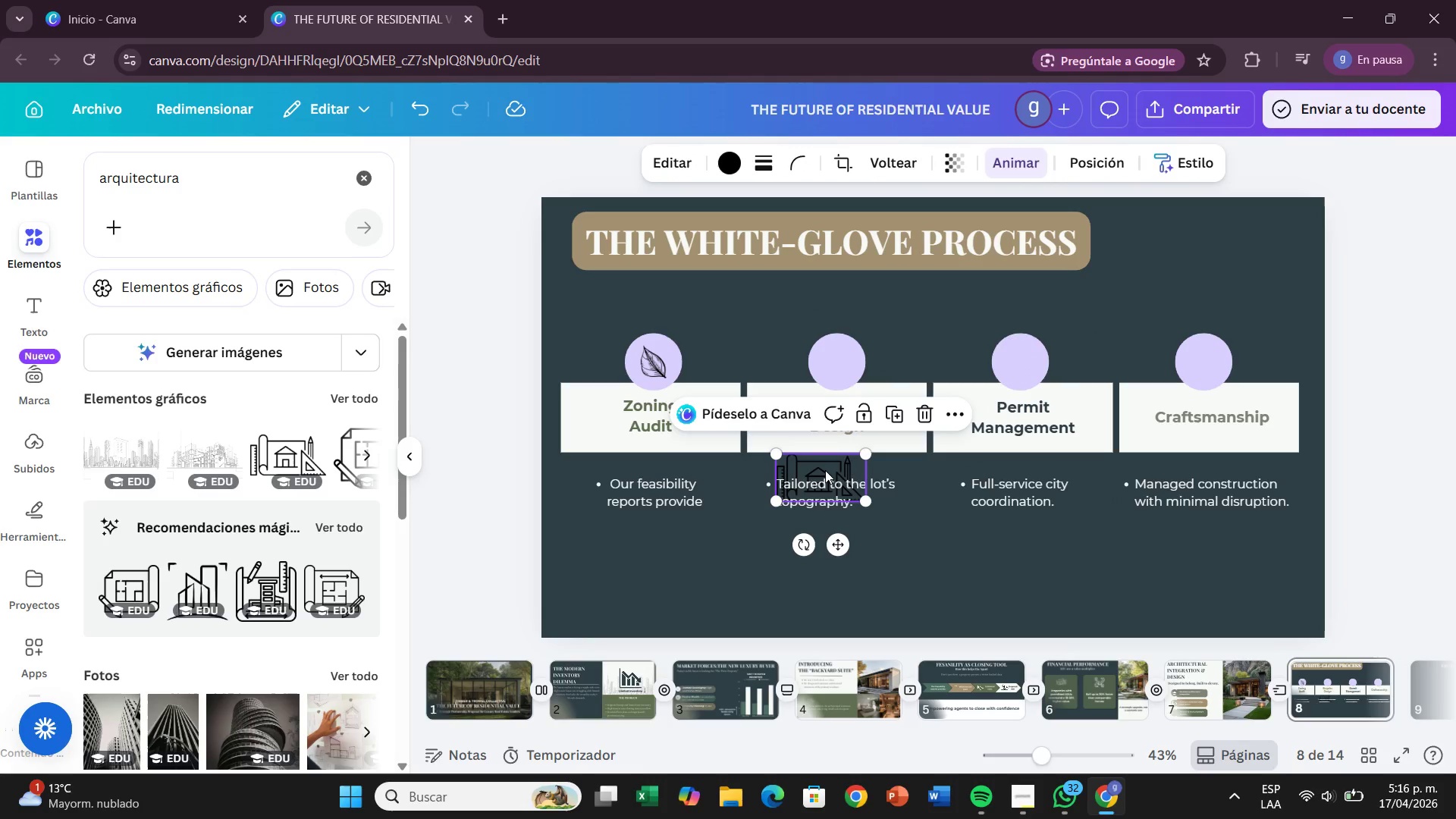 
left_click_drag(start_coordinate=[825, 470], to_coordinate=[838, 368])
 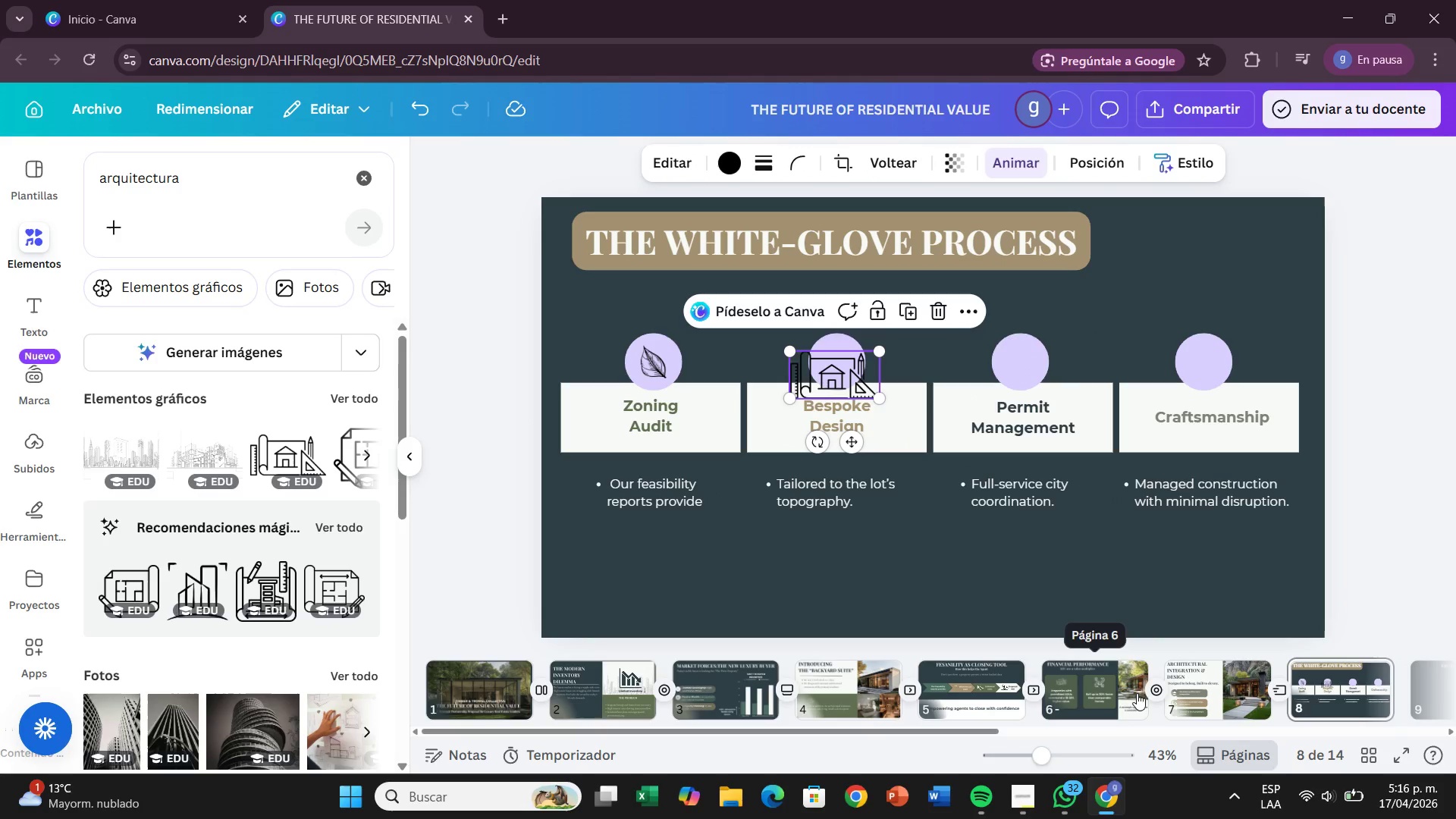 
left_click([1174, 692])
 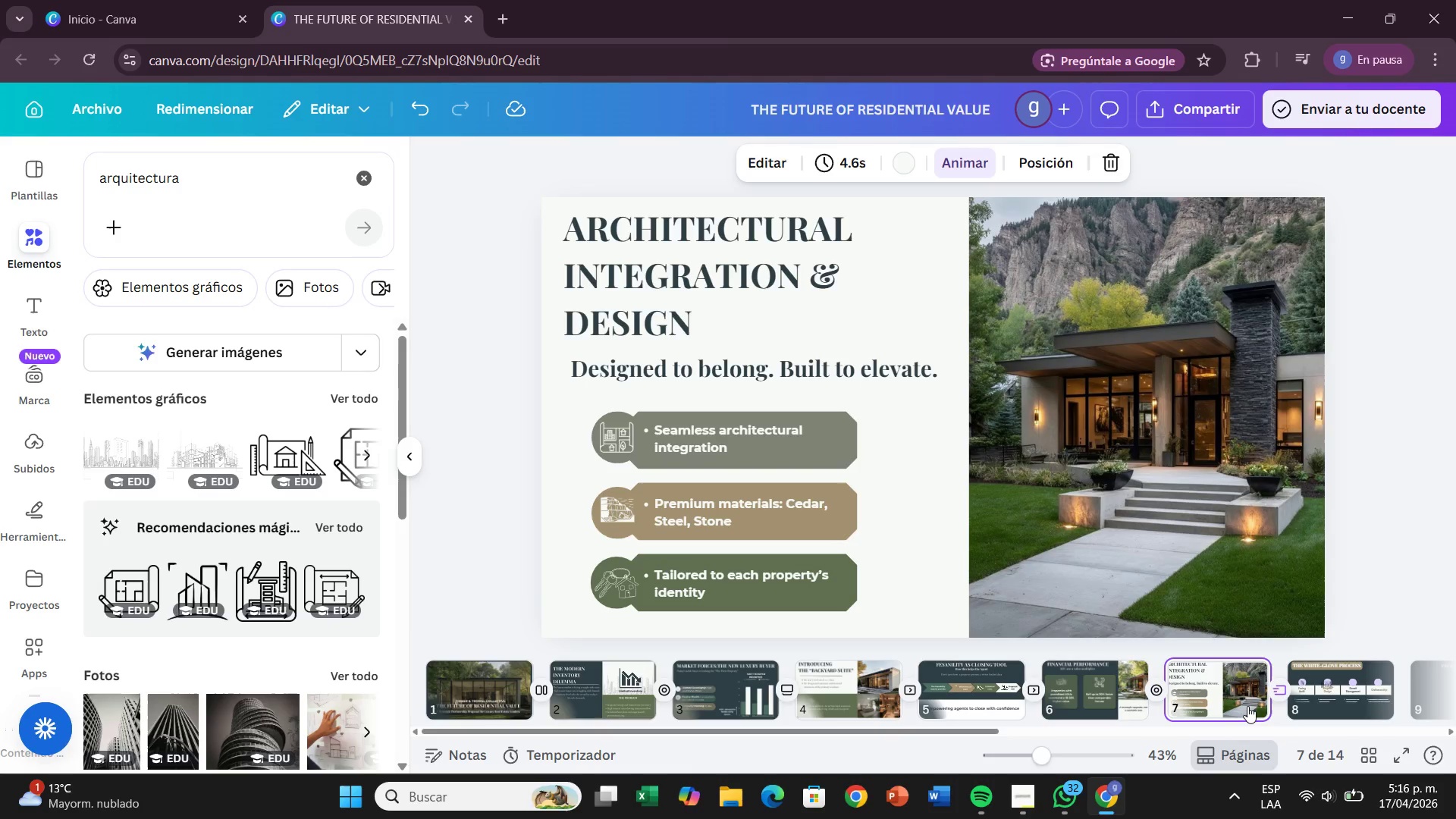 
left_click([1326, 695])
 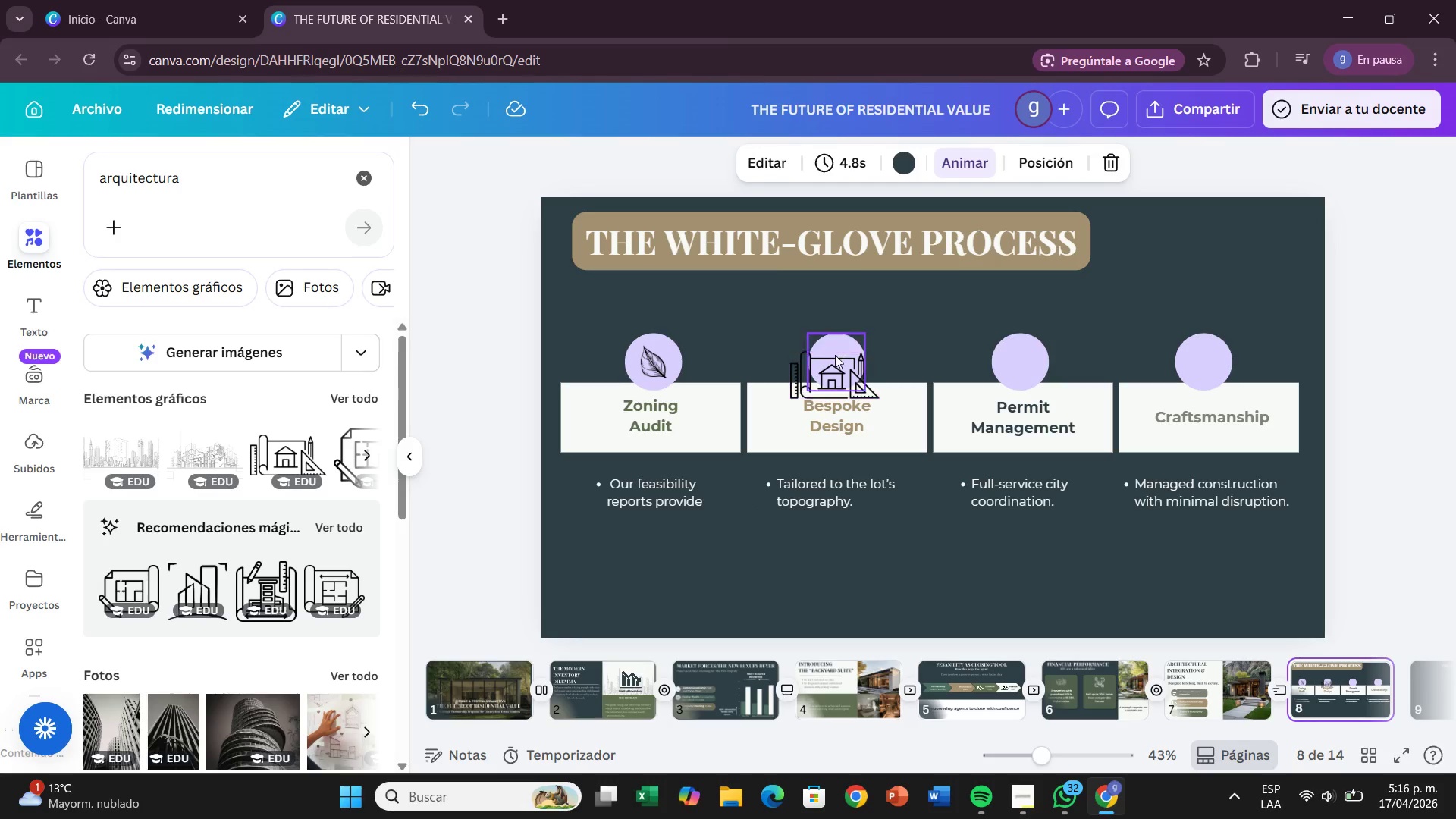 
left_click([835, 370])
 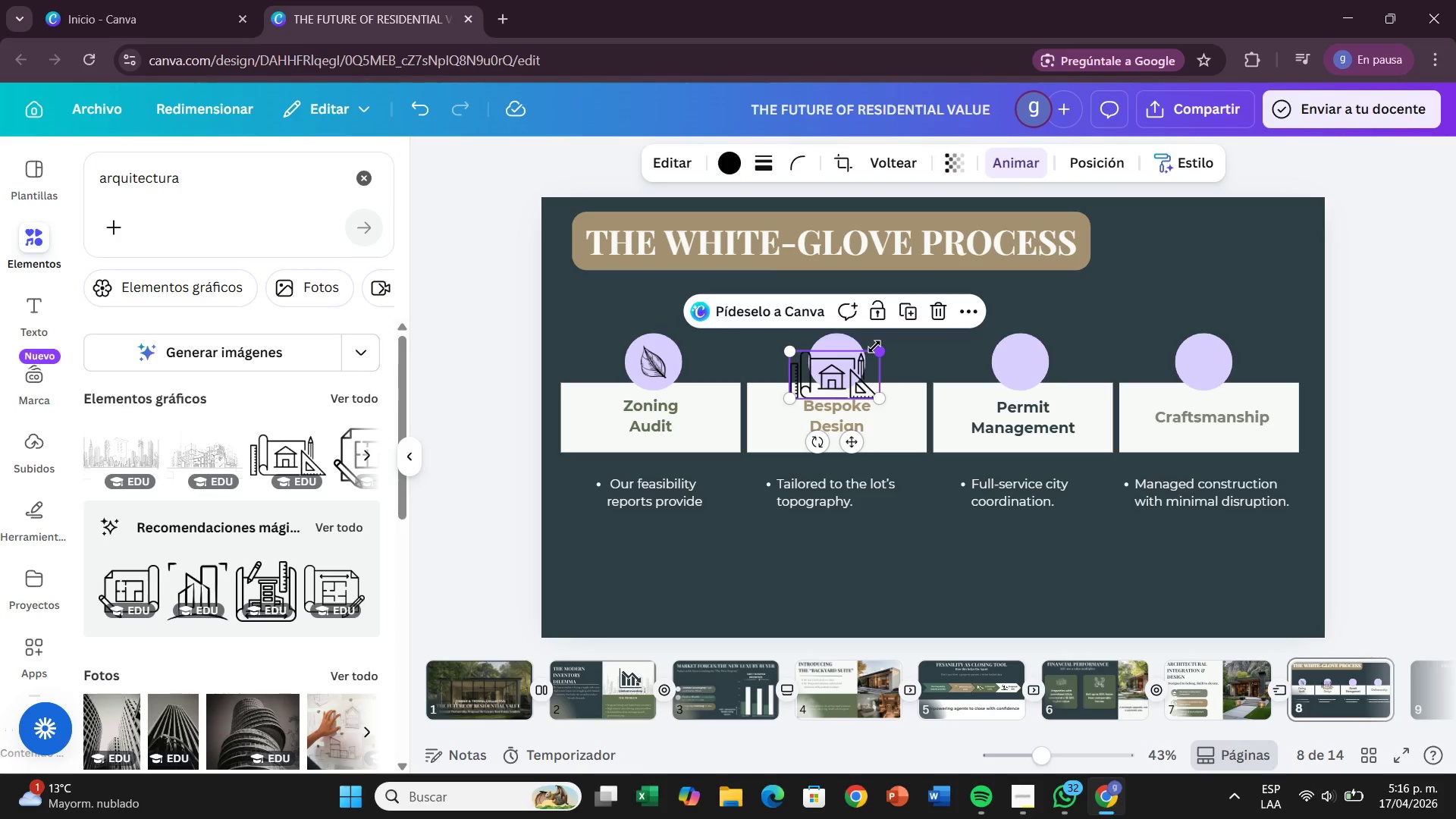 
left_click_drag(start_coordinate=[874, 347], to_coordinate=[843, 378])
 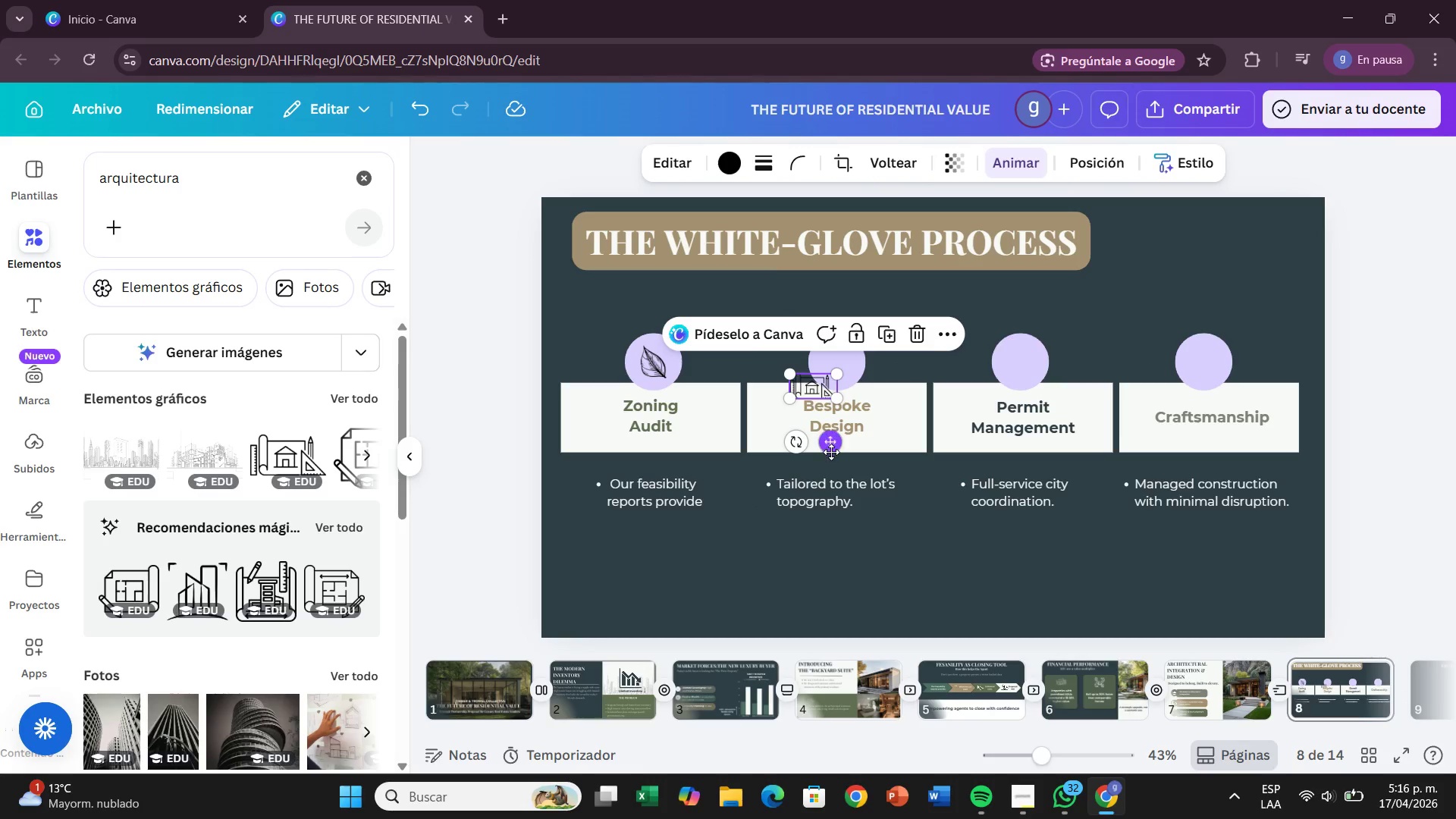 
left_click_drag(start_coordinate=[831, 453], to_coordinate=[856, 428])
 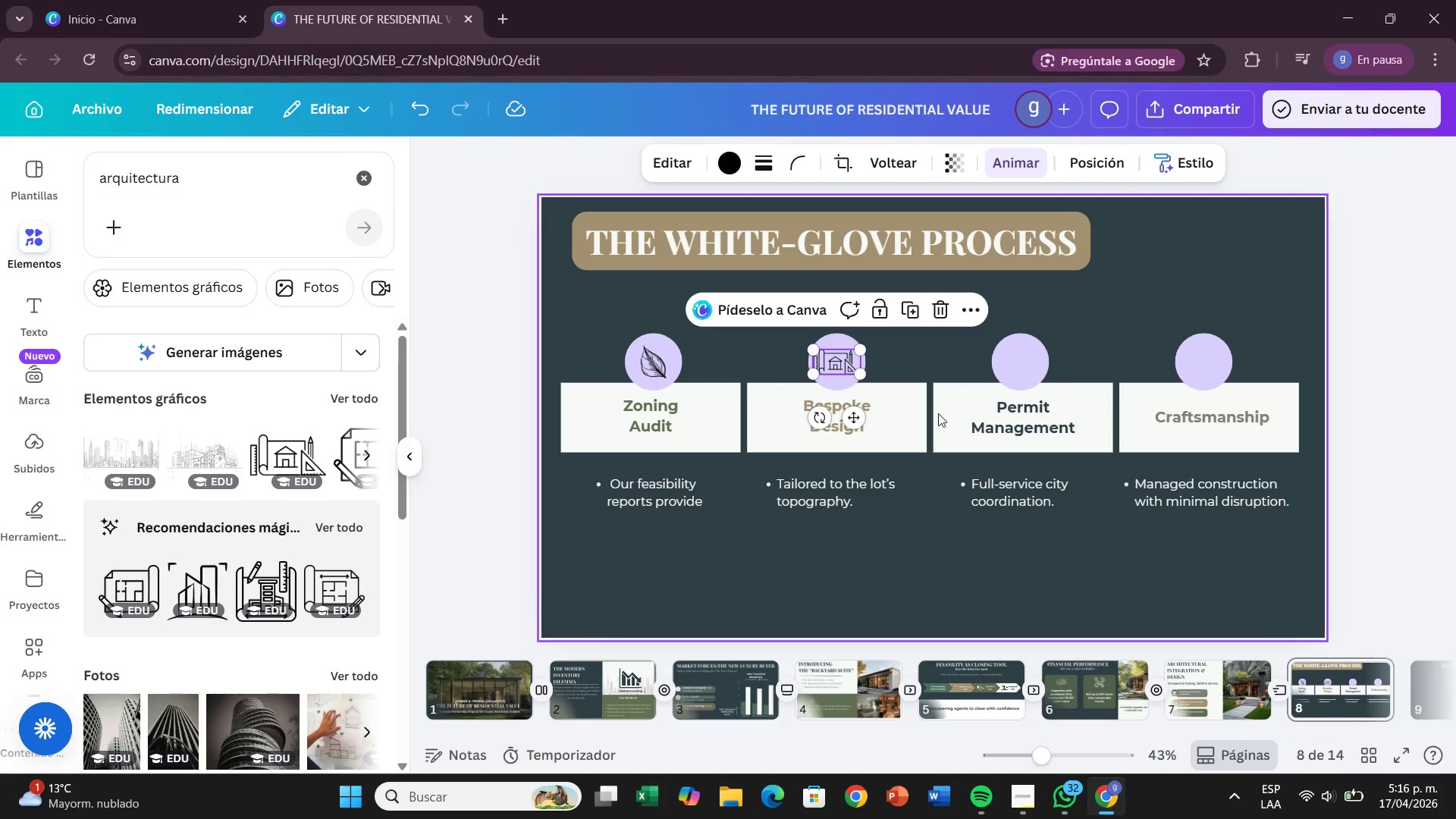 
wait(6.02)
 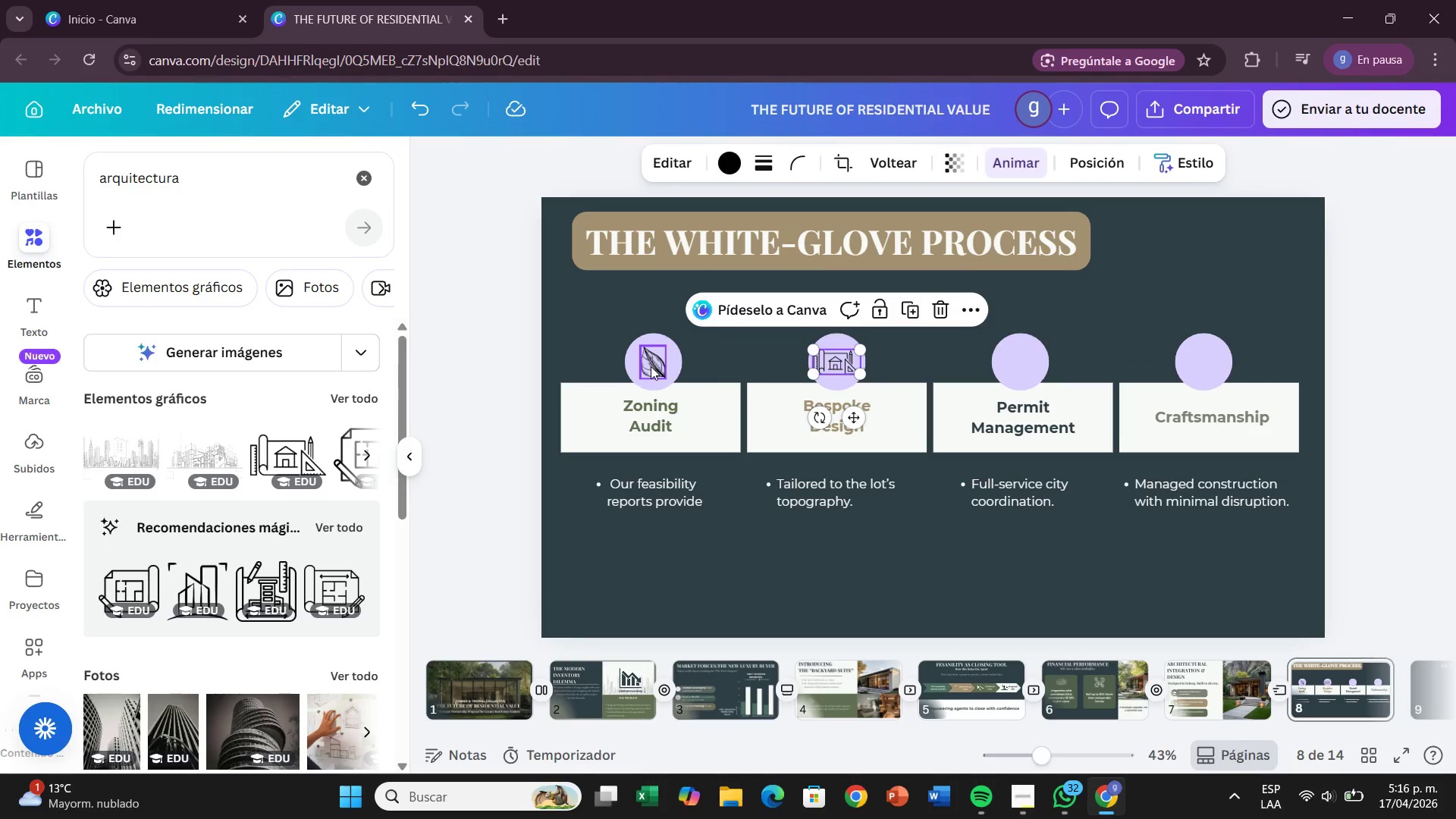 
left_click([953, 542])
 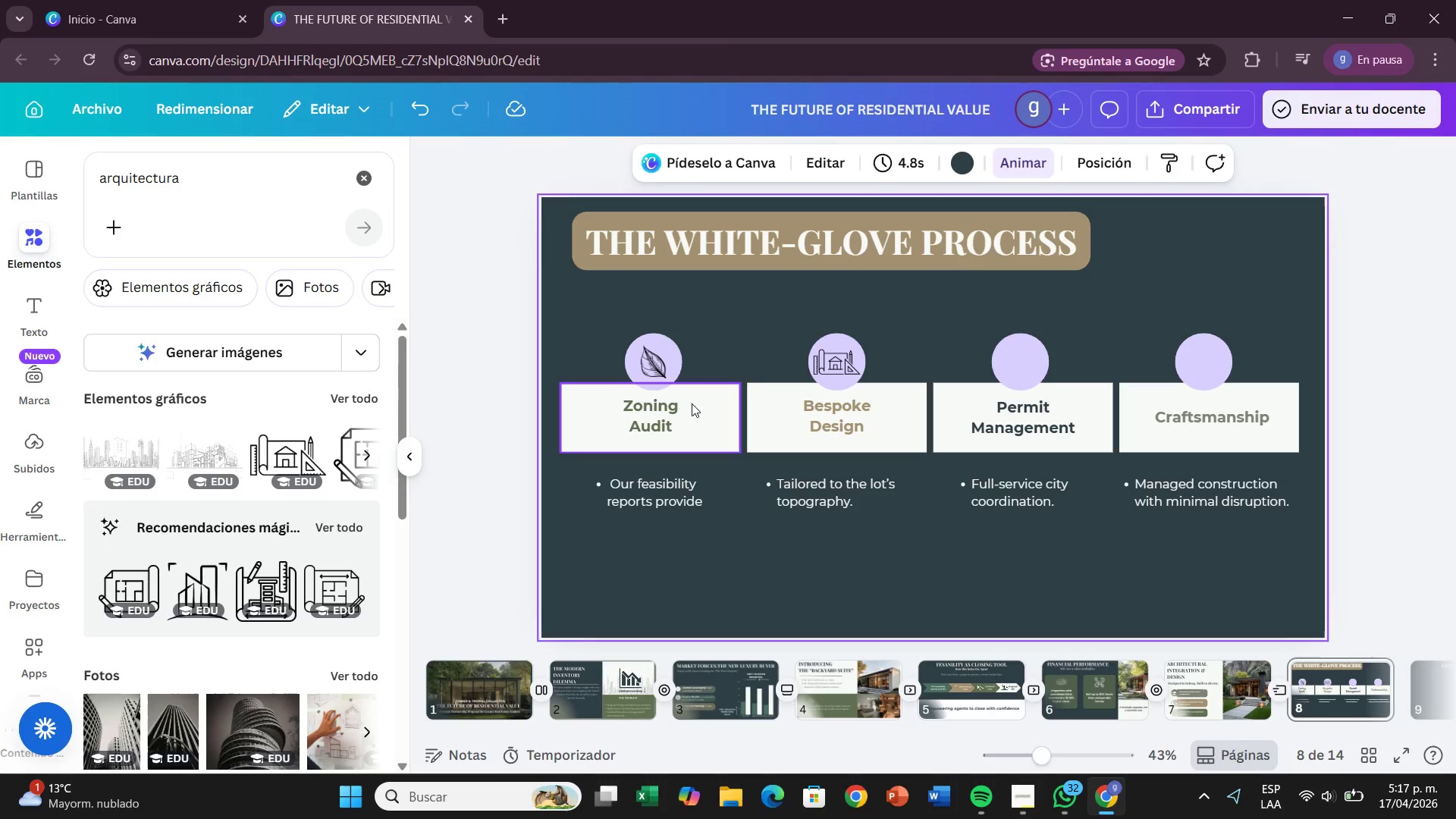 
wait(5.14)
 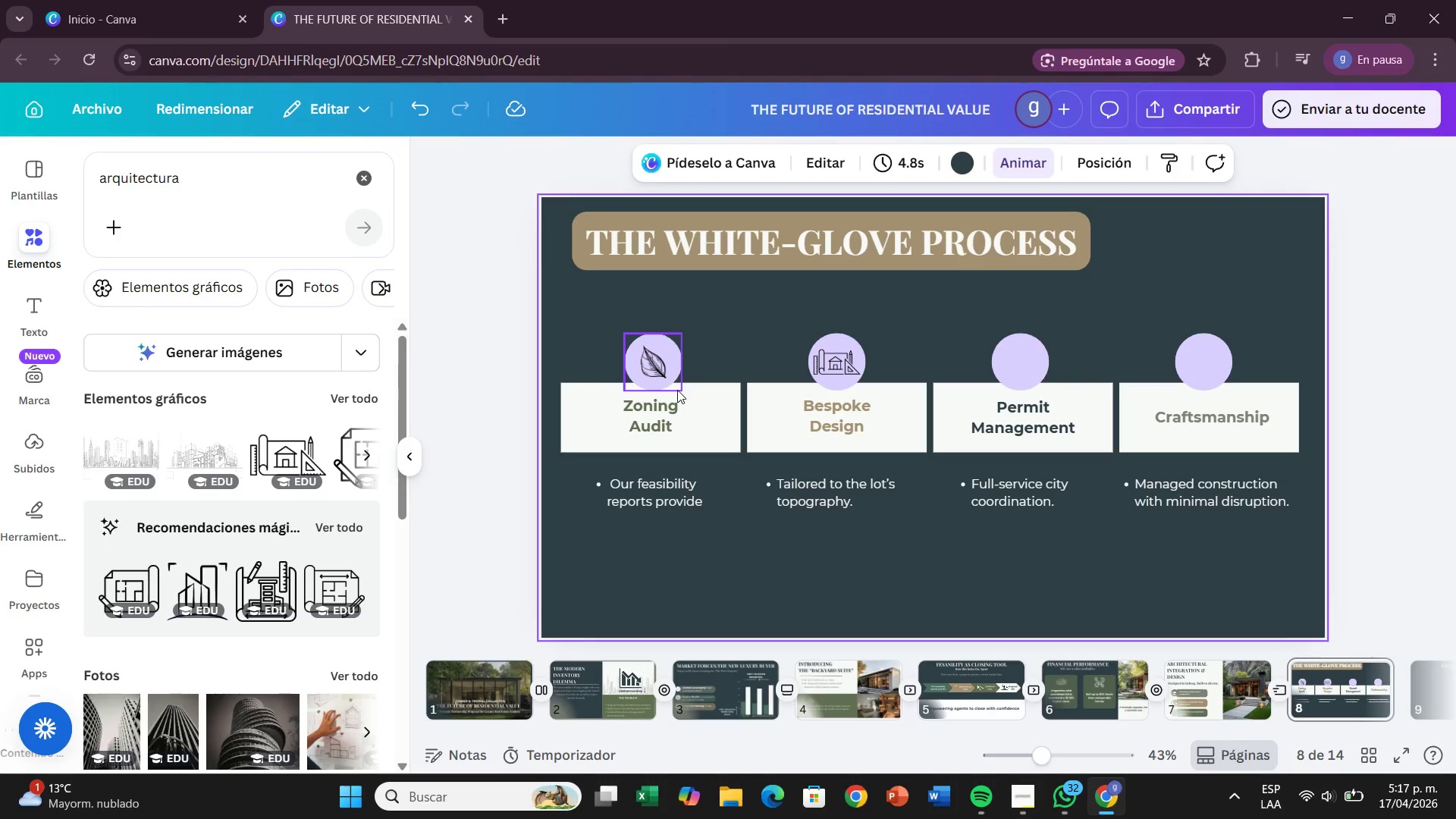 
left_click([674, 359])
 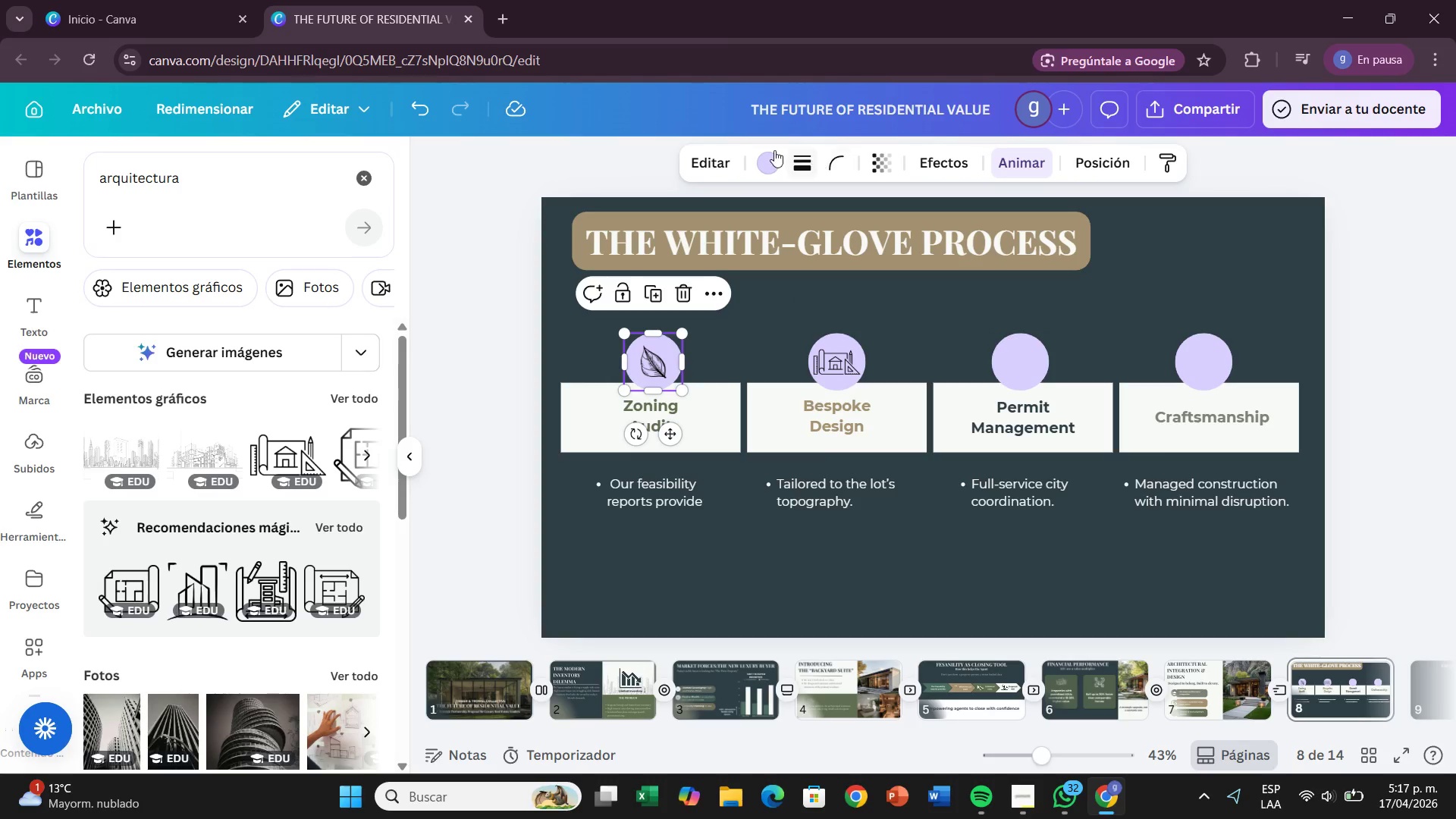 
left_click([772, 149])
 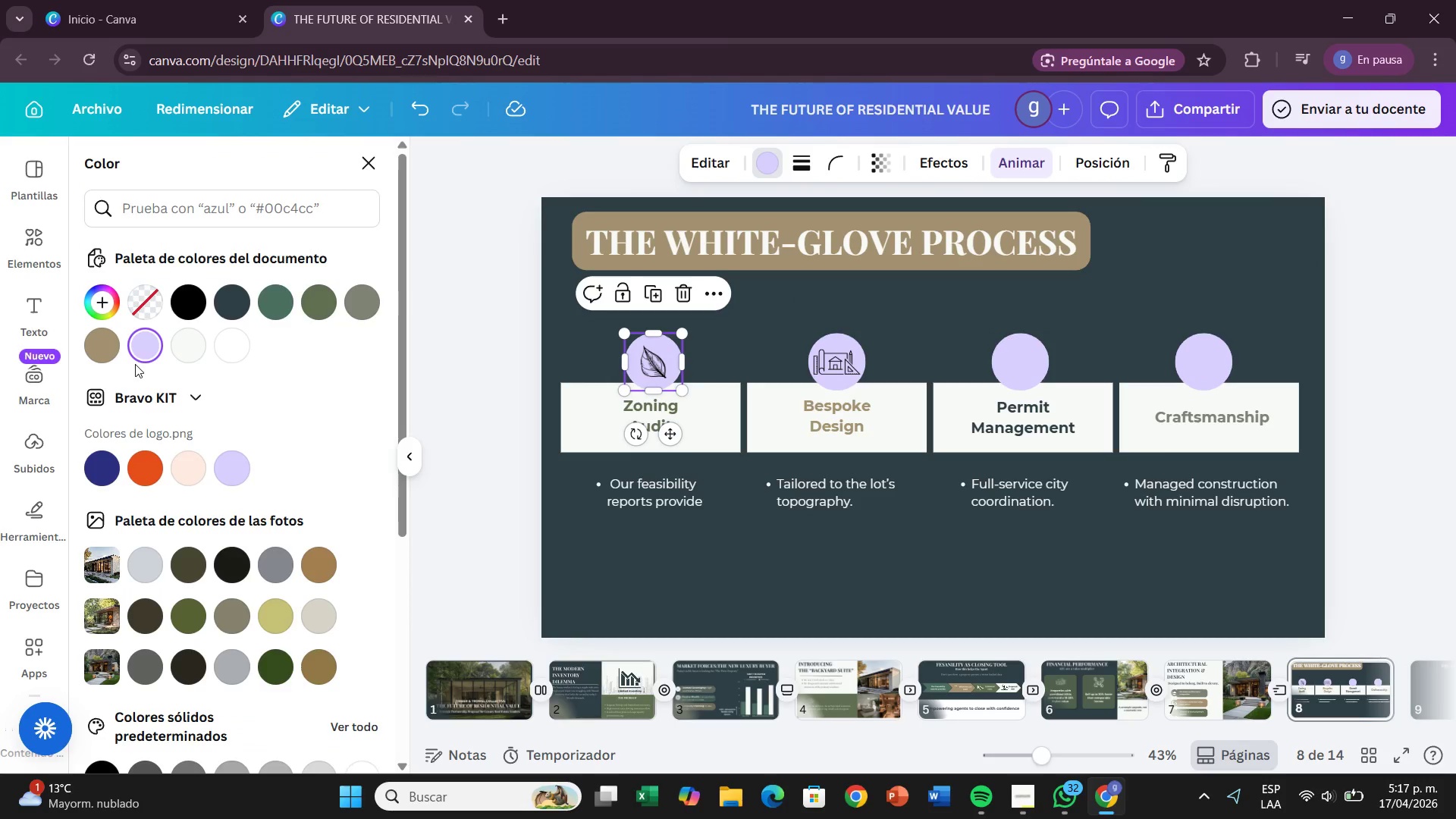 
mouse_move([193, 359])
 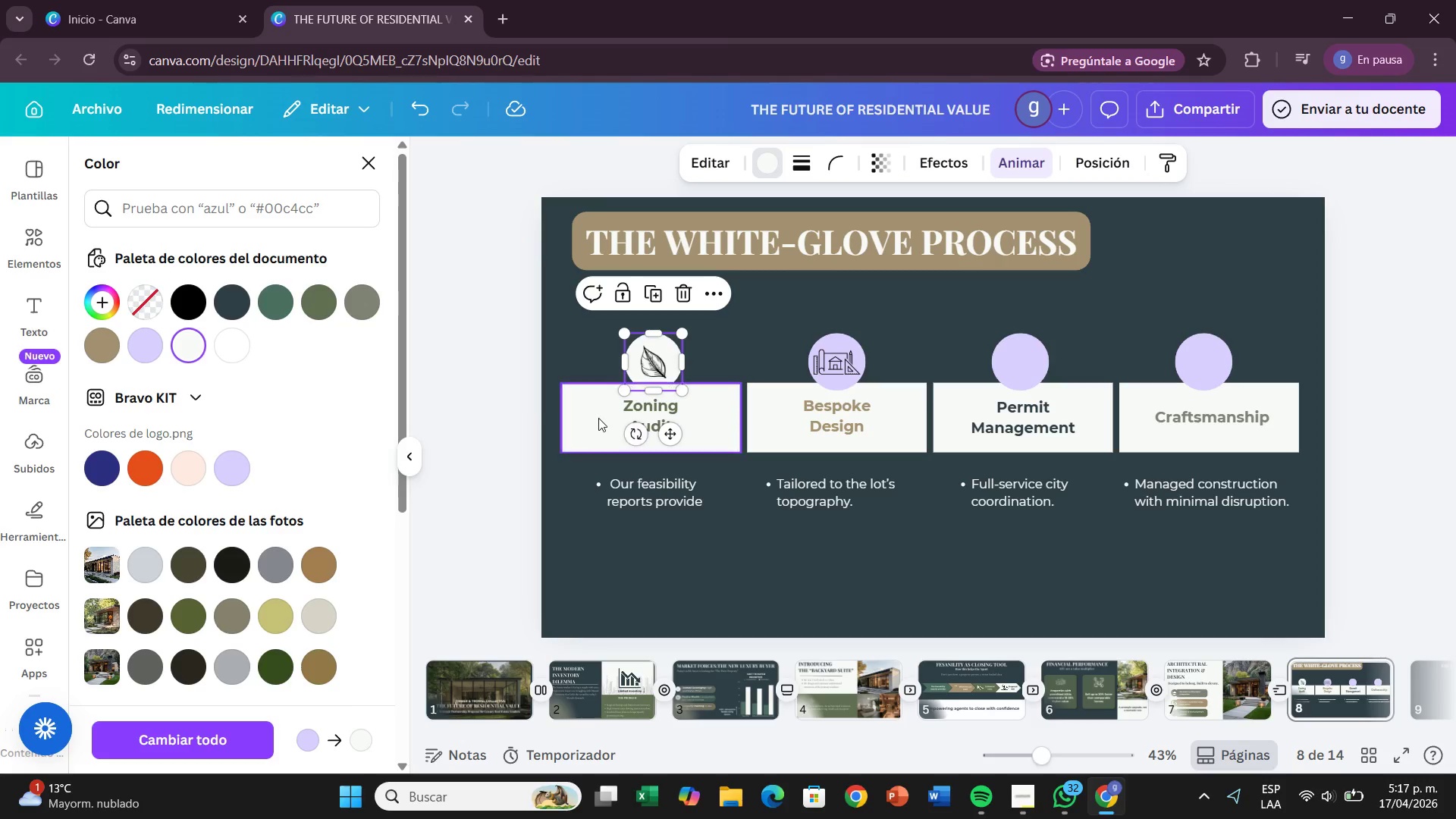 
left_click([597, 418])
 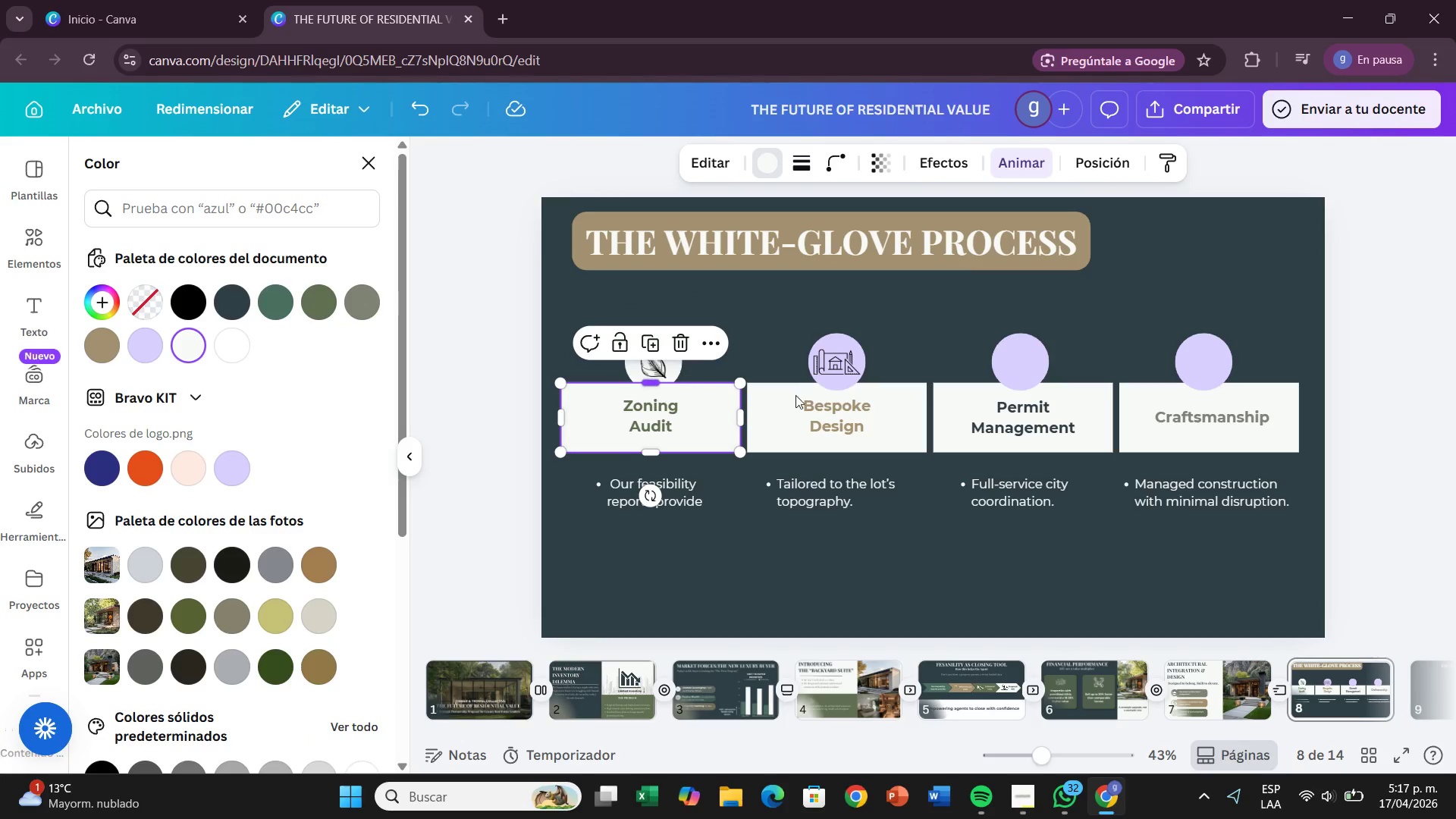 
left_click([814, 379])
 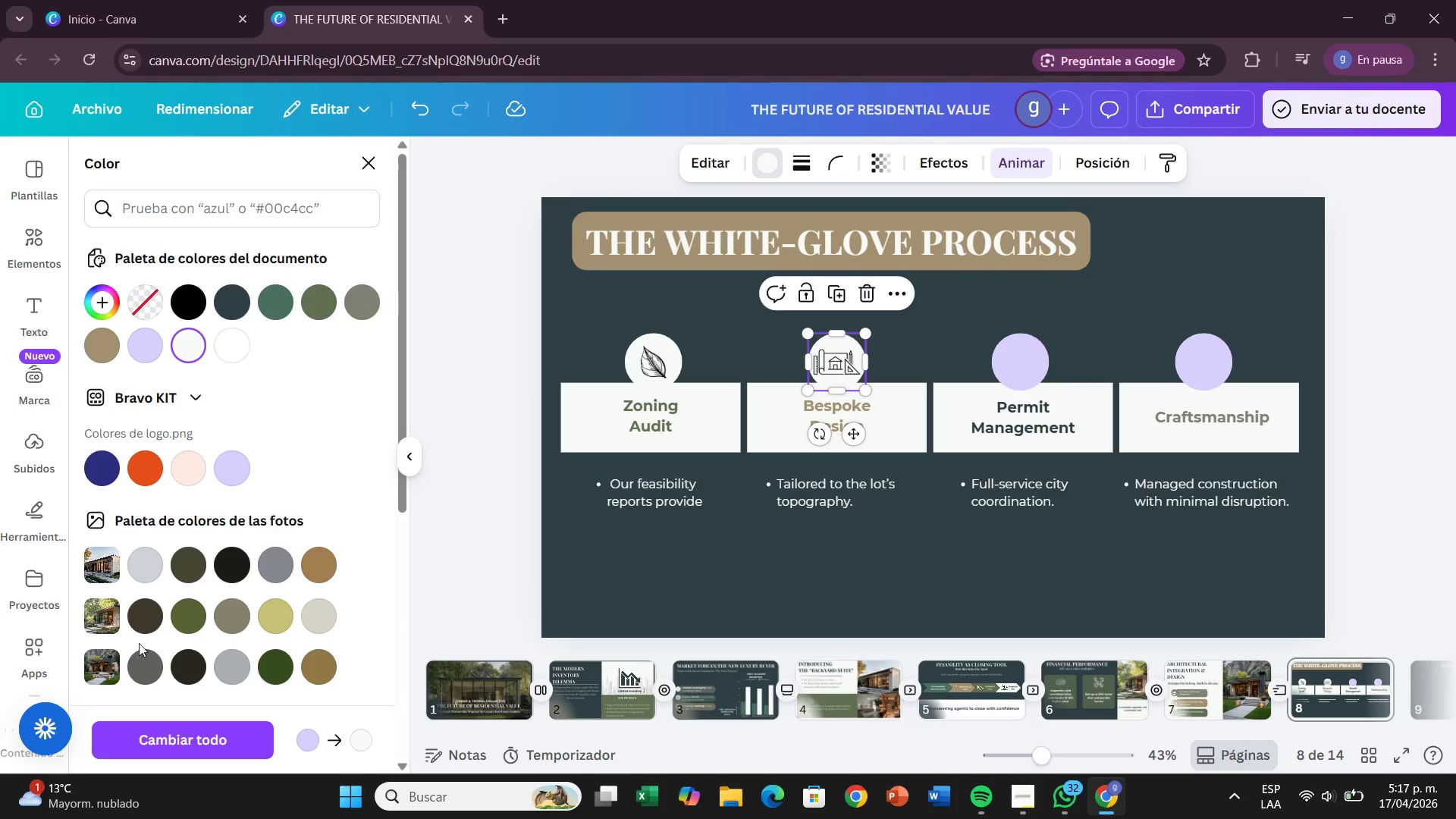 
left_click([143, 724])
 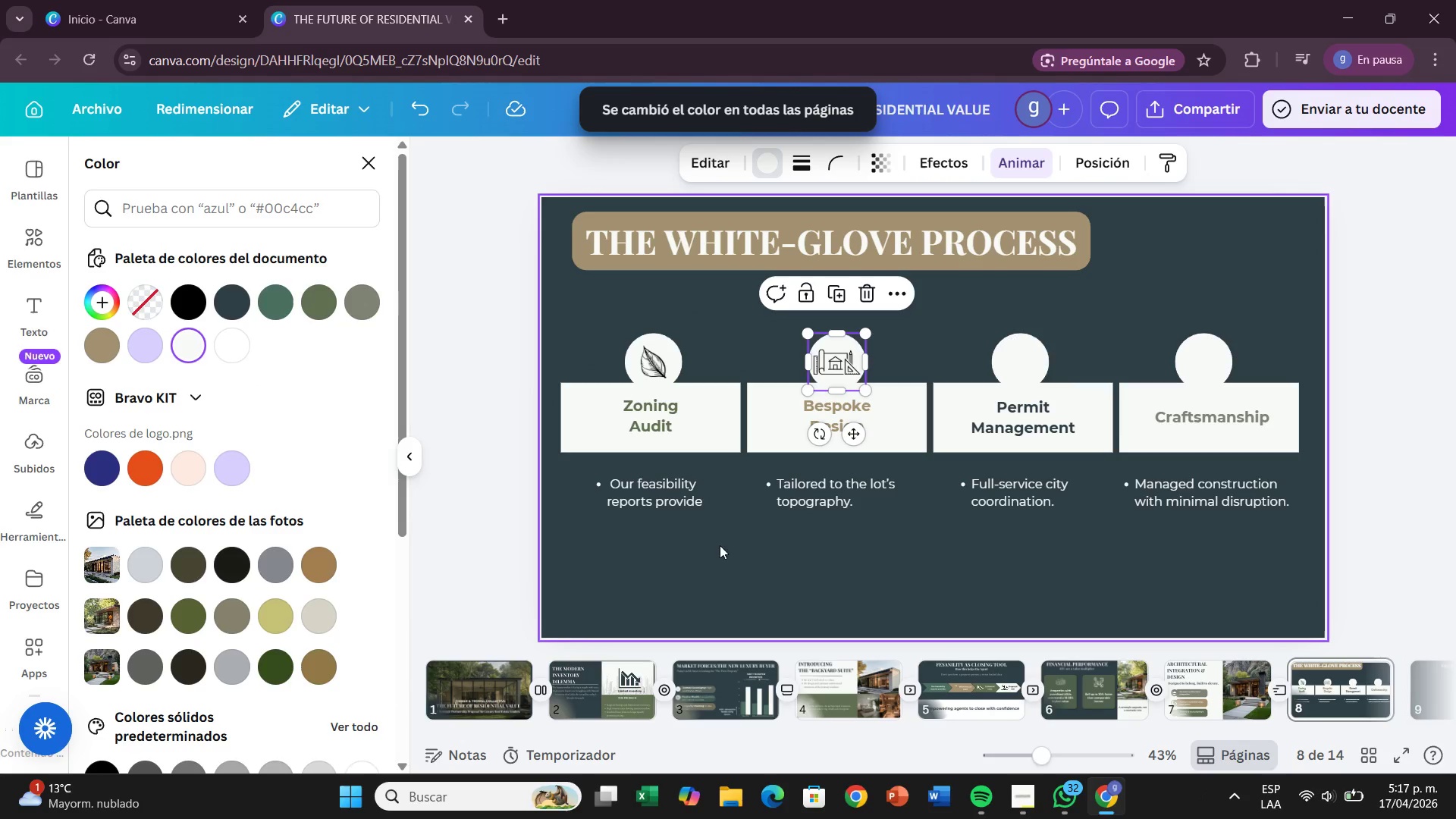 
left_click([707, 603])
 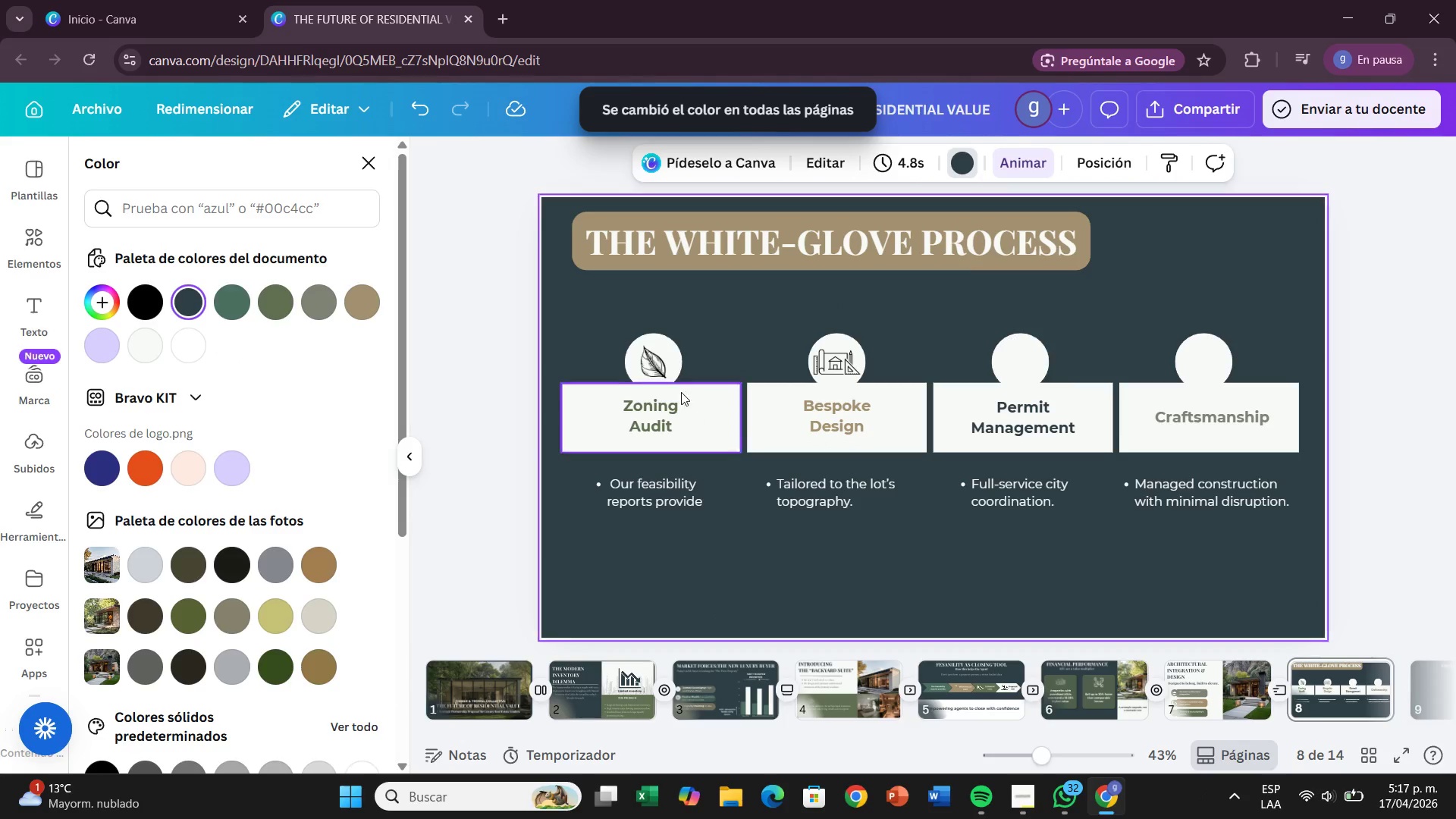 
left_click_drag(start_coordinate=[670, 357], to_coordinate=[670, 364])
 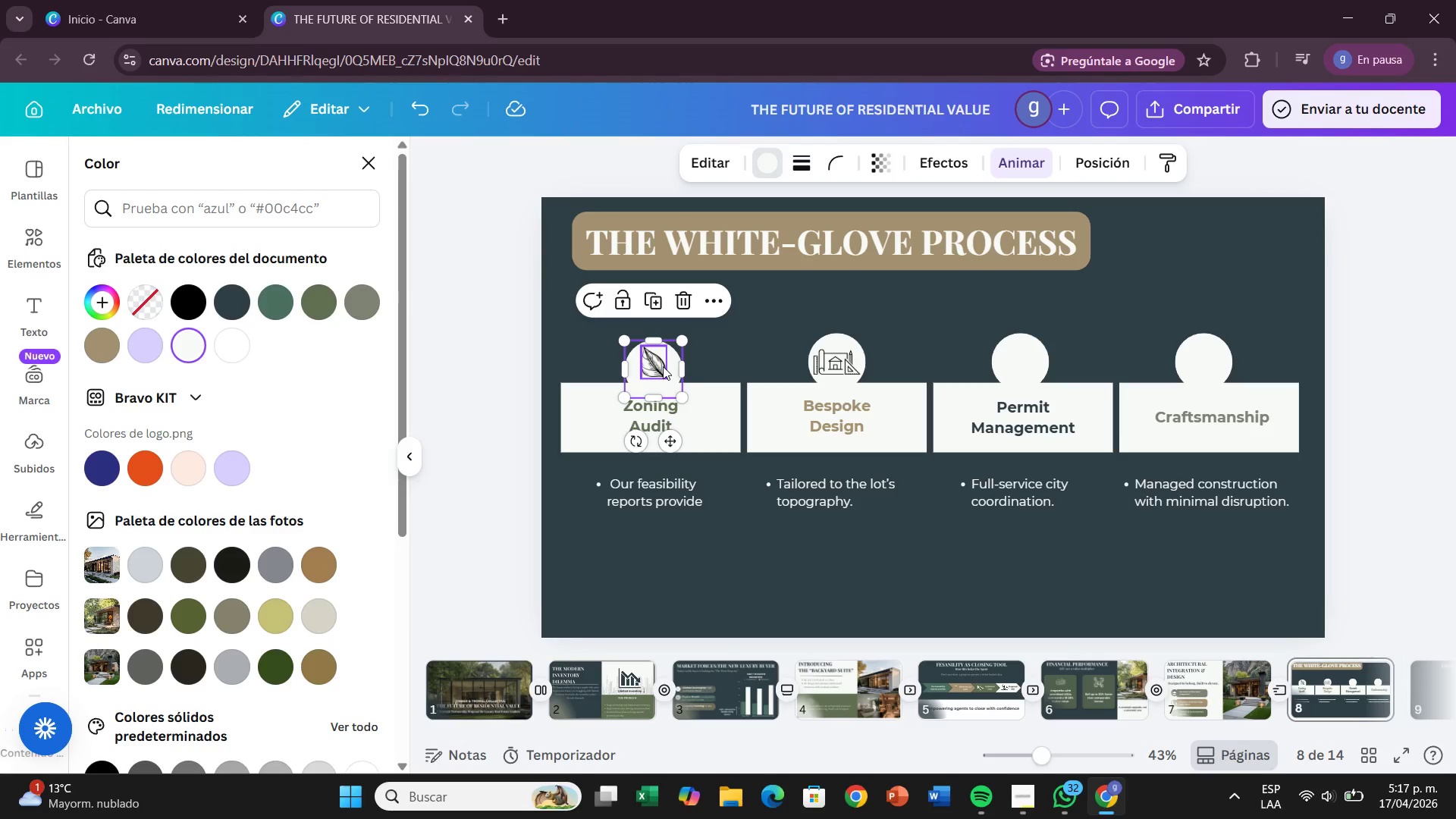 
left_click_drag(start_coordinate=[663, 366], to_coordinate=[662, 373])
 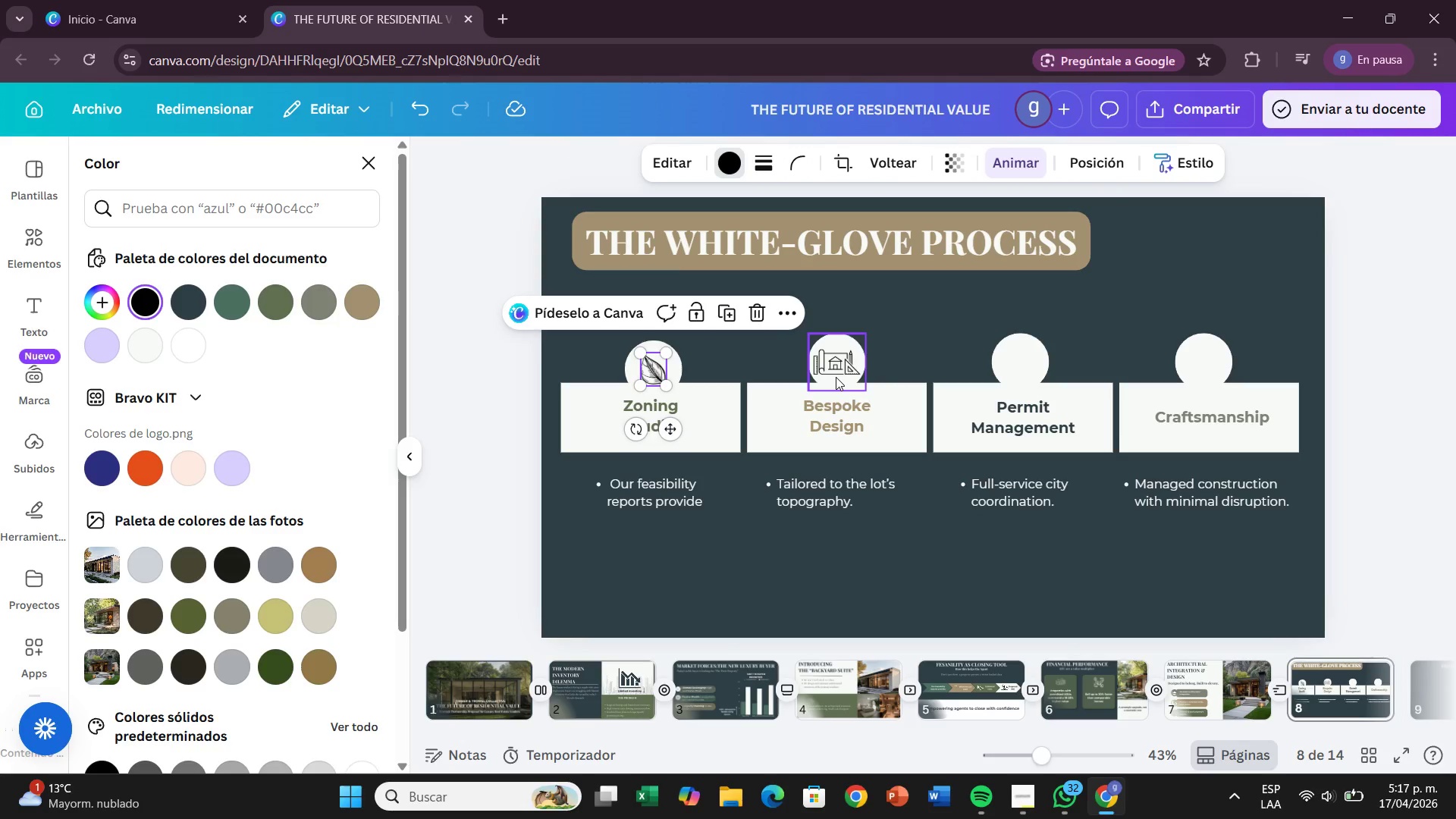 
left_click_drag(start_coordinate=[836, 377], to_coordinate=[834, 384])
 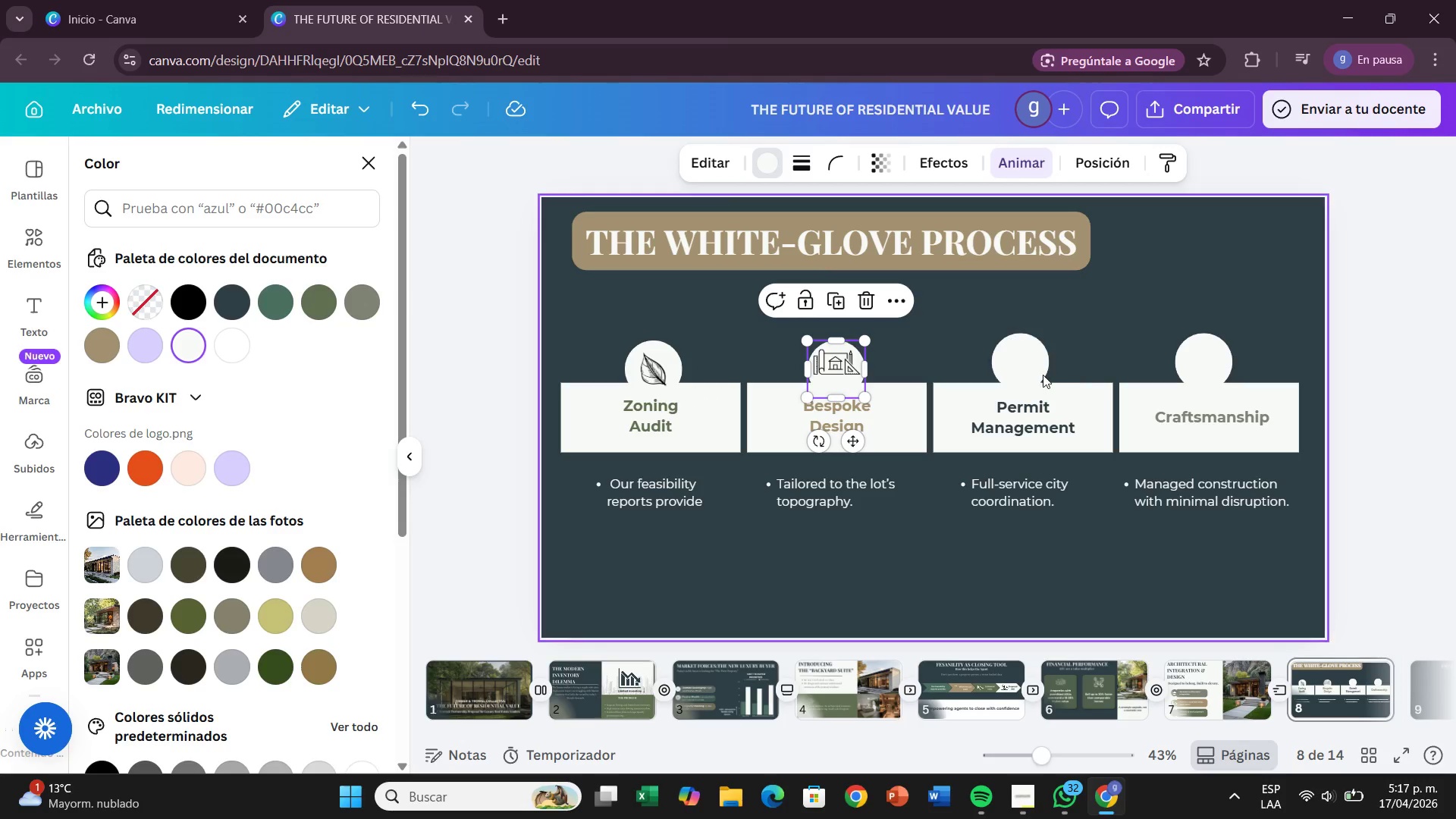 
left_click_drag(start_coordinate=[1034, 372], to_coordinate=[1031, 380])
 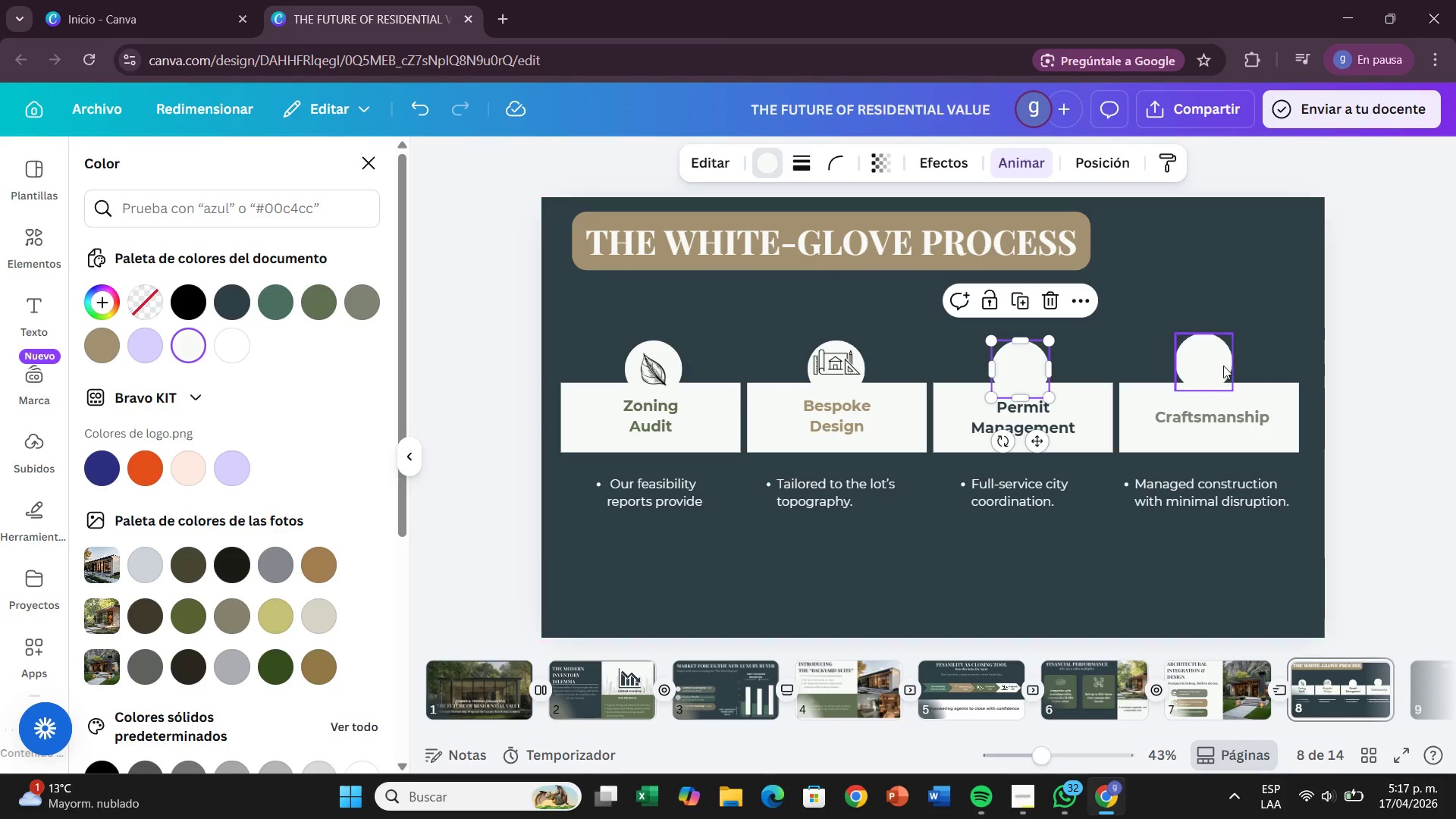 
left_click_drag(start_coordinate=[1221, 366], to_coordinate=[1222, 375])
 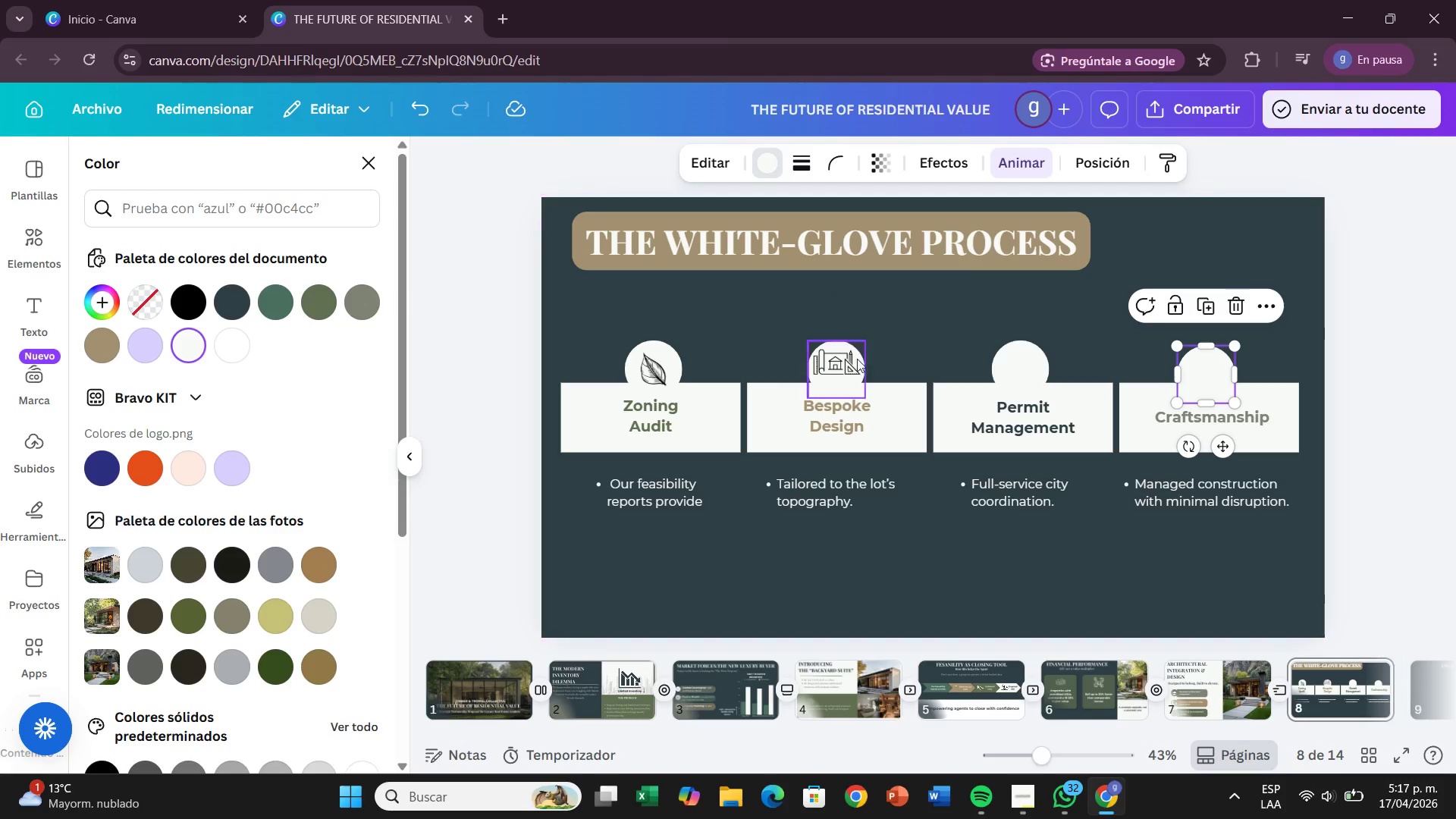 
left_click([848, 365])
 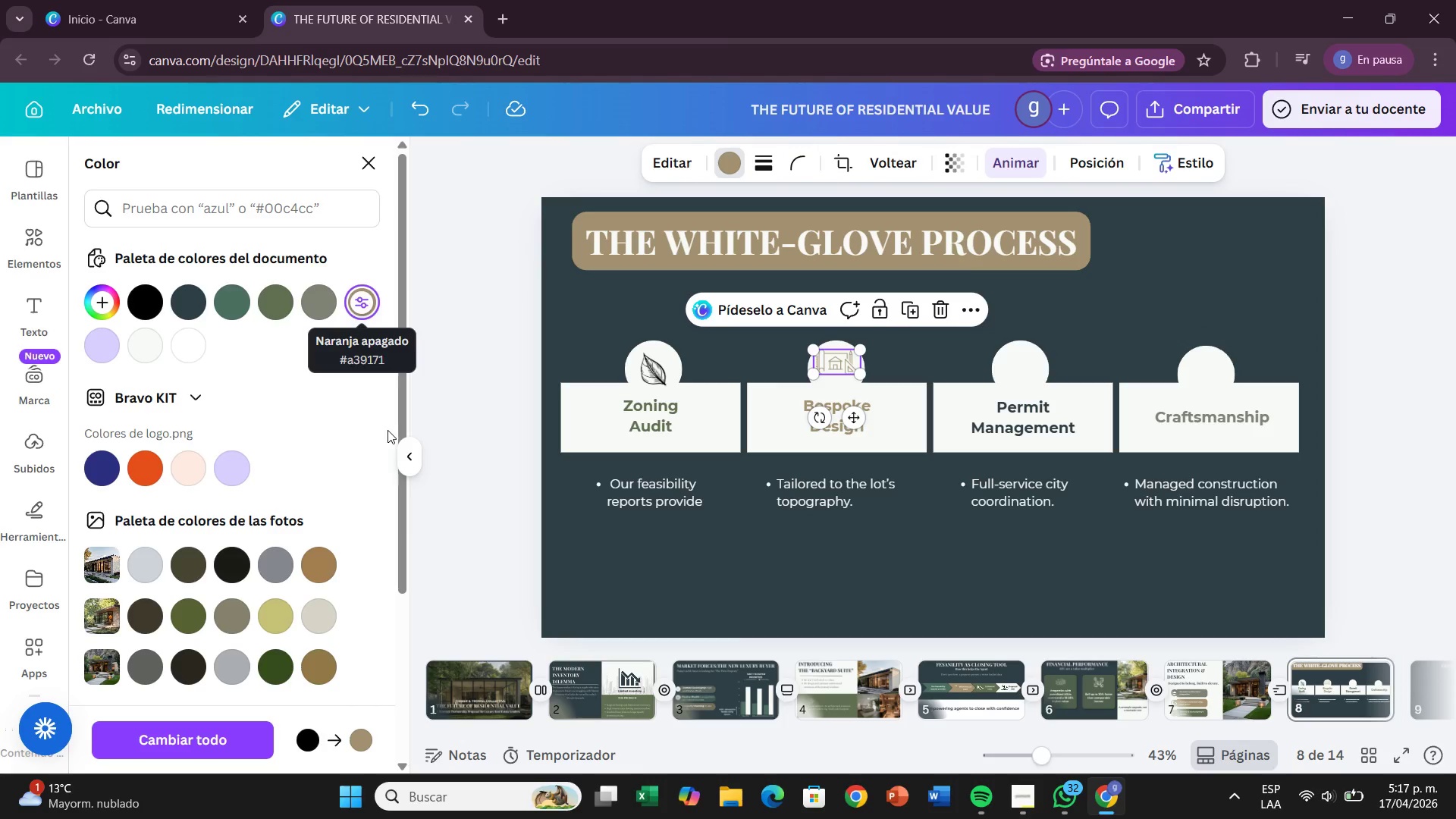 
left_click([491, 591])
 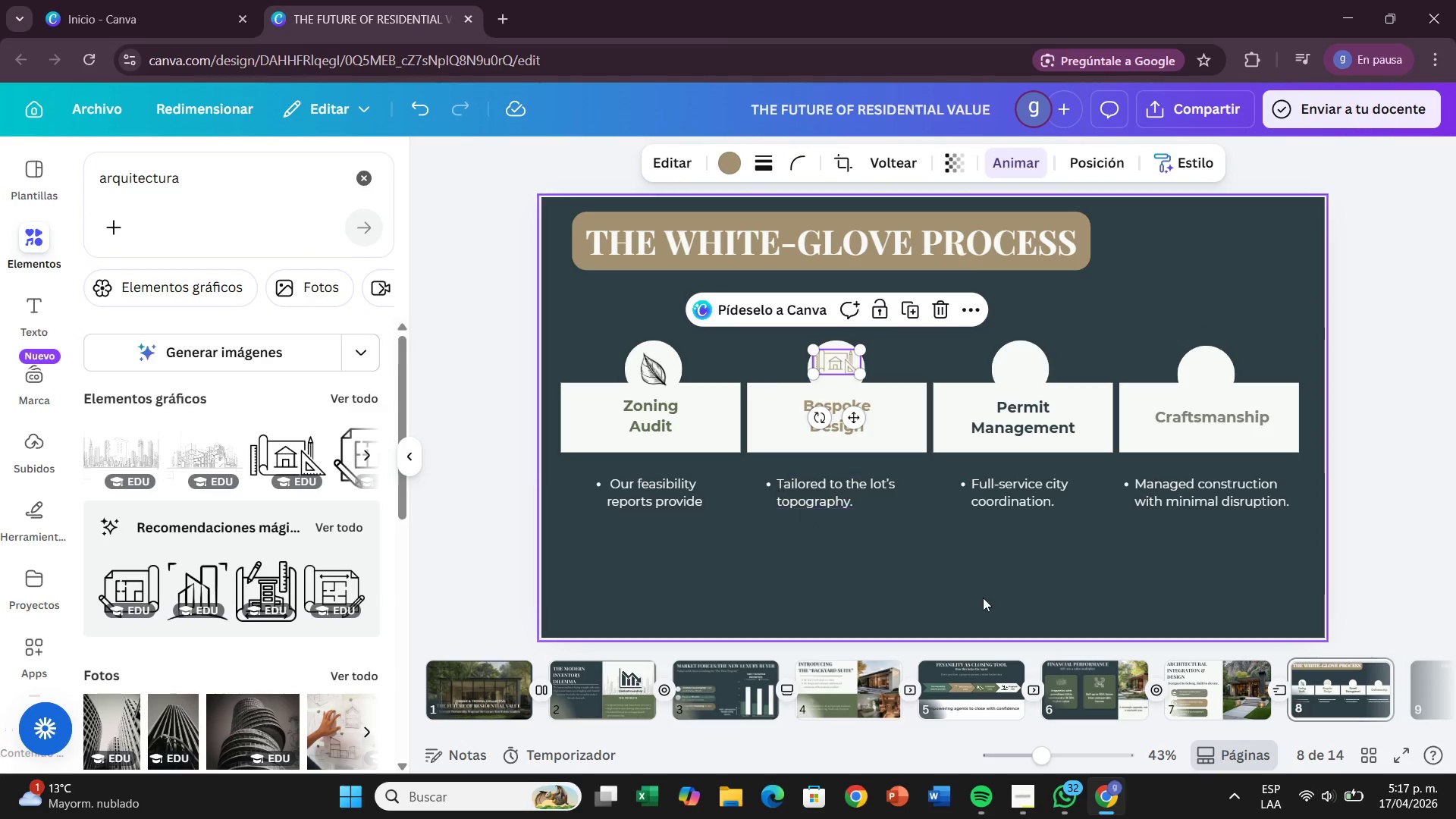 
left_click([983, 582])
 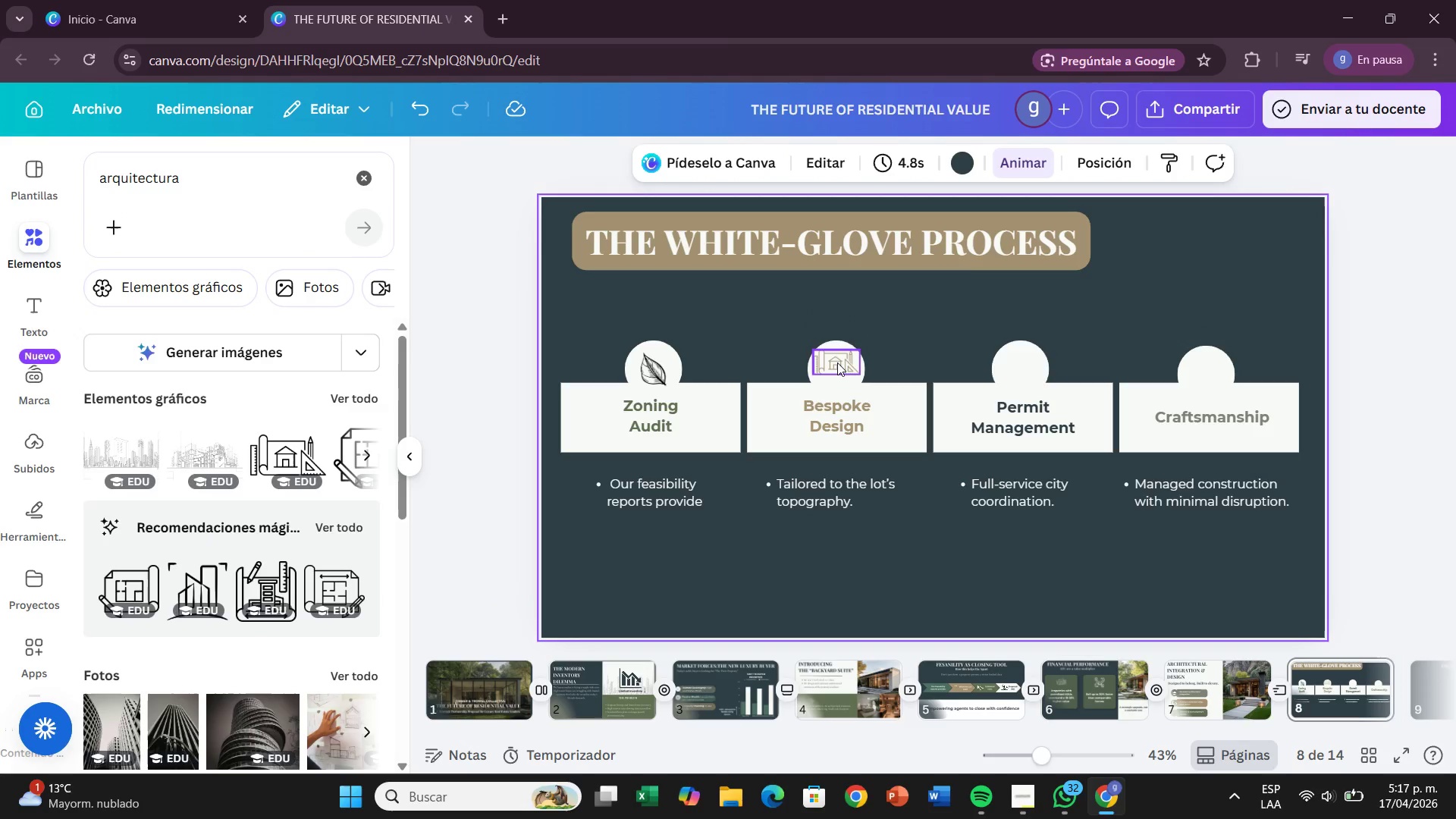 
left_click_drag(start_coordinate=[835, 360], to_coordinate=[834, 366])
 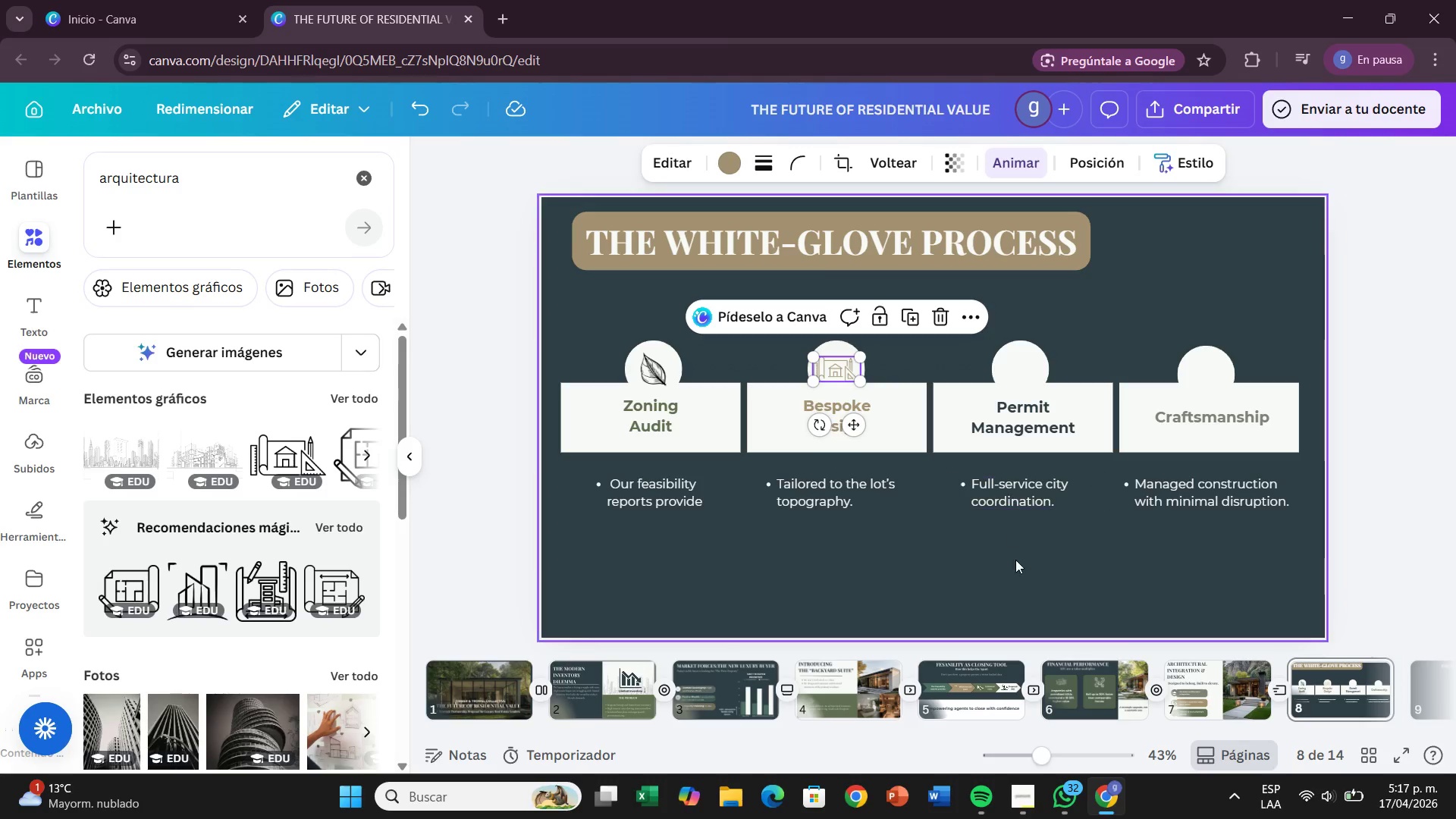 
left_click([1015, 571])
 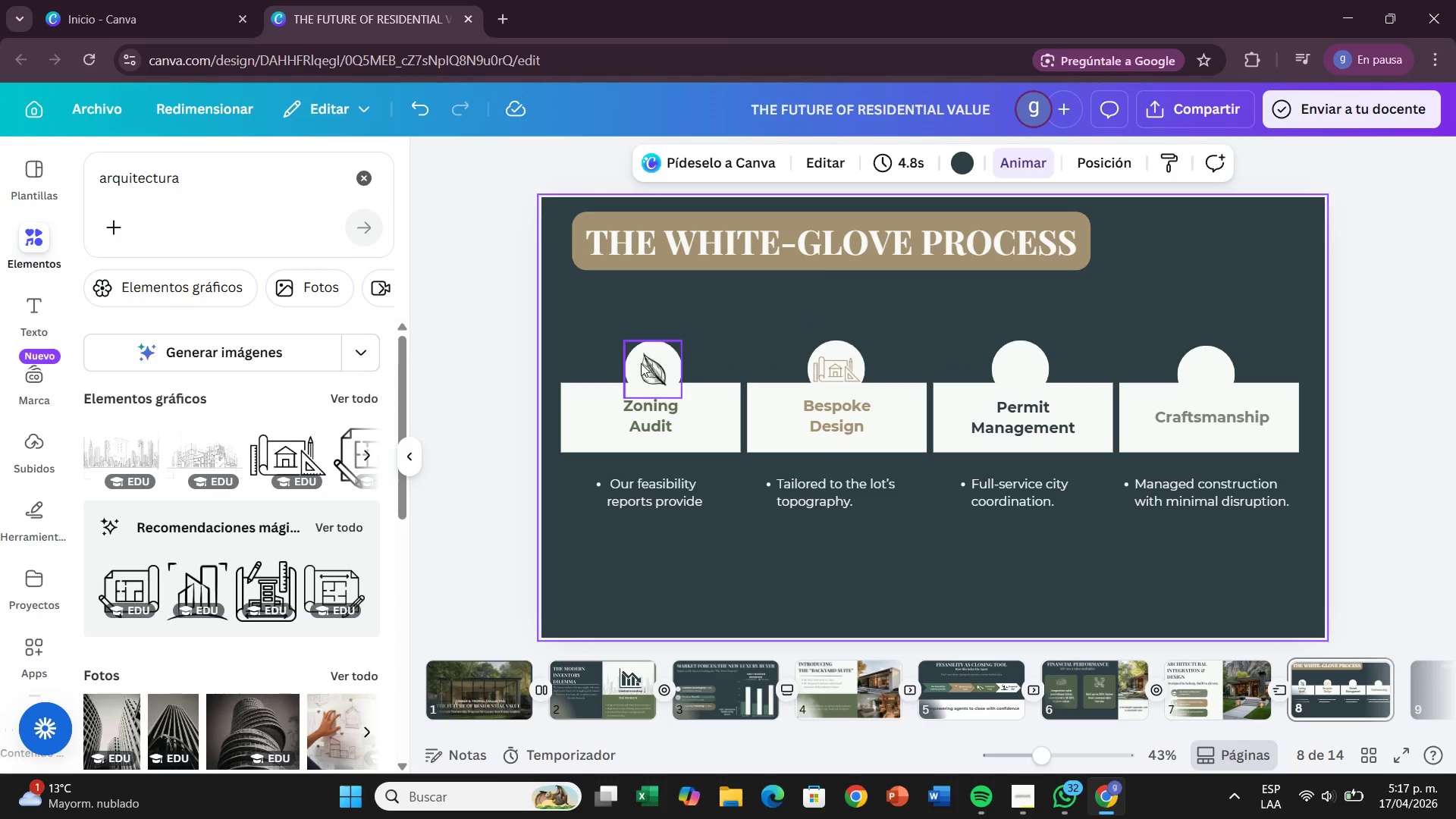 
left_click([690, 381])
 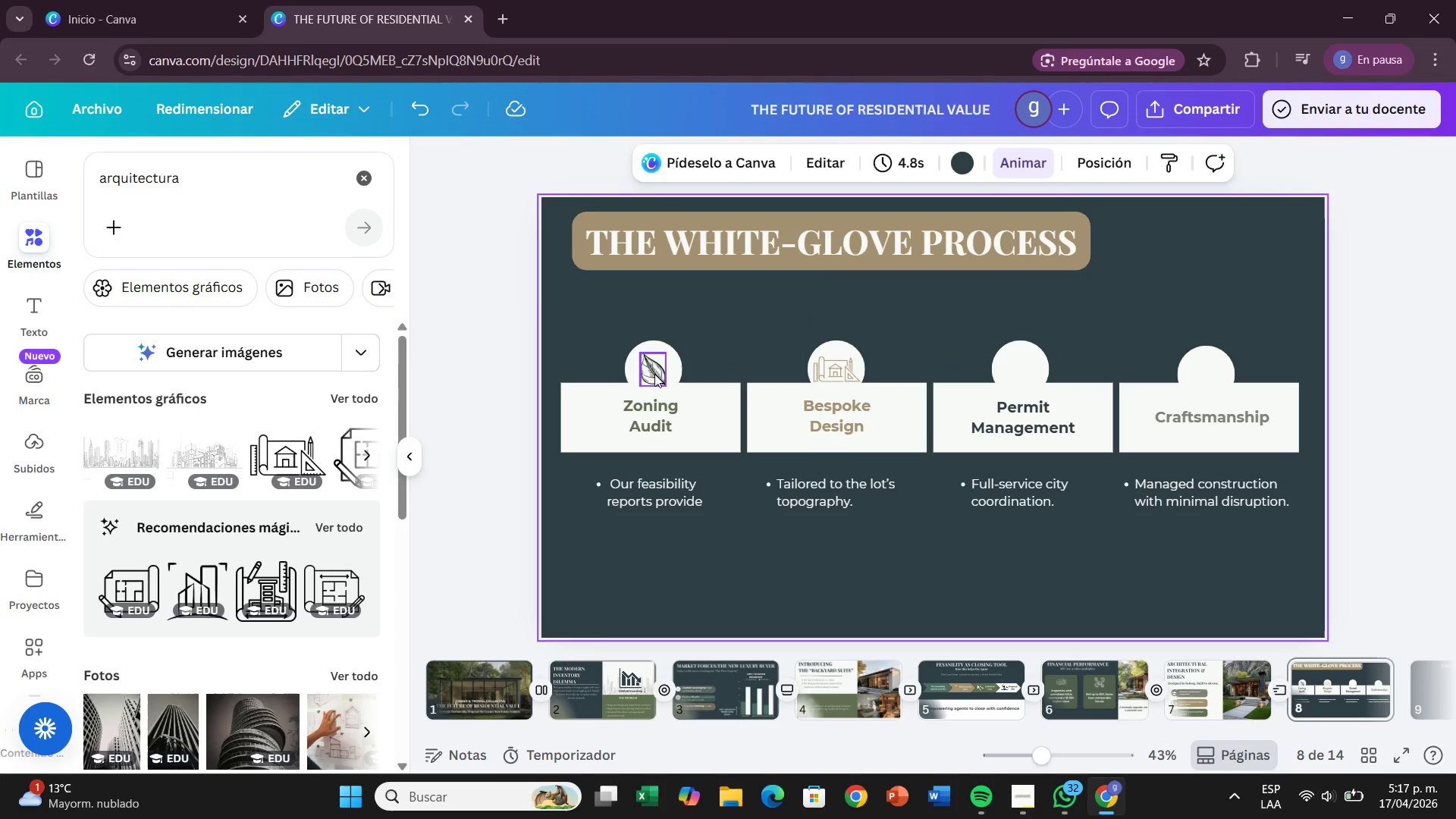 
left_click([654, 374])
 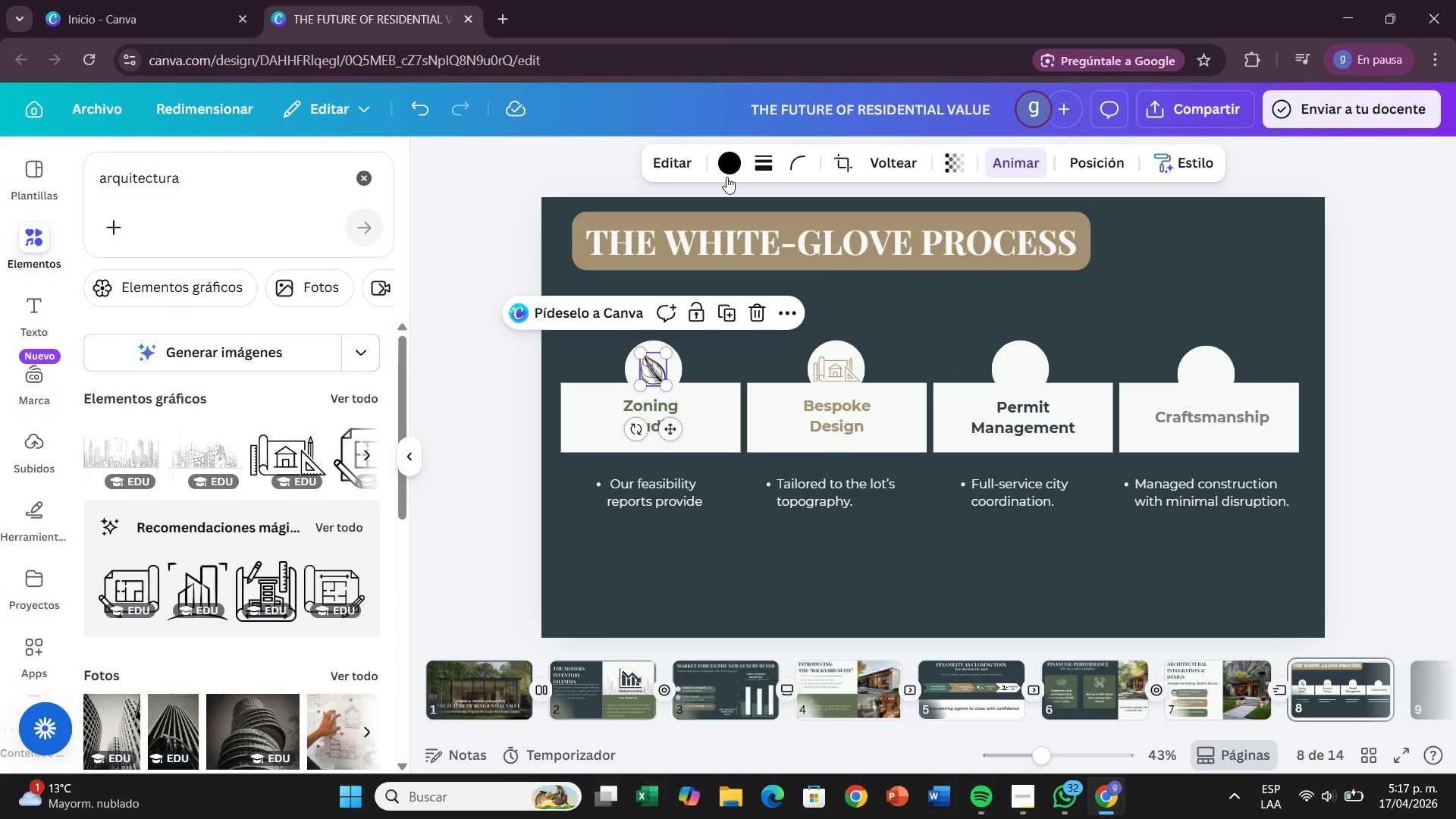 
left_click([729, 175])
 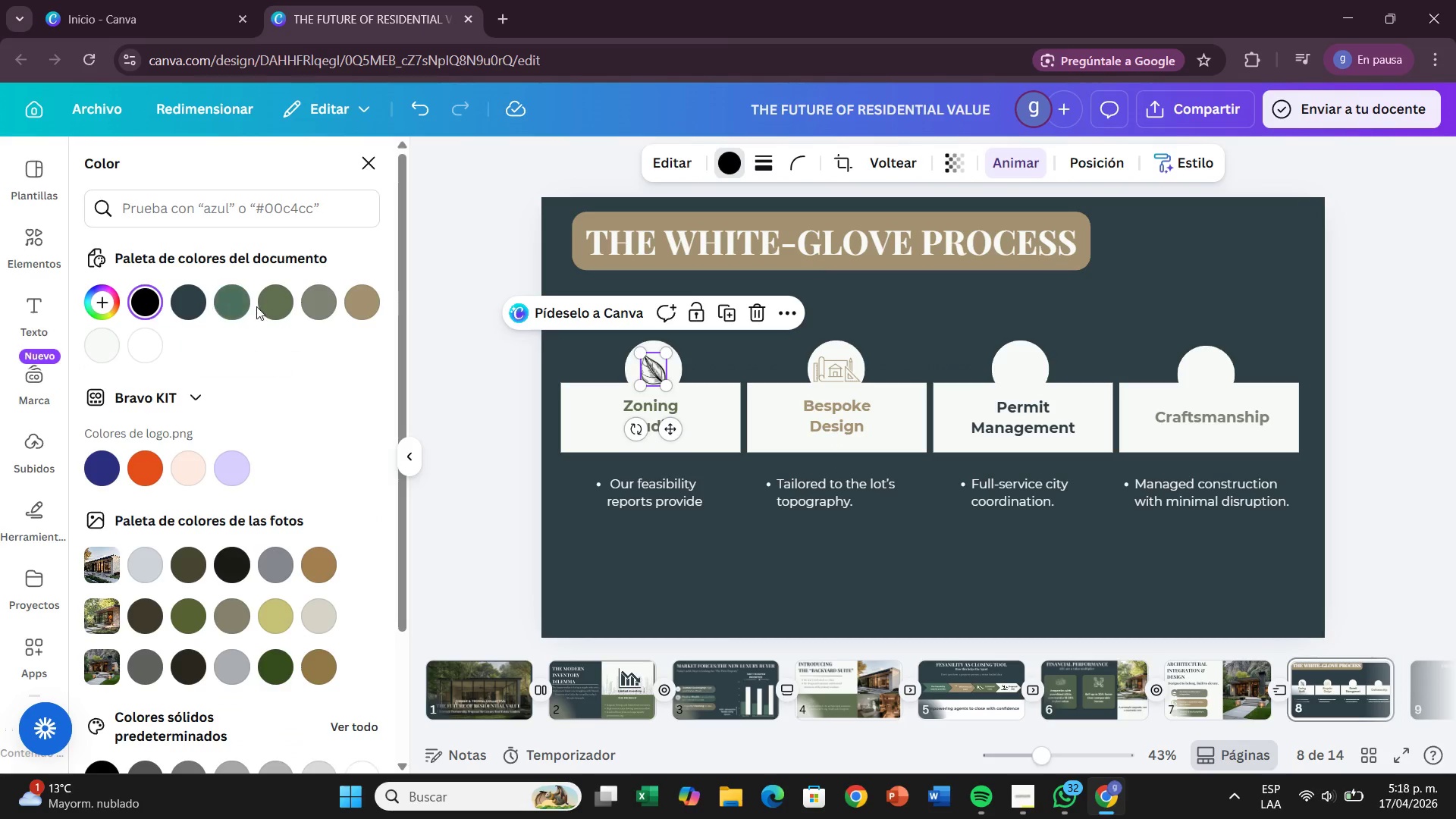 
double_click([290, 306])
 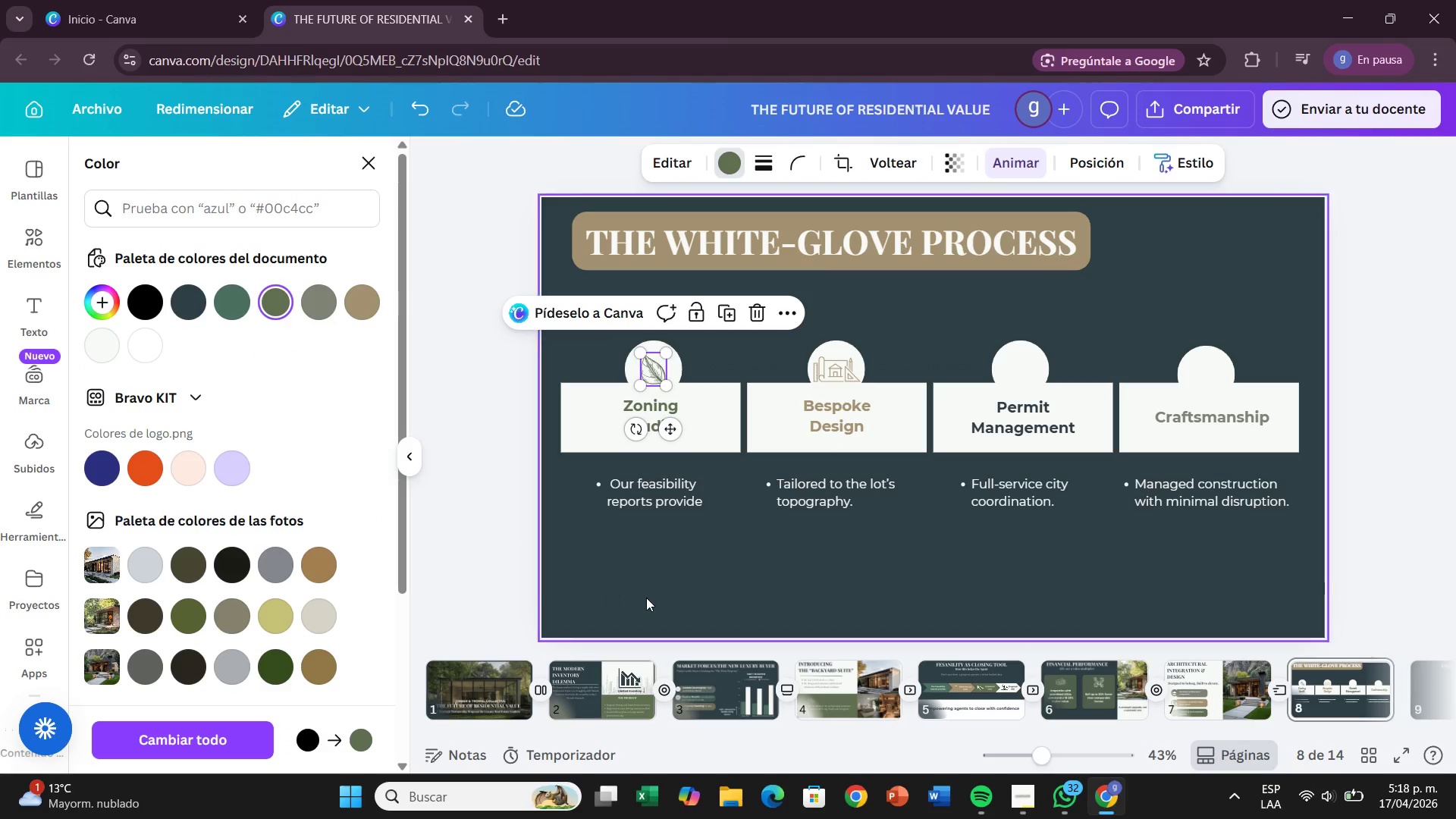 
left_click([646, 598])
 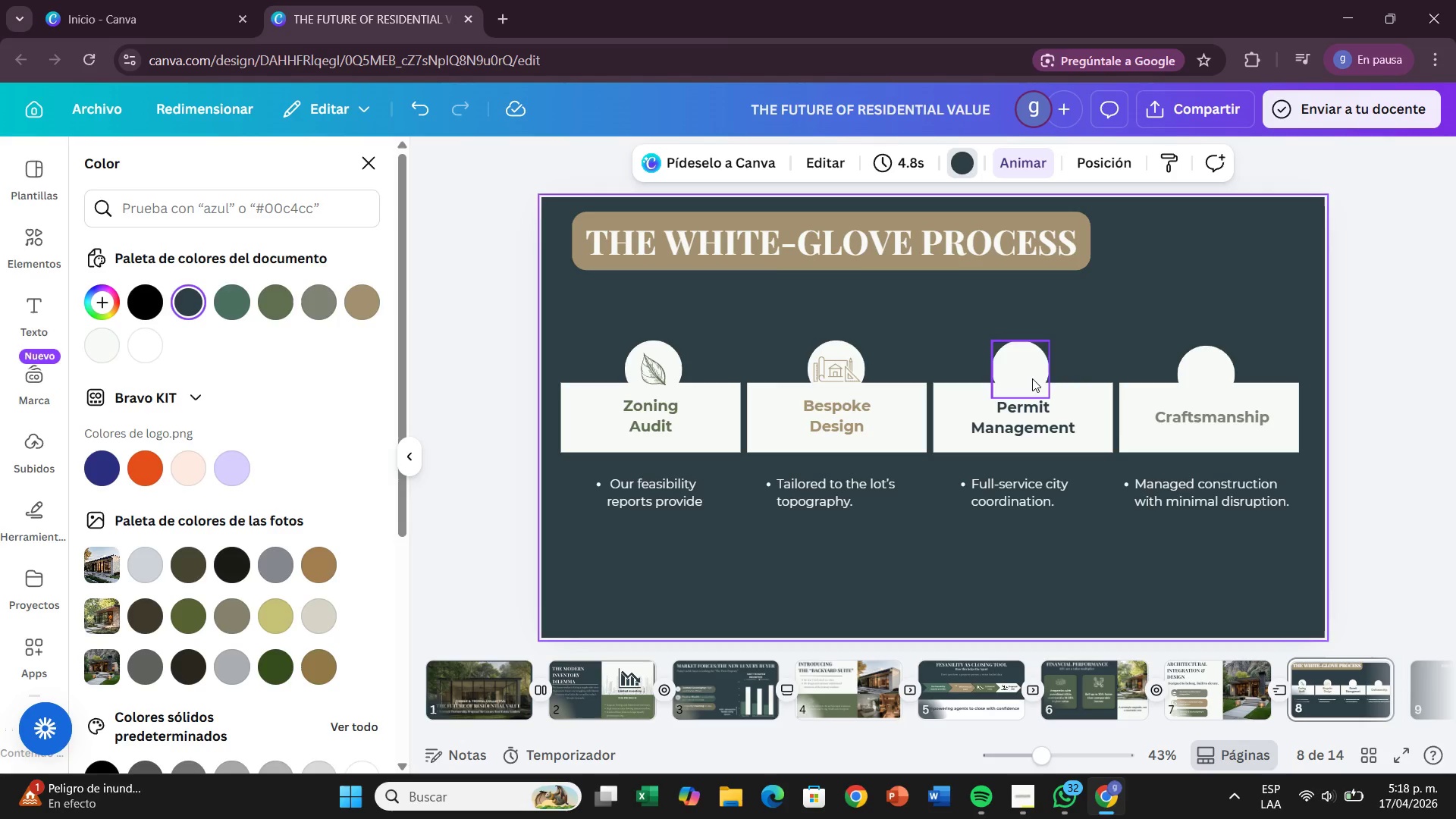 
wait(10.83)
 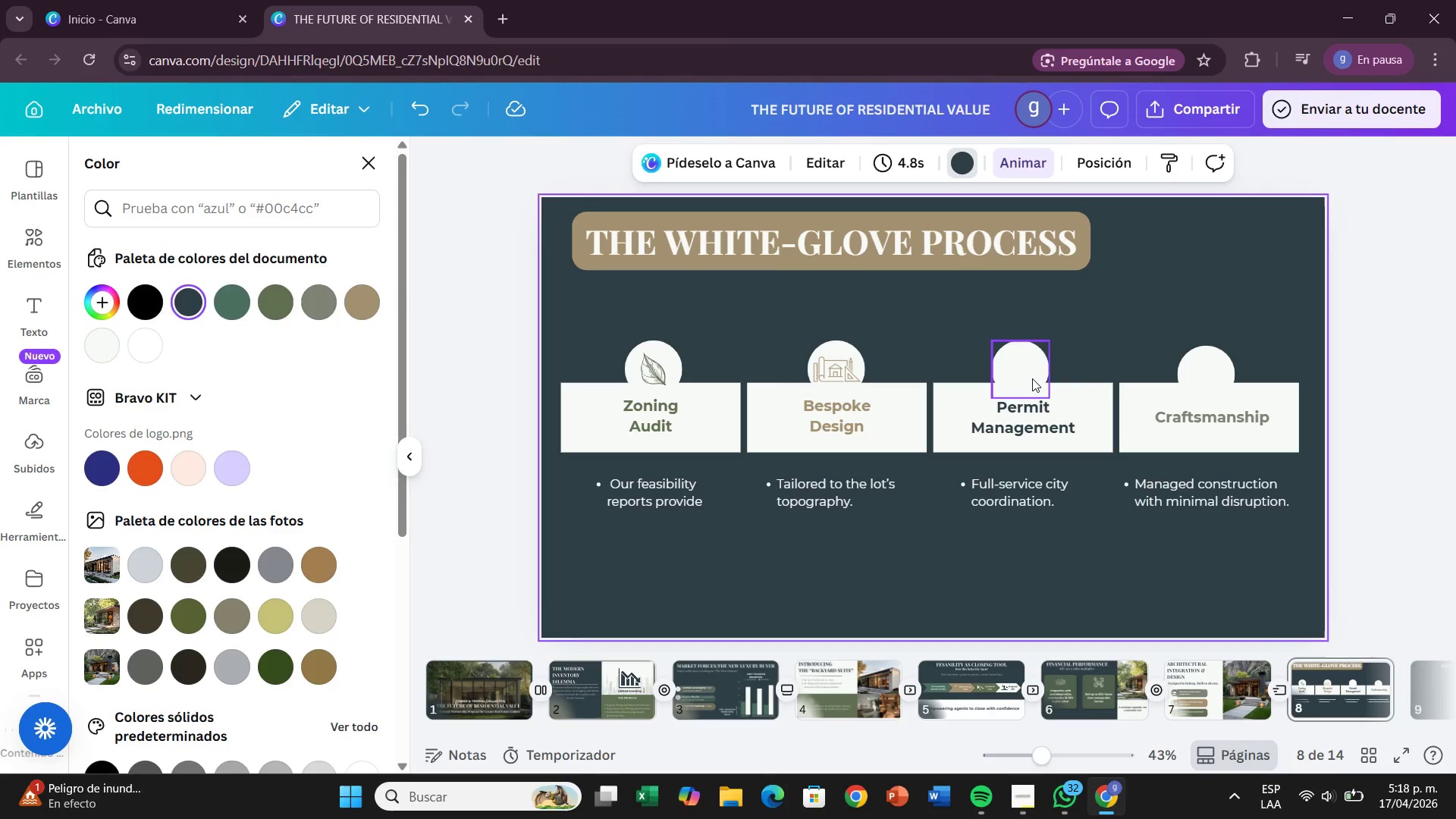 
left_click([368, 174])
 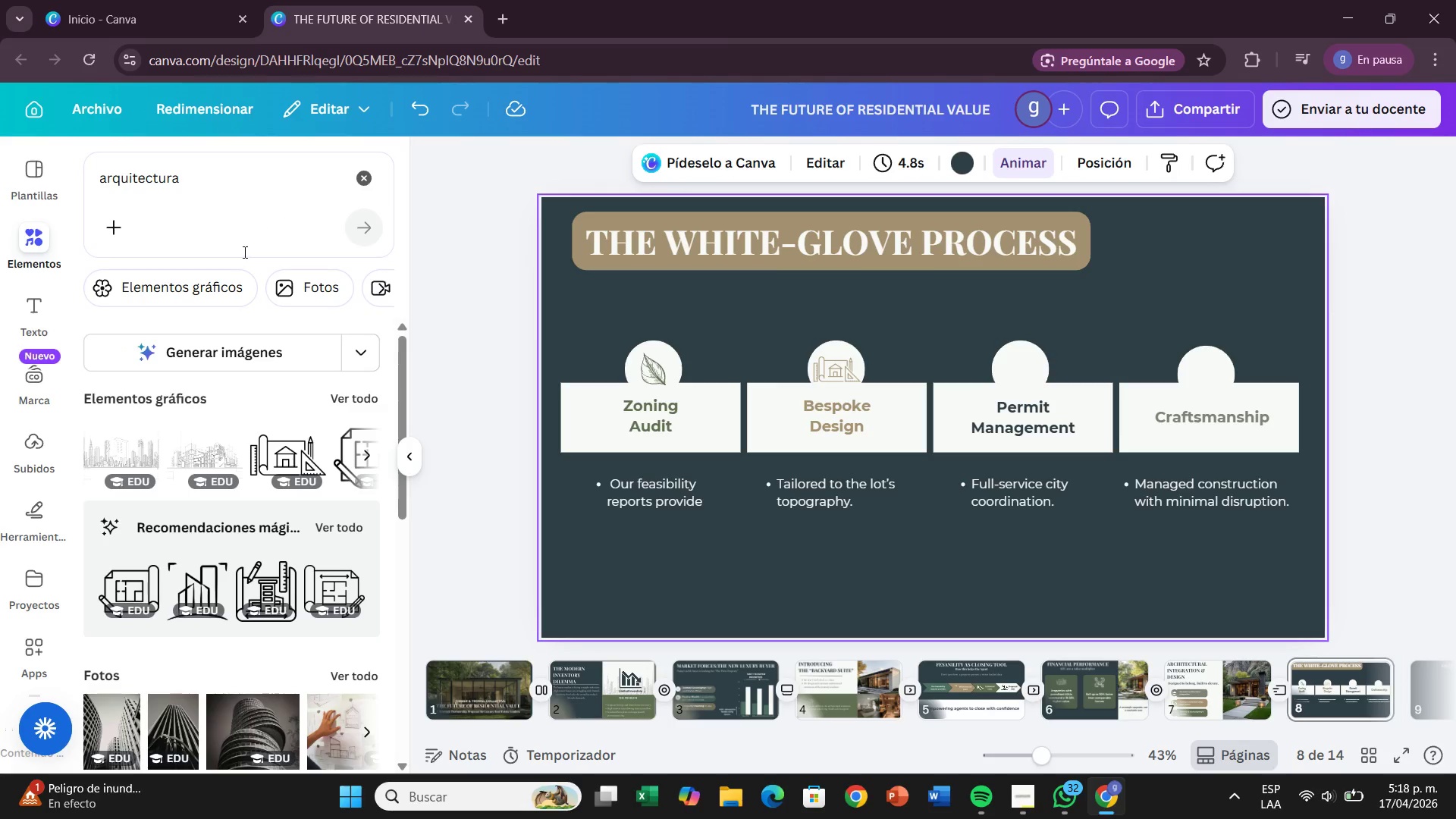 
left_click([238, 217])
 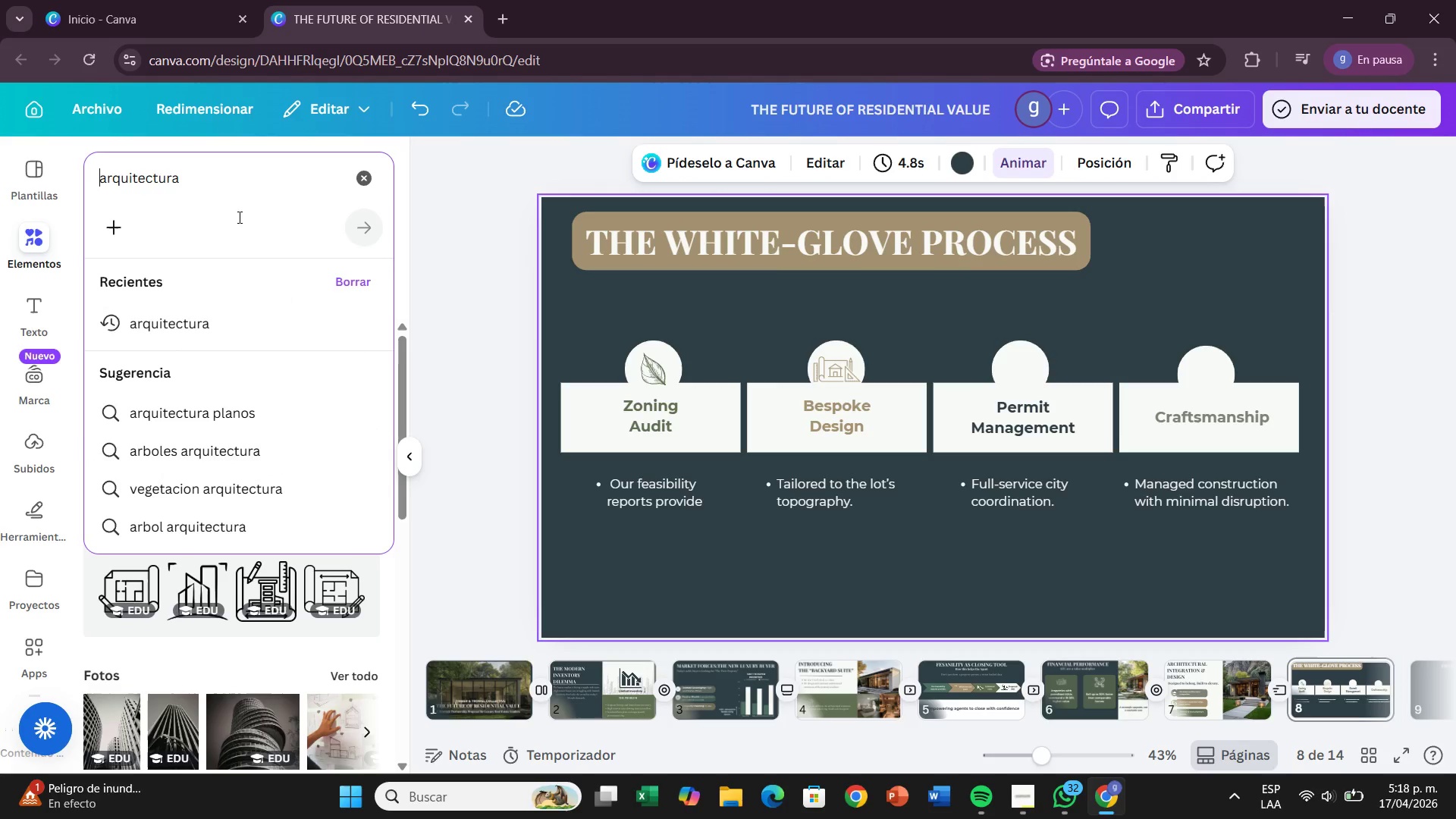 
type(hoja)
 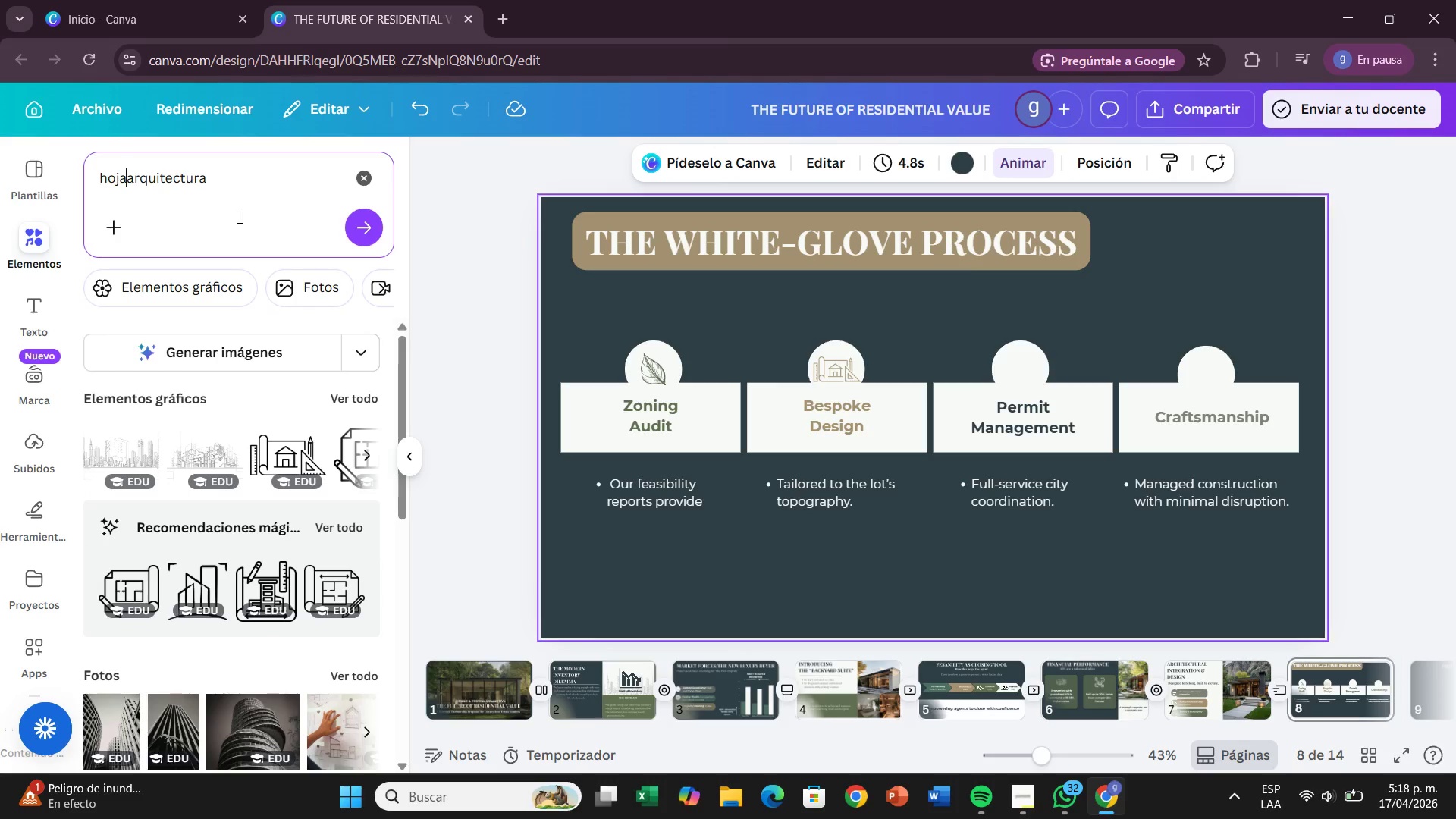 
left_click_drag(start_coordinate=[238, 217], to_coordinate=[174, 202])
 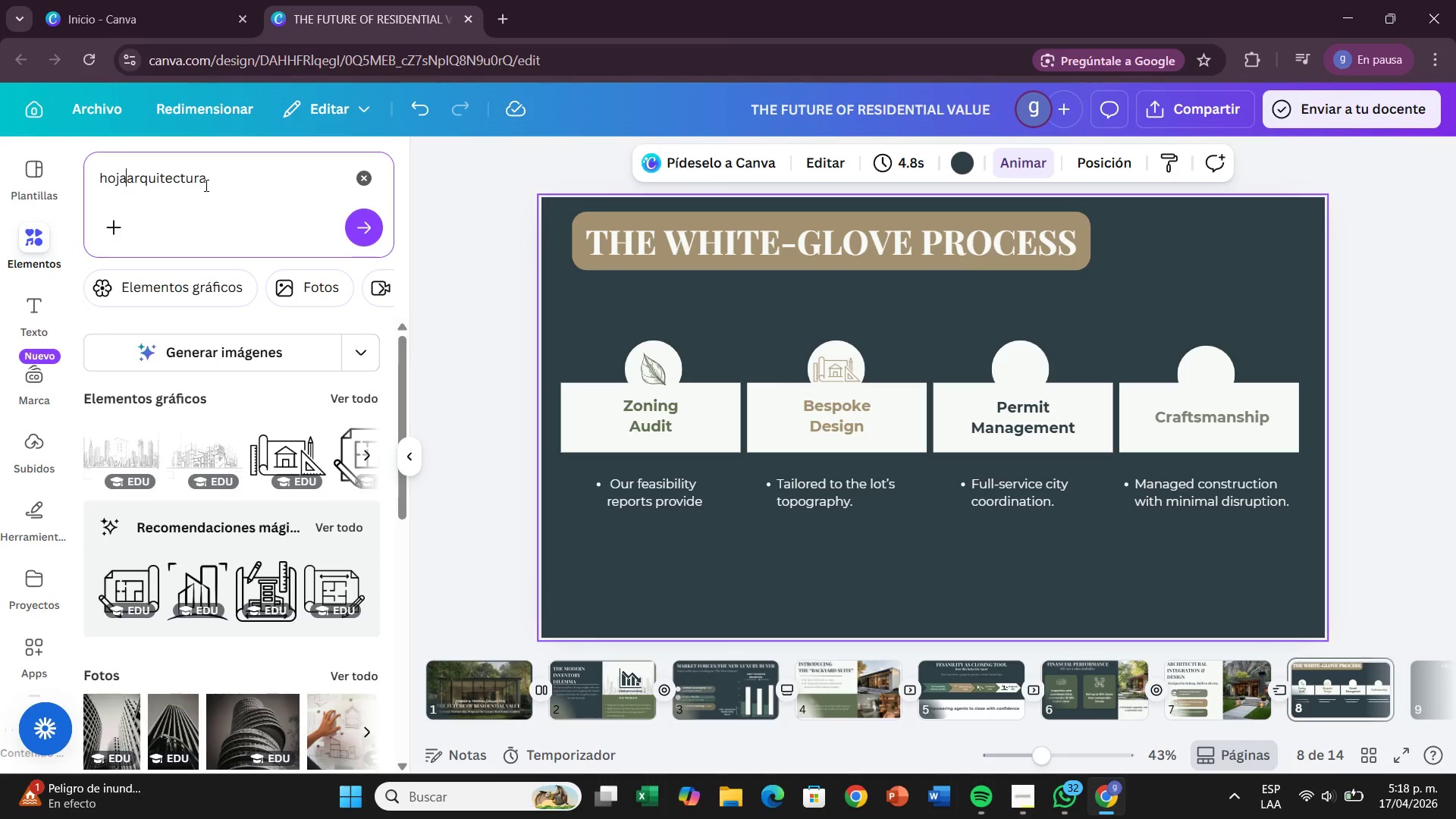 
left_click_drag(start_coordinate=[205, 185], to_coordinate=[127, 194])
 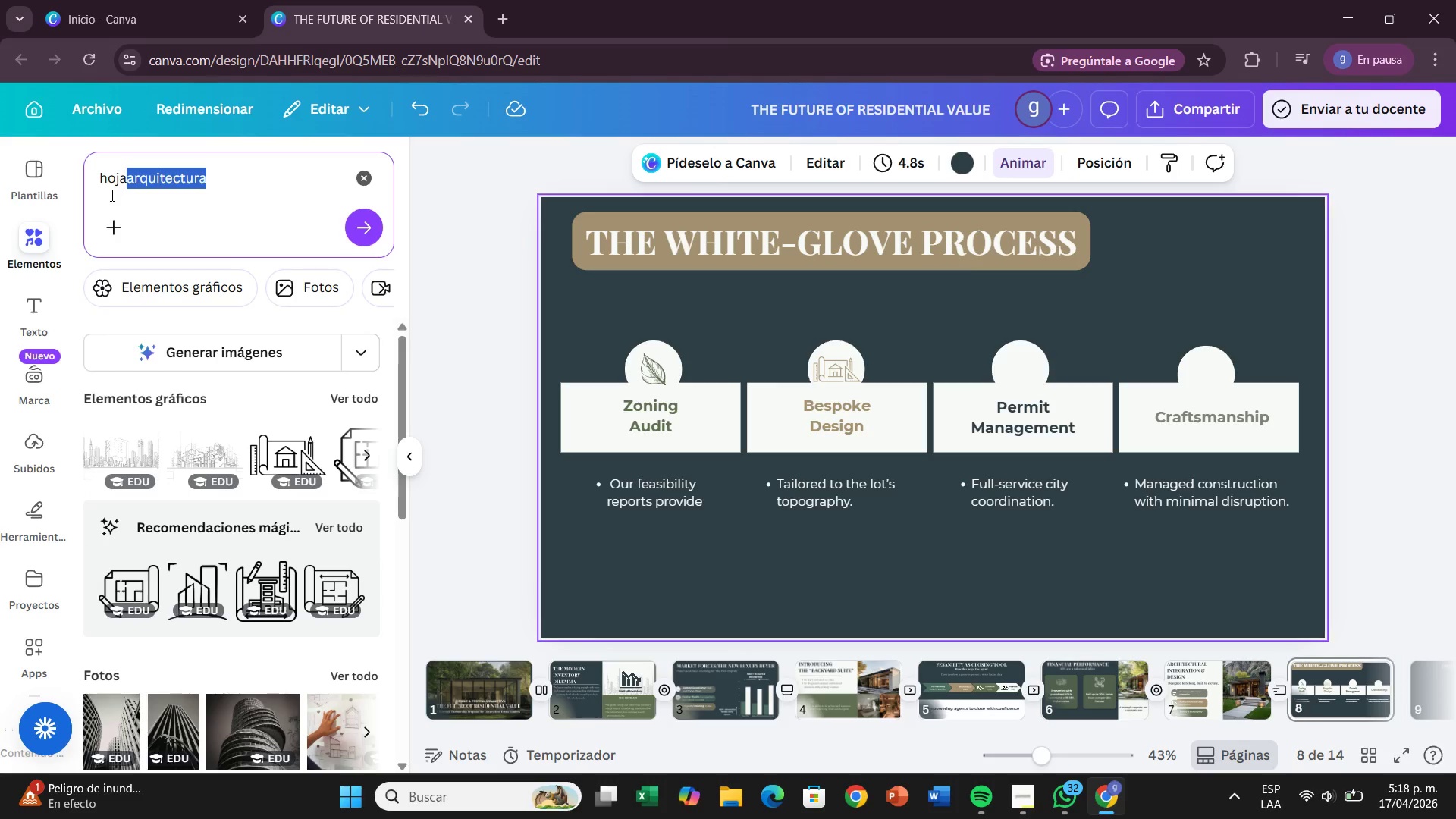 
key(Backspace)
 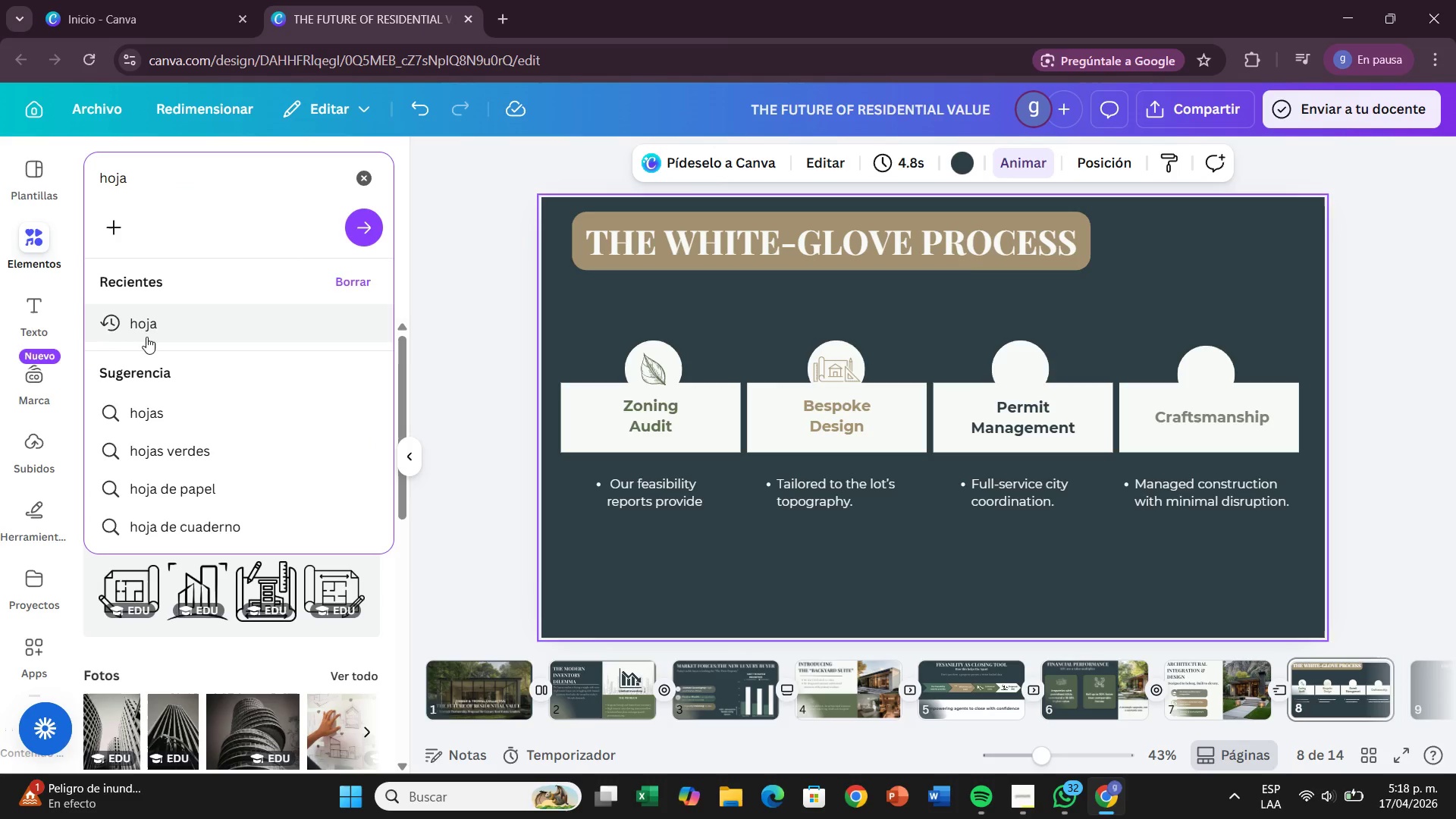 
left_click([152, 330])
 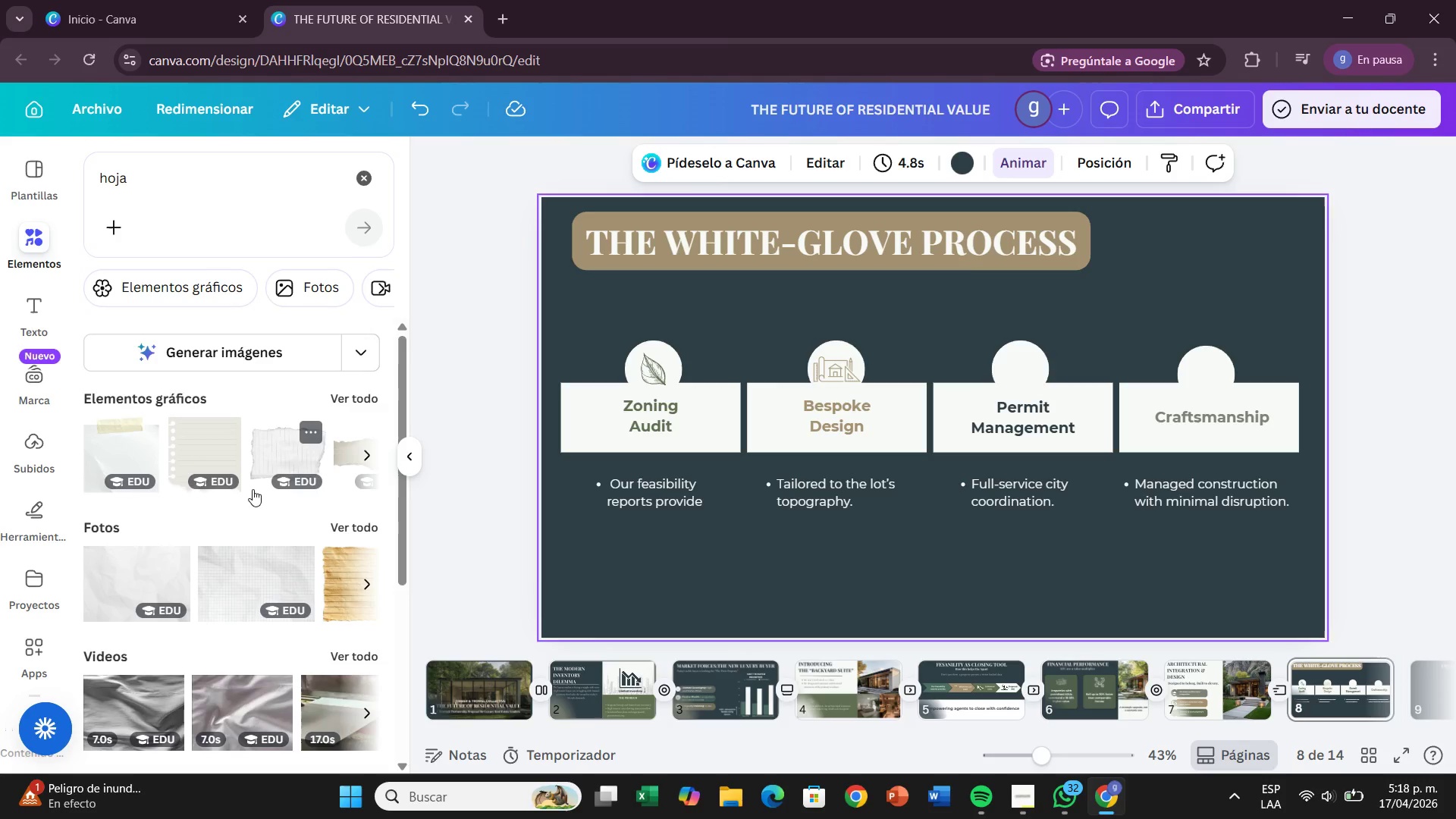 
left_click([343, 394])
 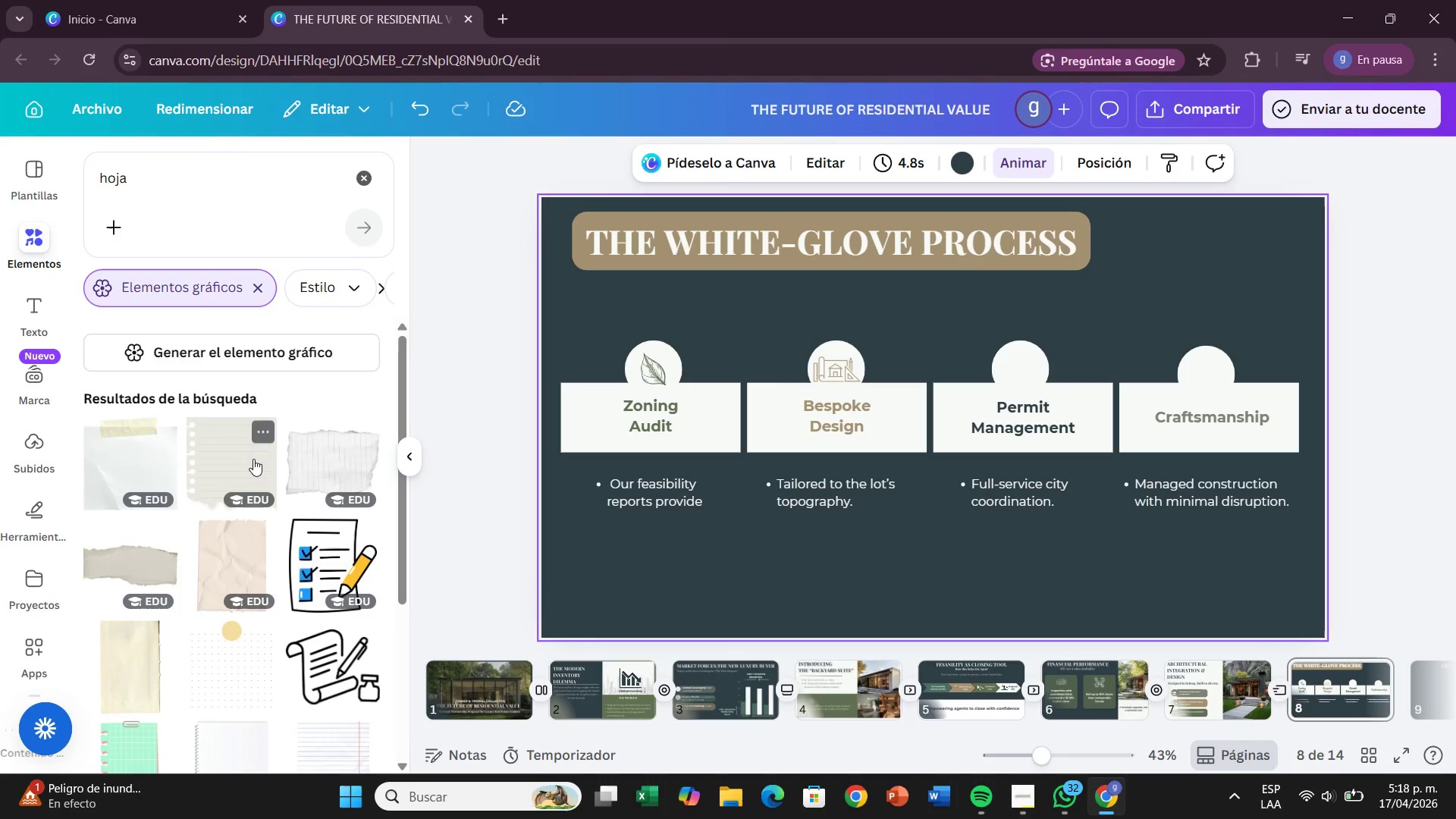 
scroll: coordinate [245, 548], scroll_direction: down, amount: 6.0
 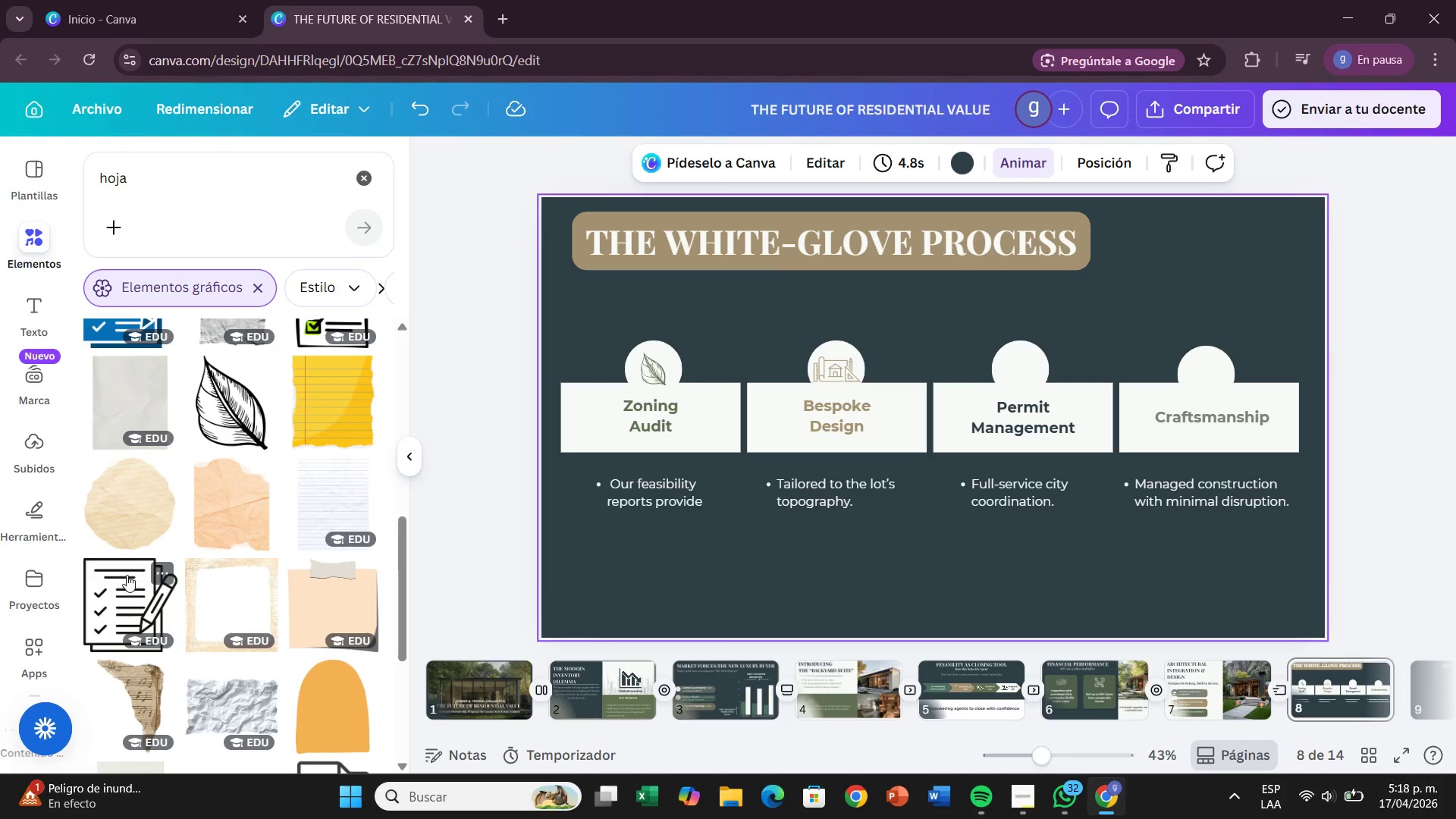 
left_click_drag(start_coordinate=[124, 576], to_coordinate=[978, 359])
 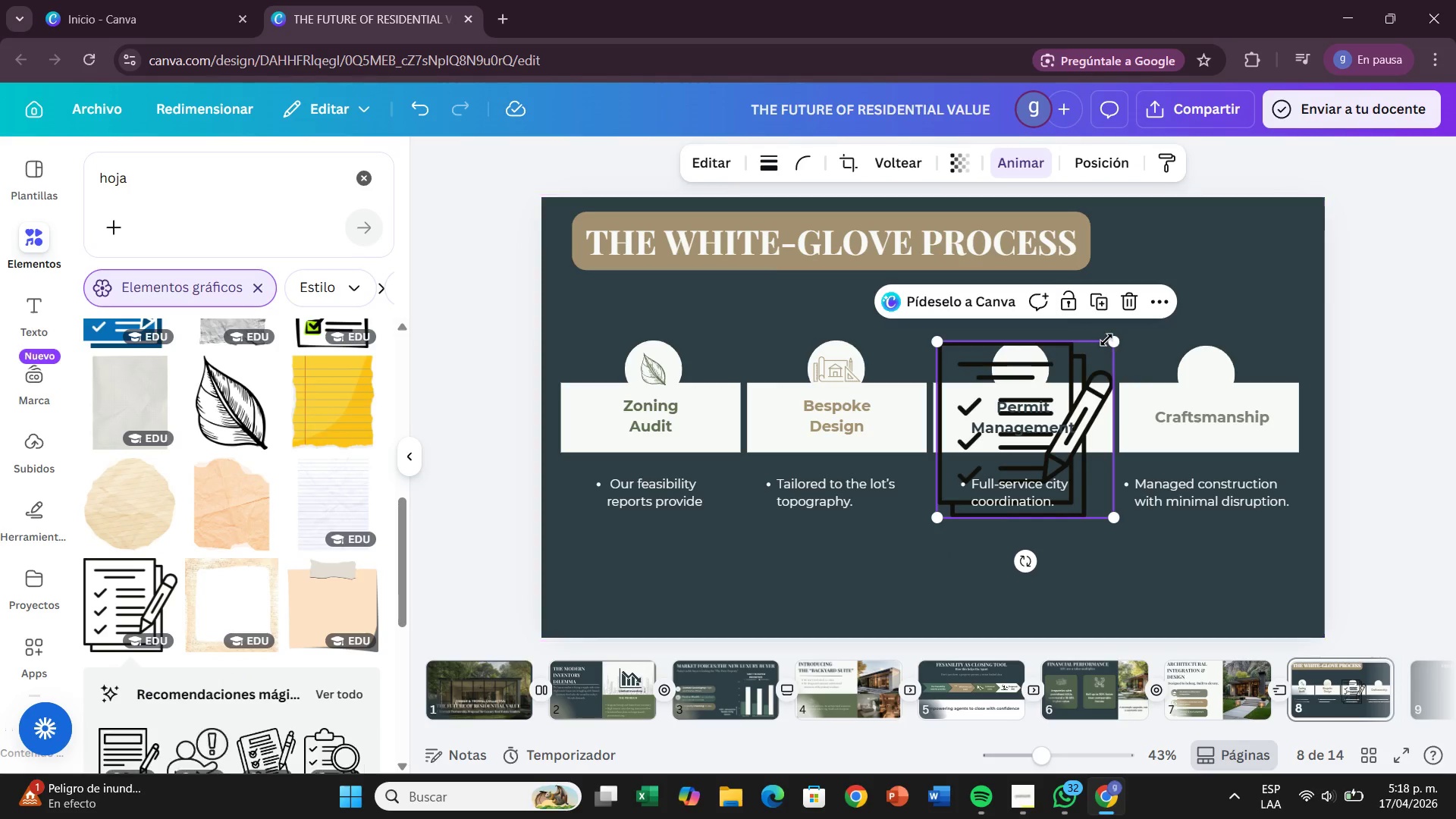 
left_click_drag(start_coordinate=[1107, 340], to_coordinate=[965, 485])
 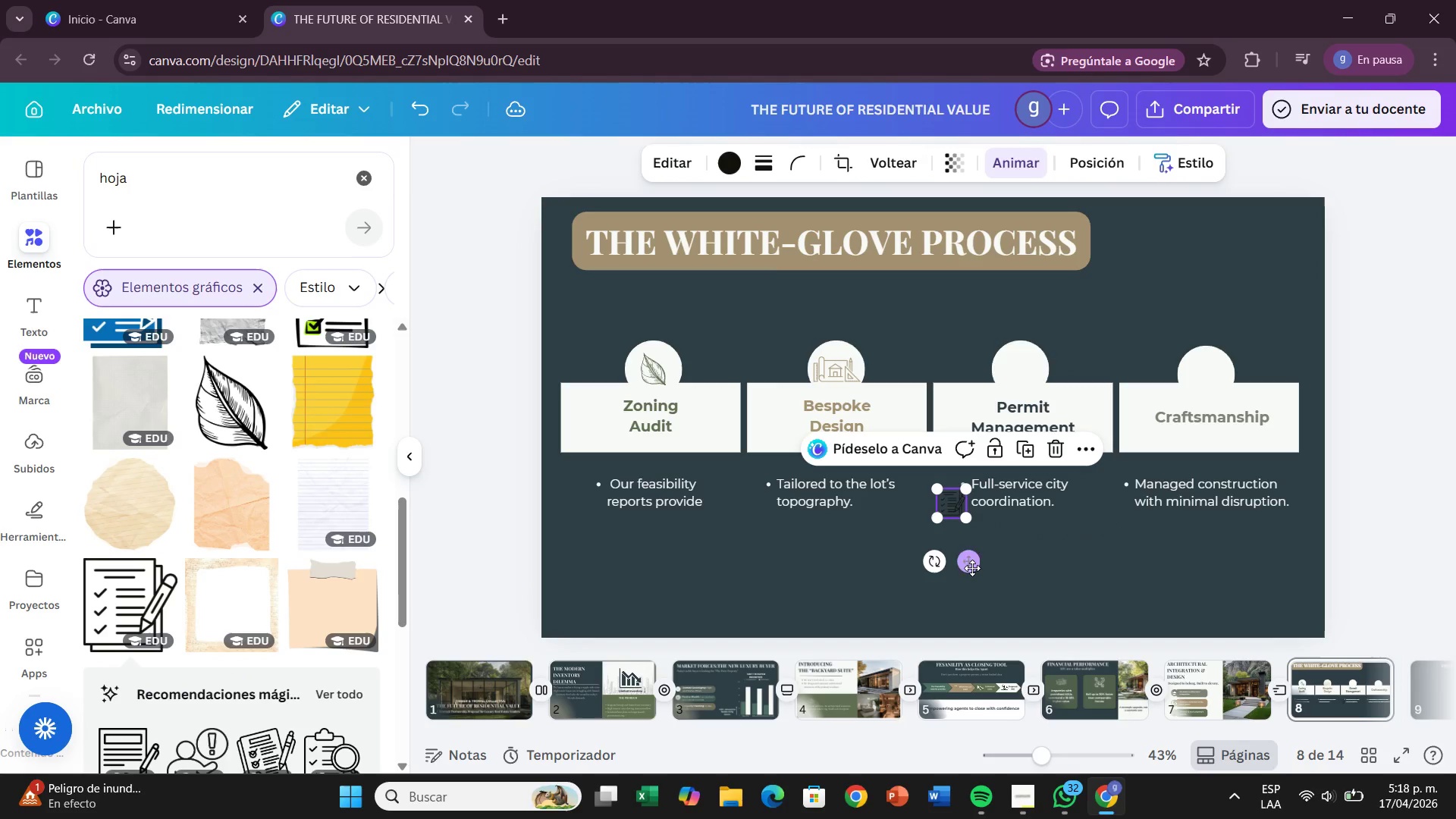 
left_click_drag(start_coordinate=[972, 568], to_coordinate=[1039, 429])
 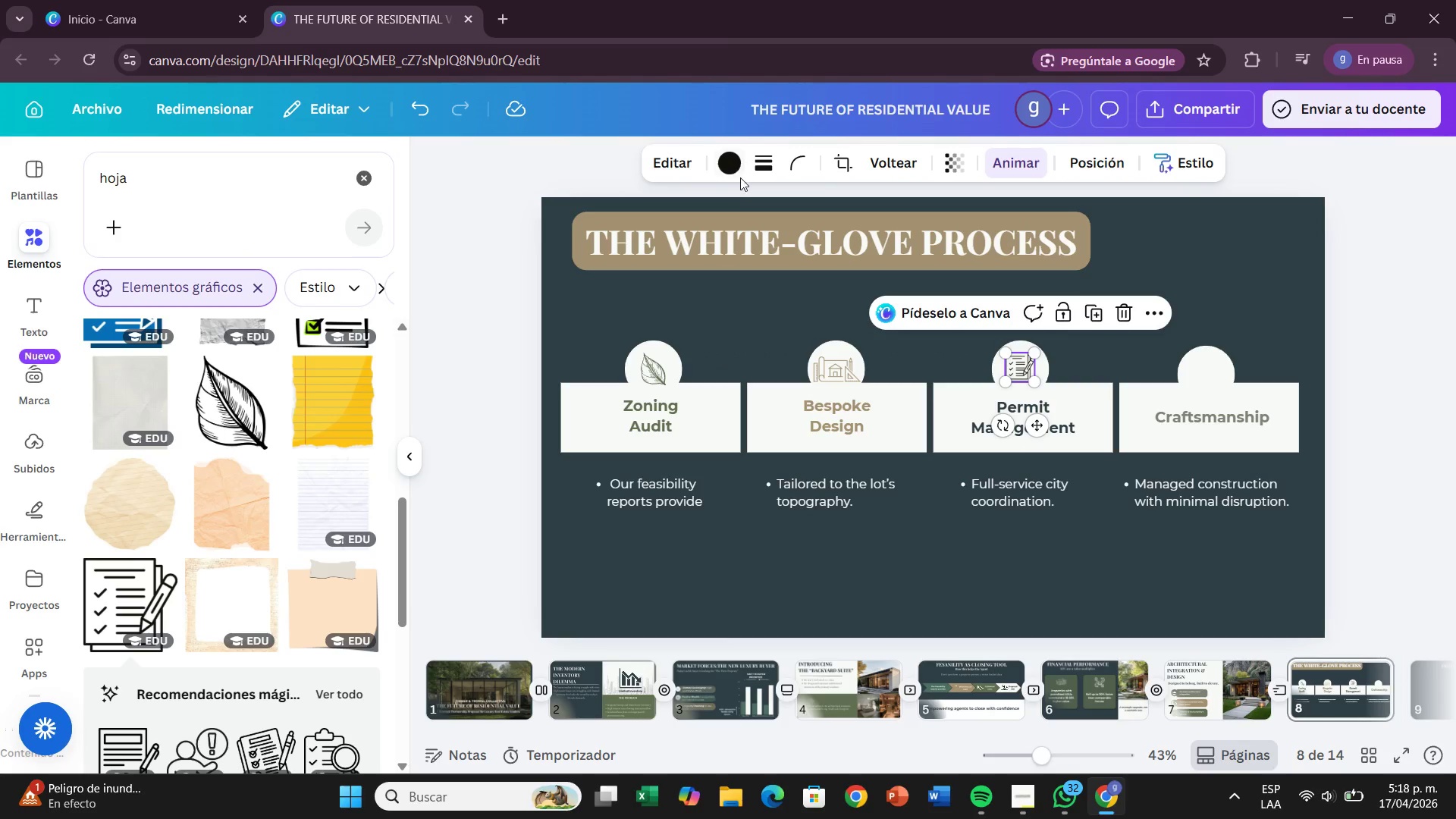 
left_click([733, 166])
 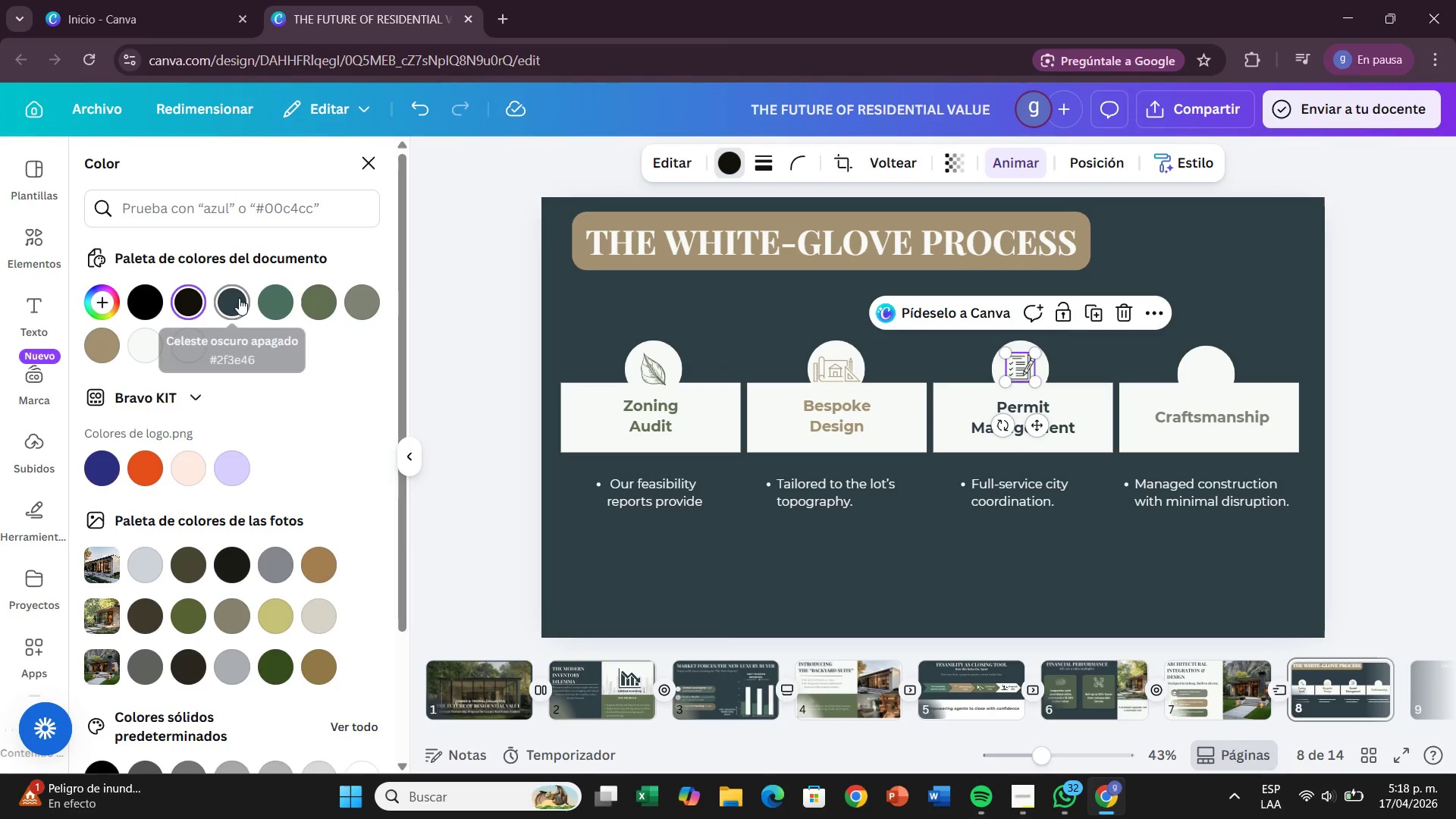 
left_click([237, 300])
 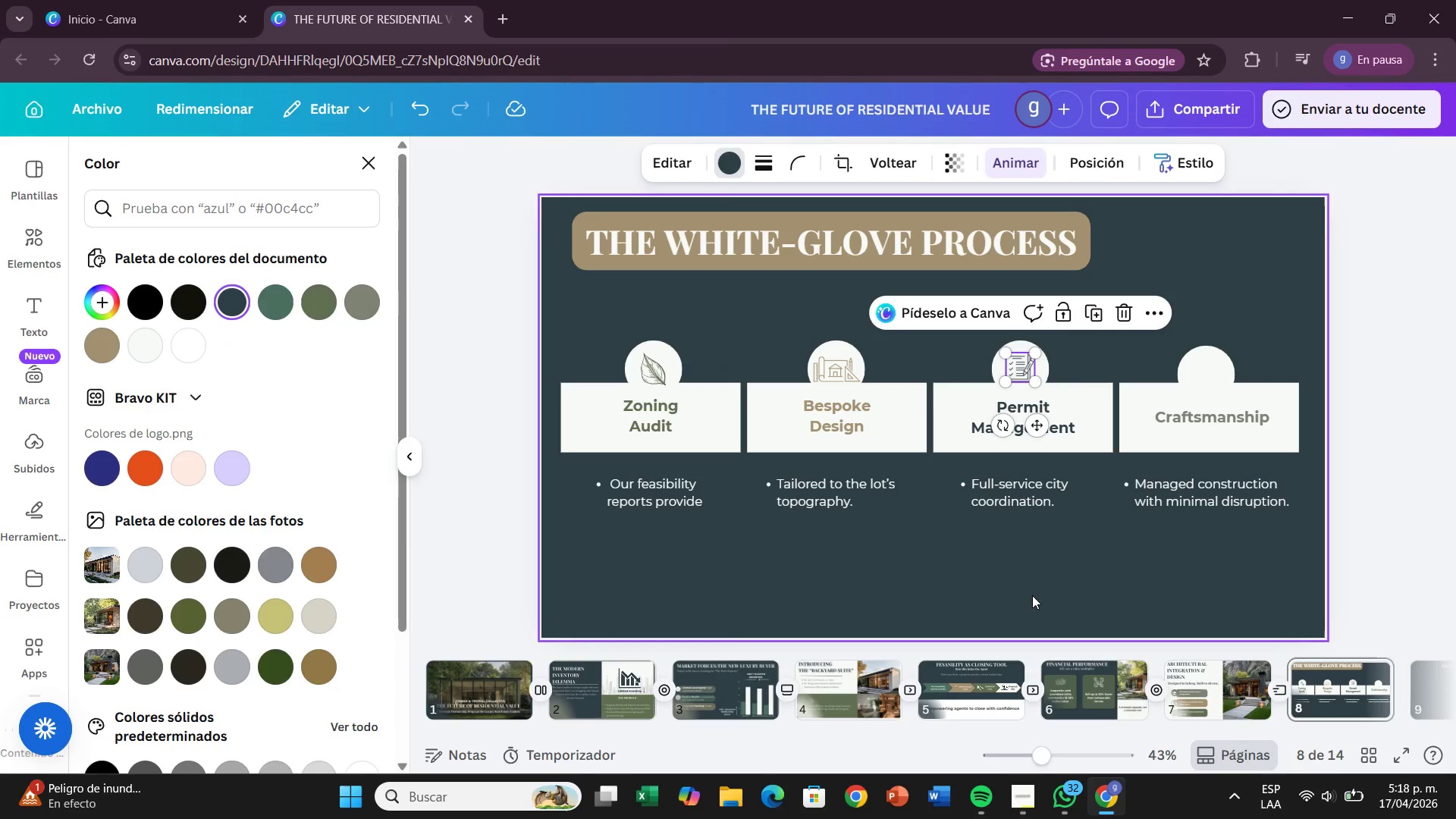 
left_click([1025, 608])
 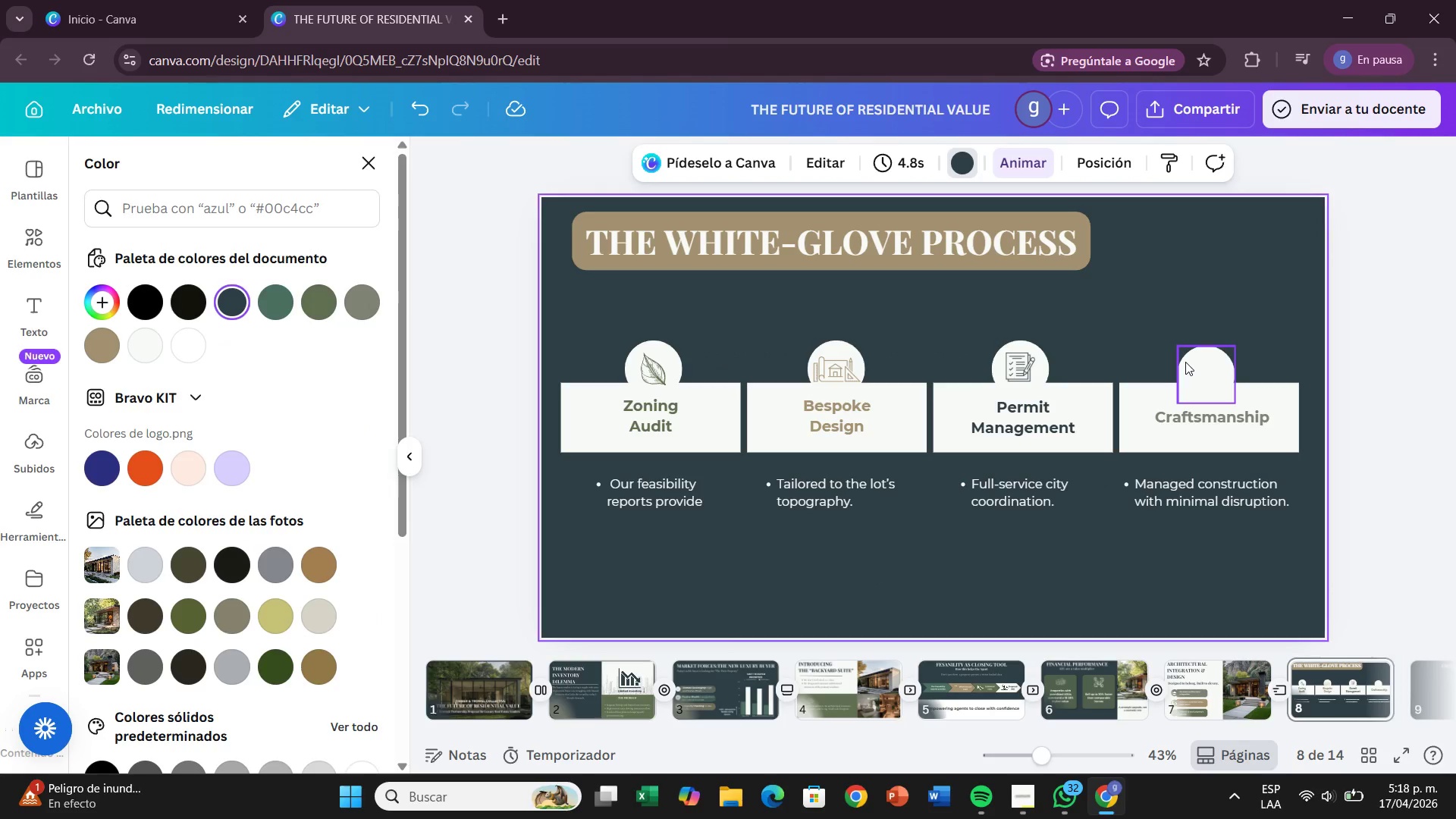 
wait(15.45)
 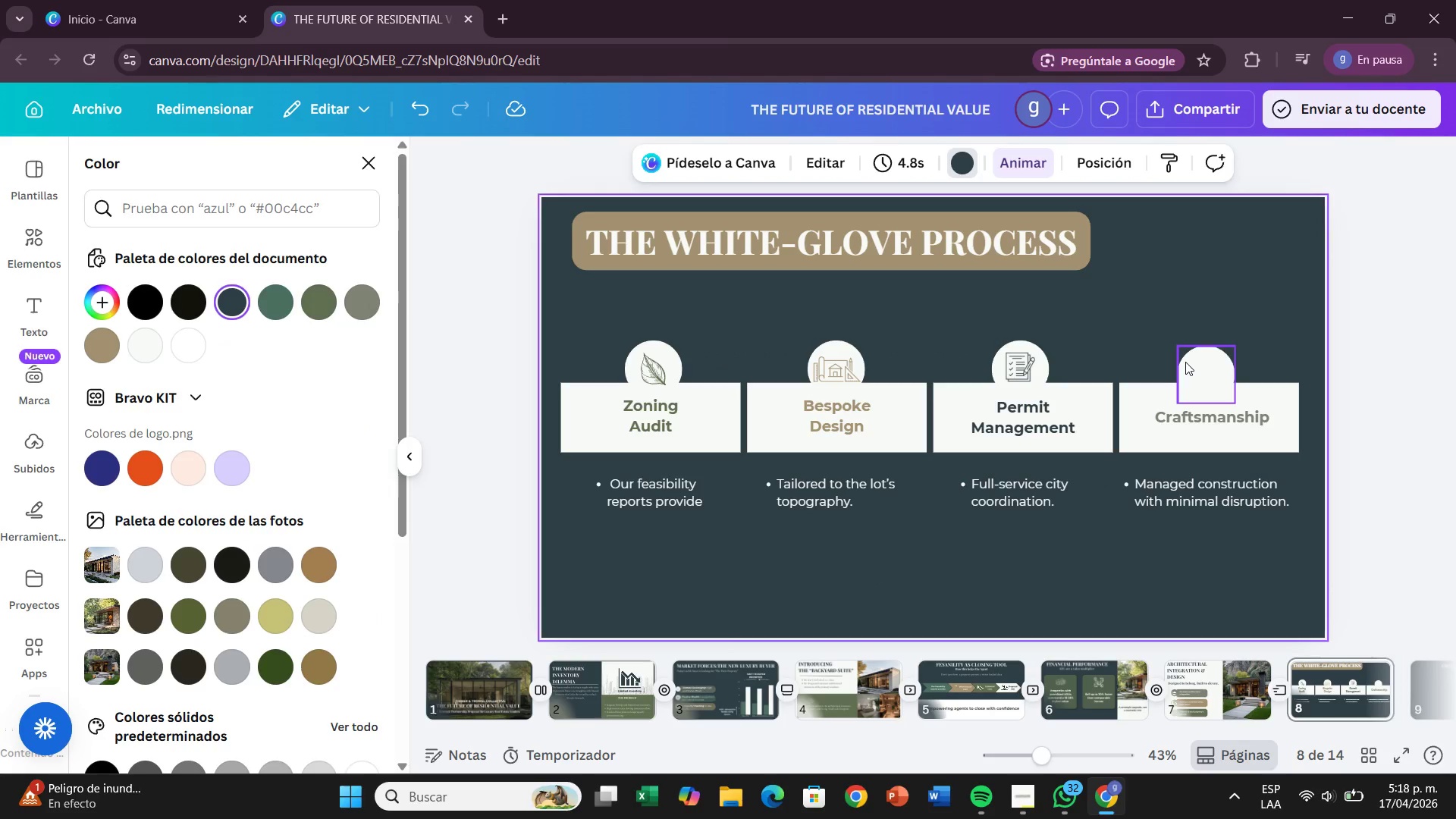 
left_click([43, 237])
 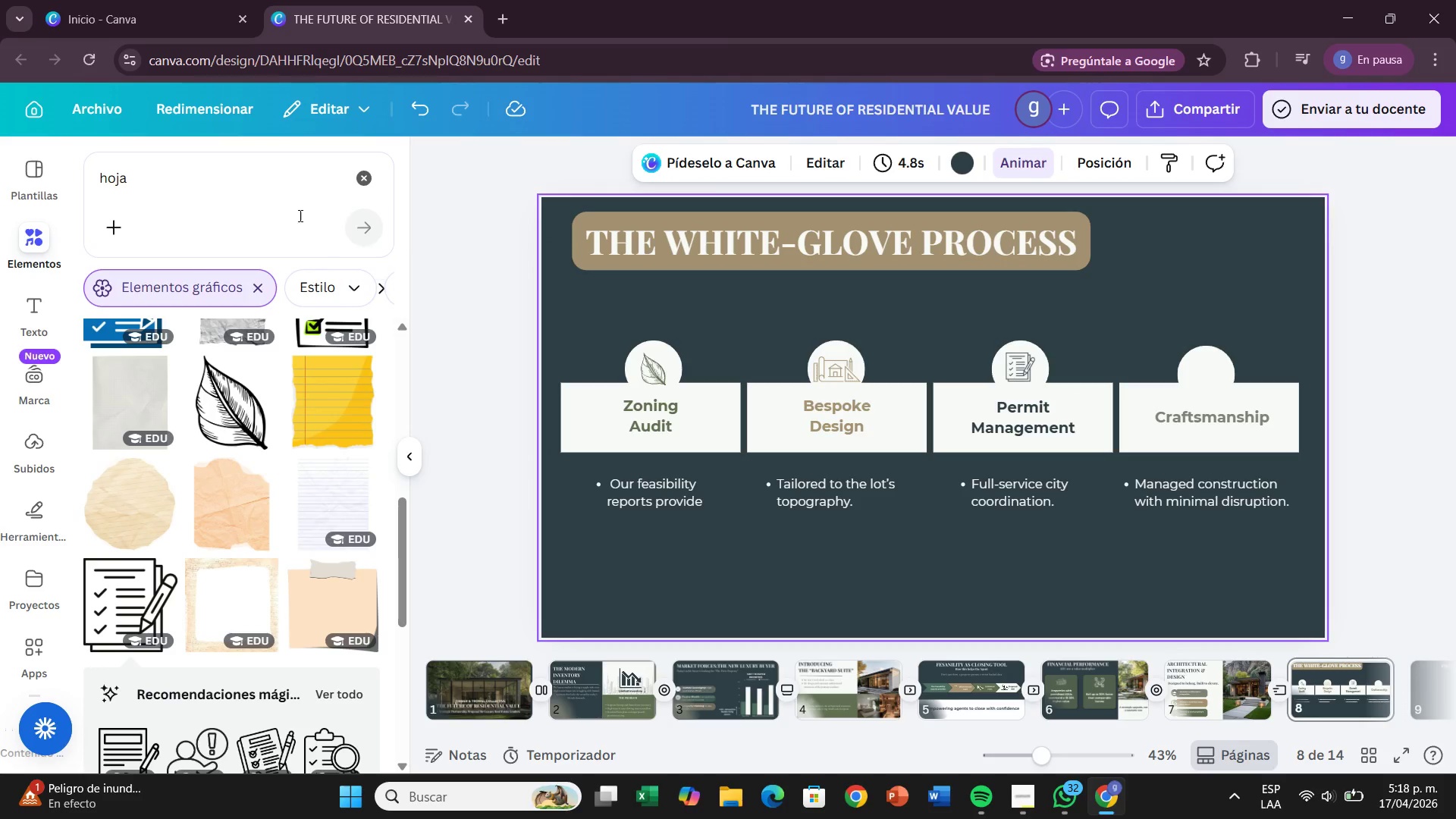 
left_click([204, 172])
 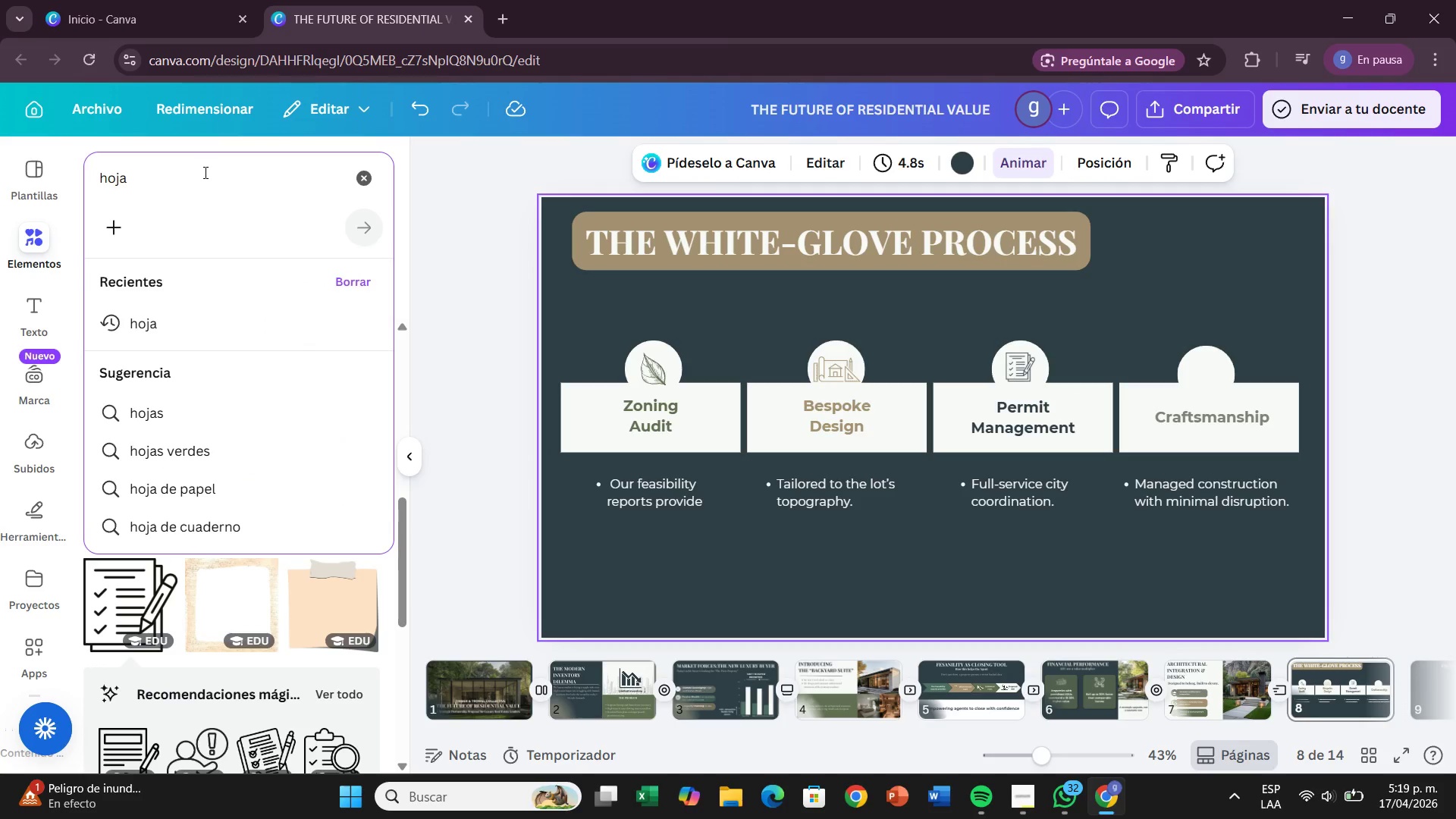 
key(Backspace)
key(Backspace)
key(Backspace)
key(Backspace)
key(Backspace)
key(Backspace)
type(constr)
 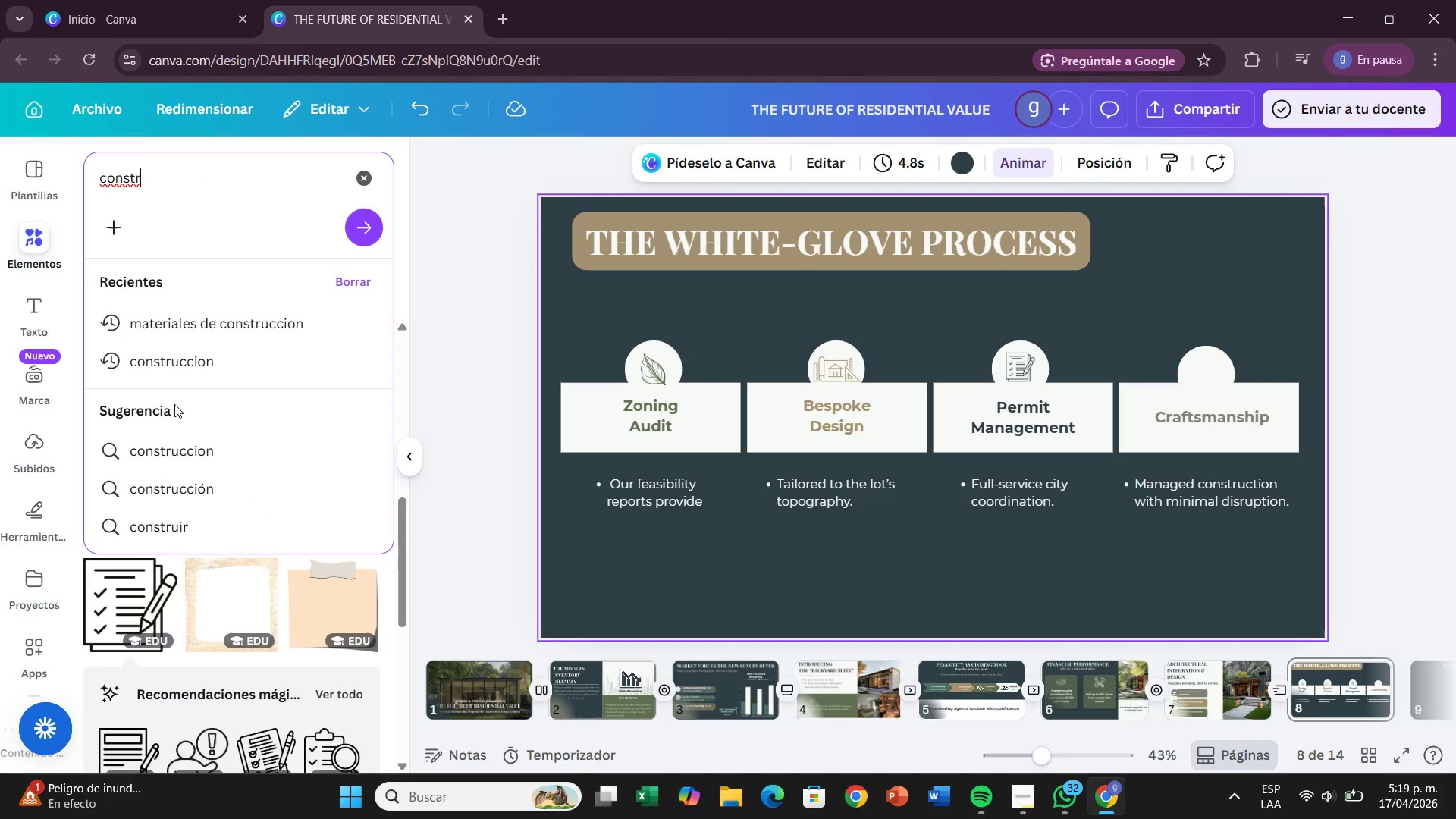 
left_click([183, 361])
 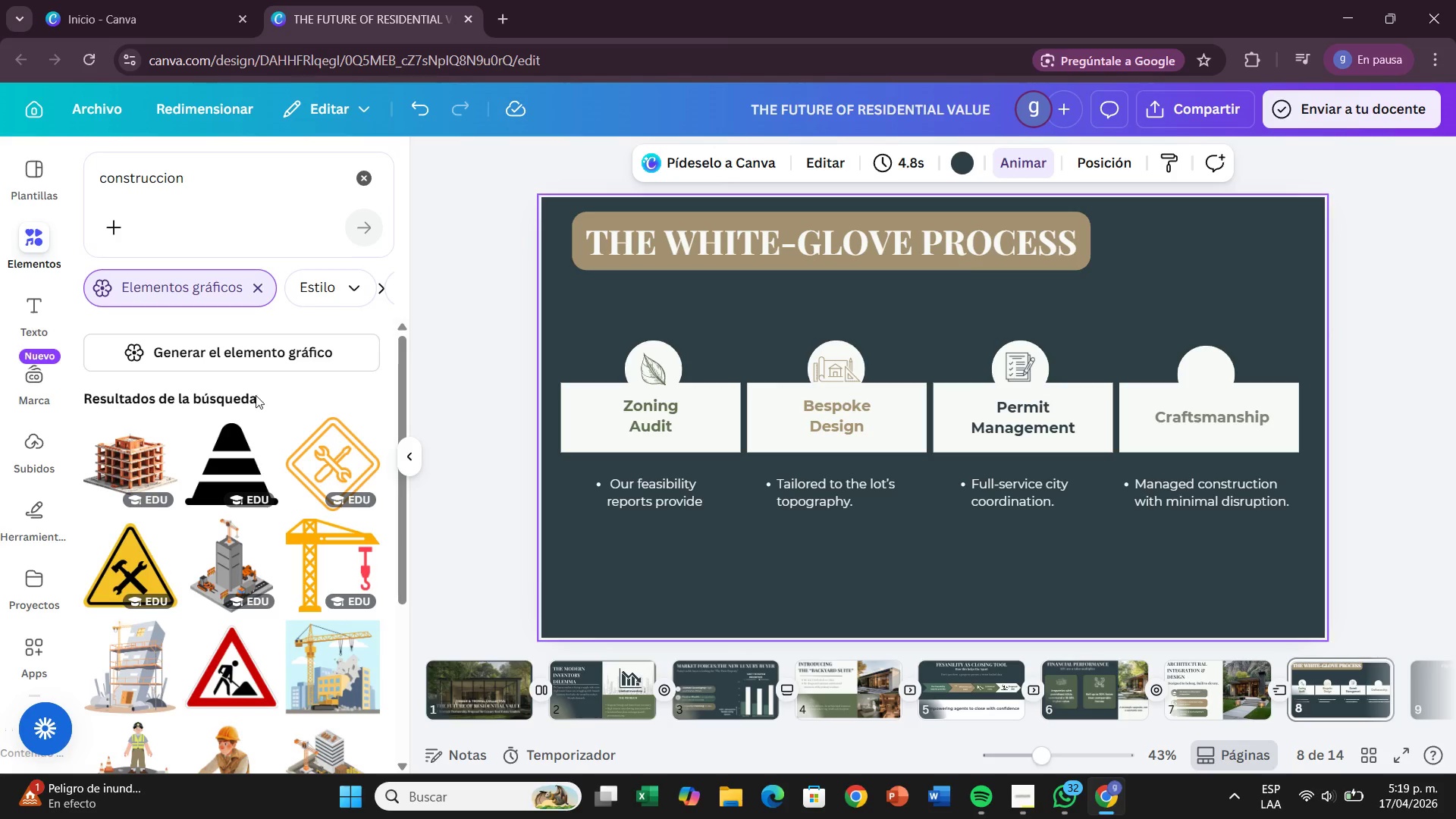 
scroll: coordinate [300, 502], scroll_direction: down, amount: 5.0
 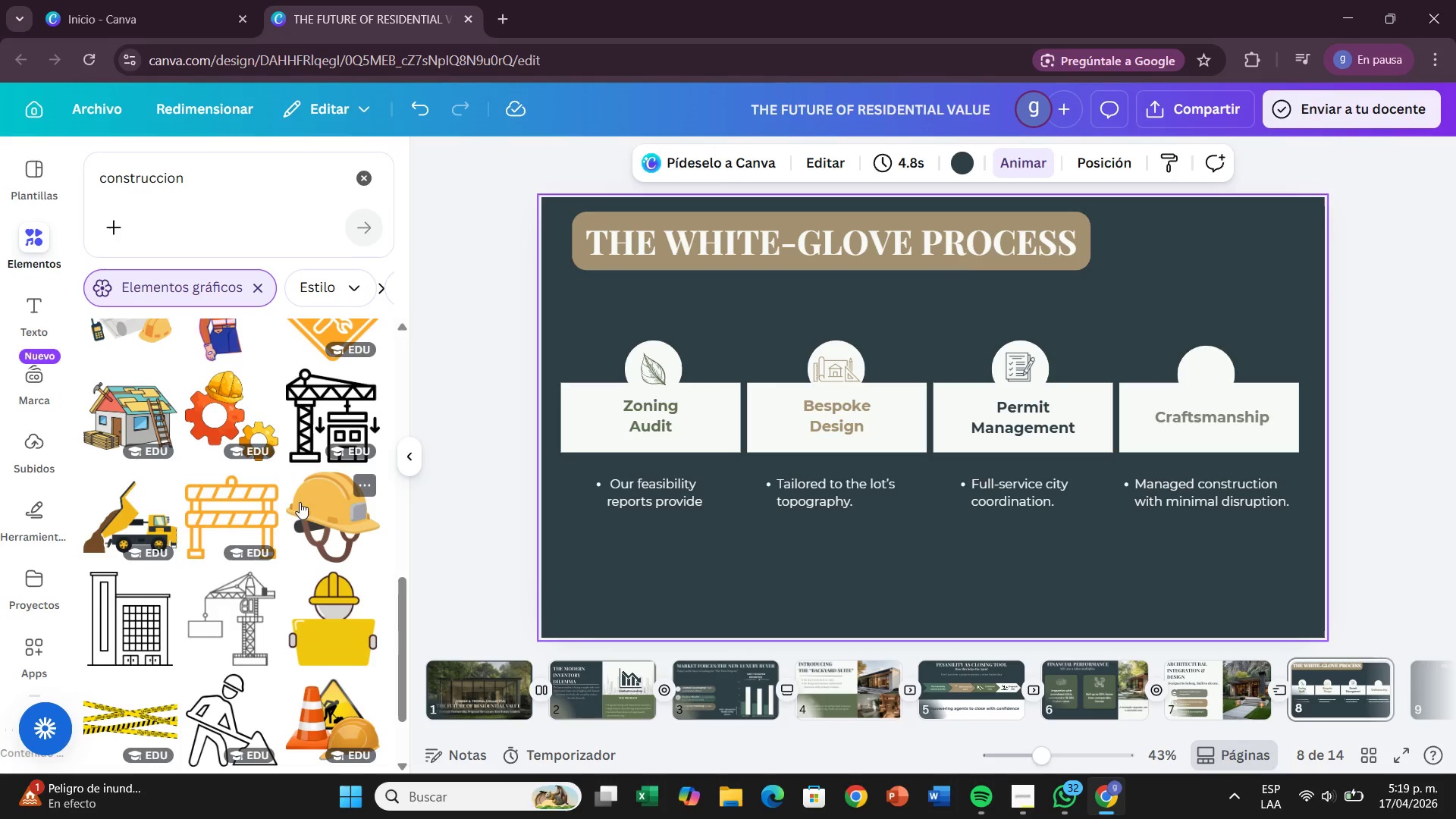 
mouse_move([292, 300])
 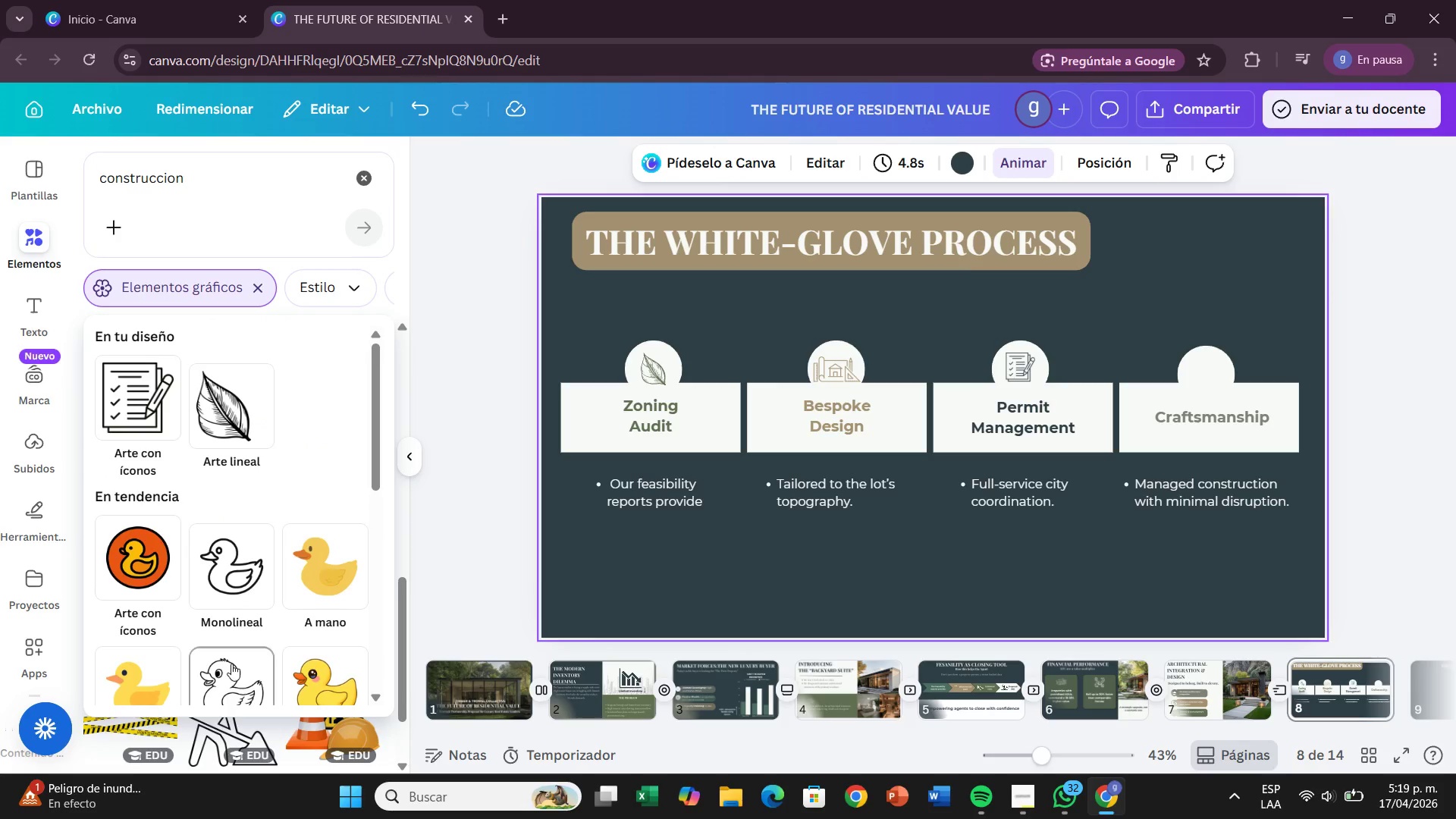 
left_click([231, 664])
 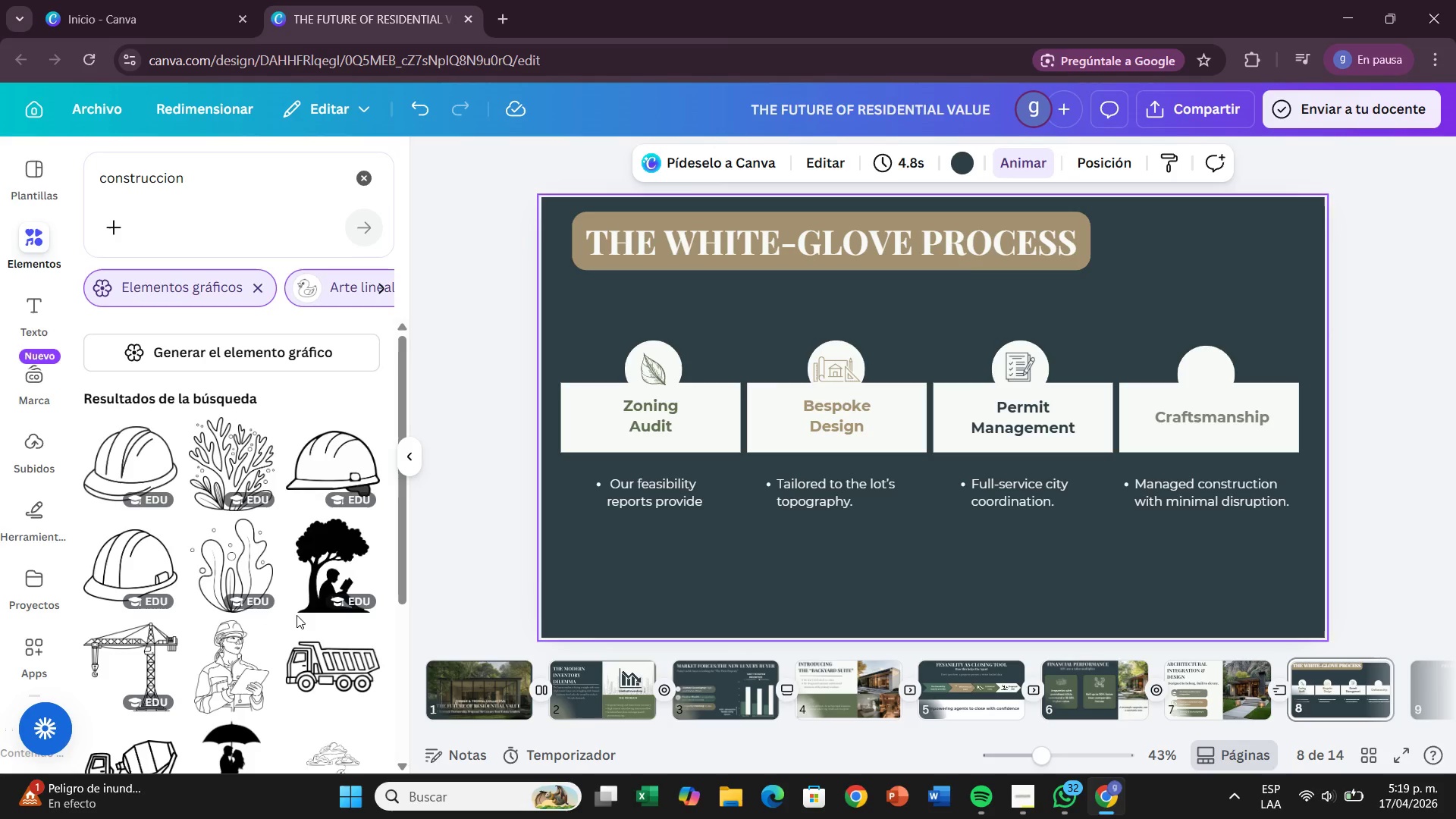 
scroll: coordinate [286, 623], scroll_direction: down, amount: 1.0
 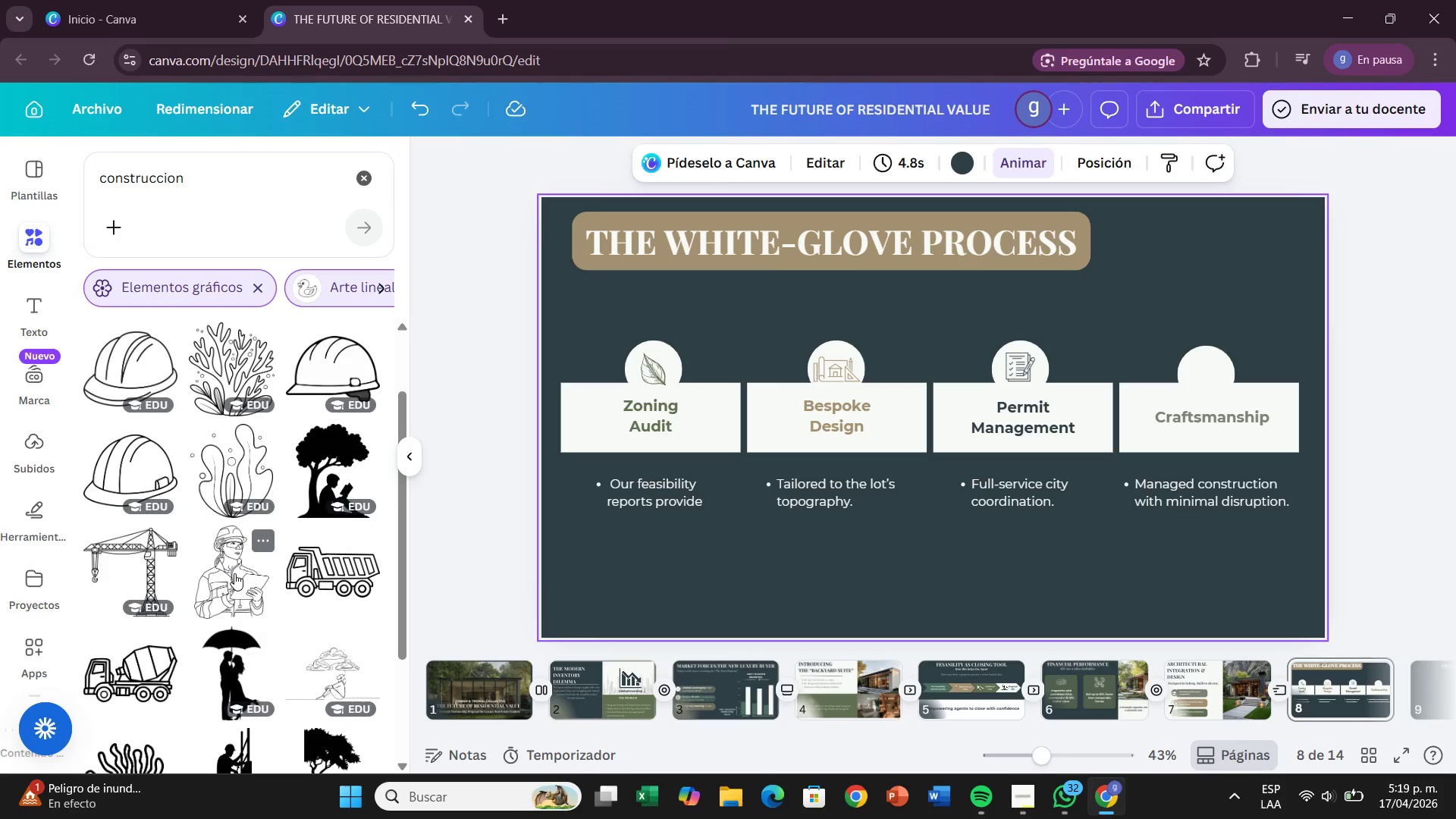 
wait(6.14)
 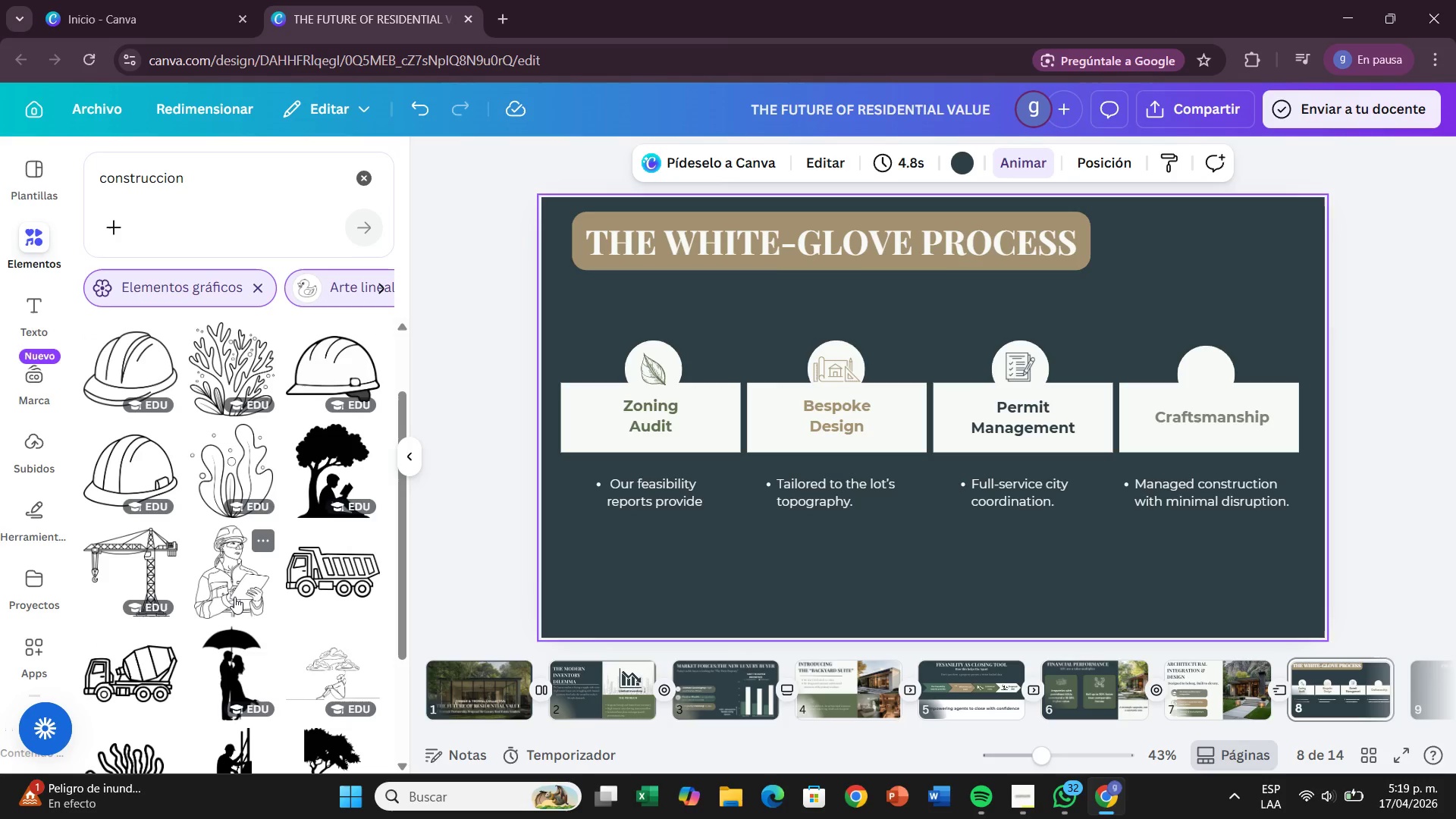 
left_click_drag(start_coordinate=[234, 573], to_coordinate=[1191, 372])
 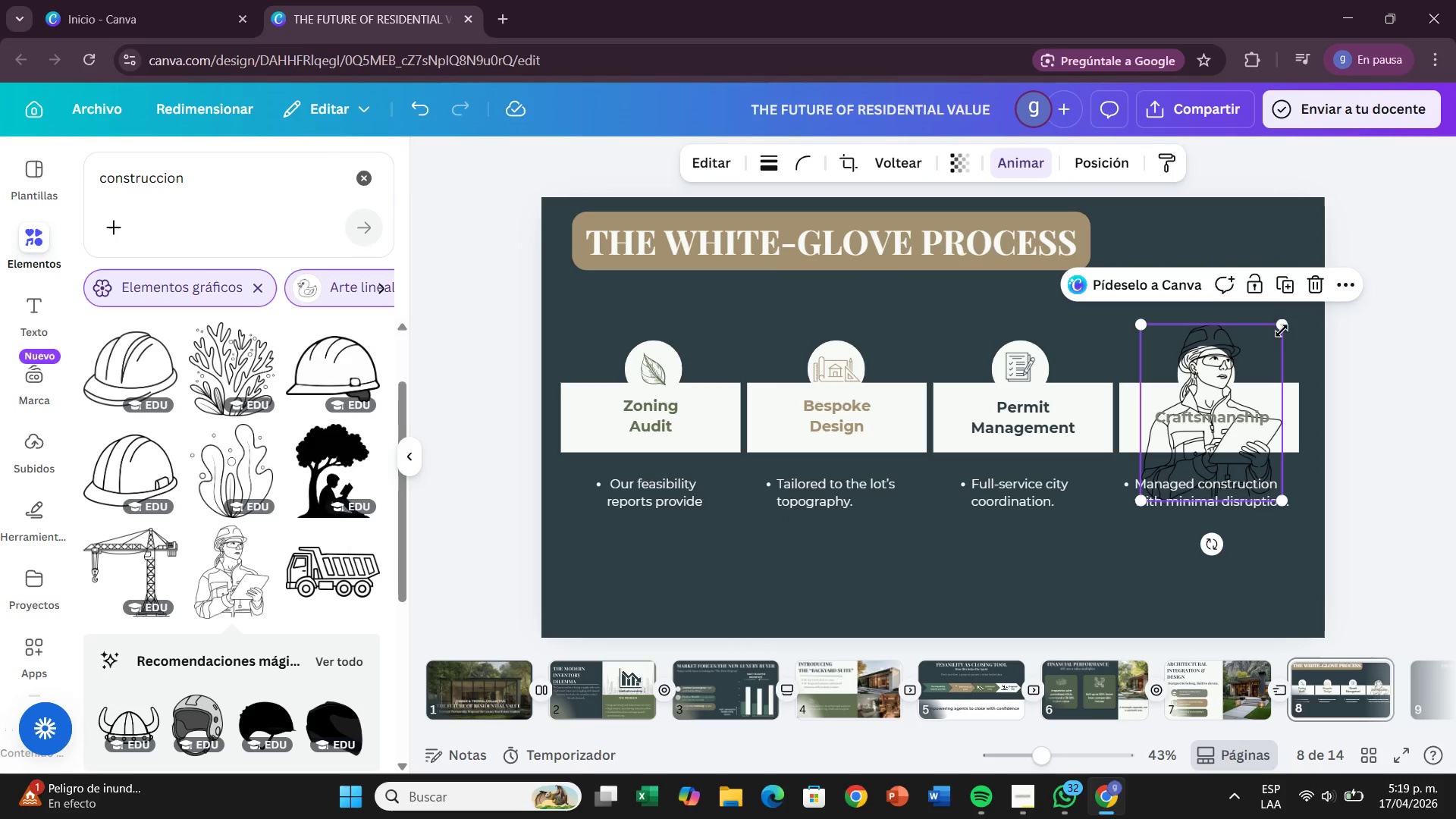 
left_click_drag(start_coordinate=[1282, 326], to_coordinate=[1213, 479])
 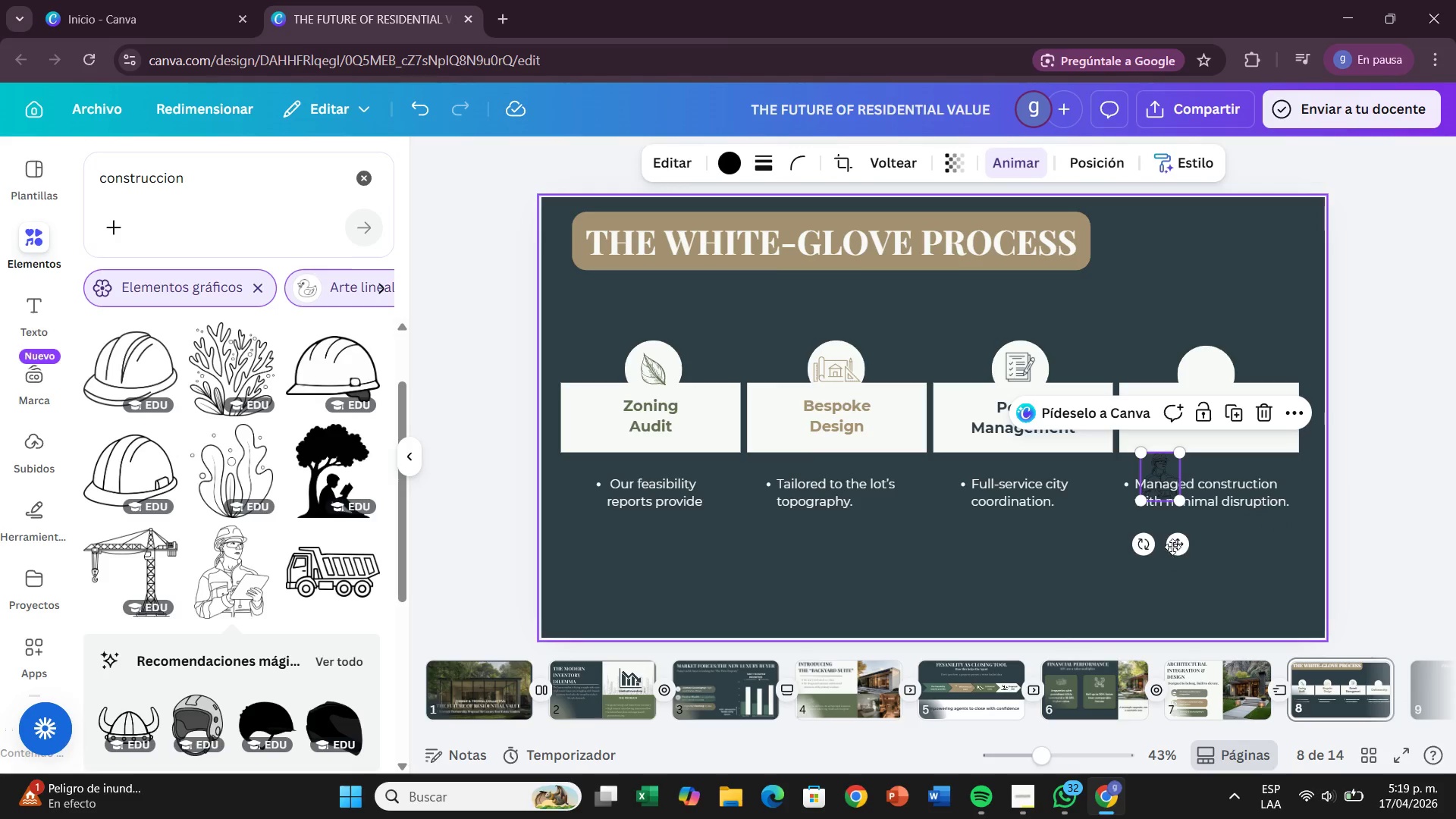 
left_click_drag(start_coordinate=[1178, 538], to_coordinate=[1223, 442])
 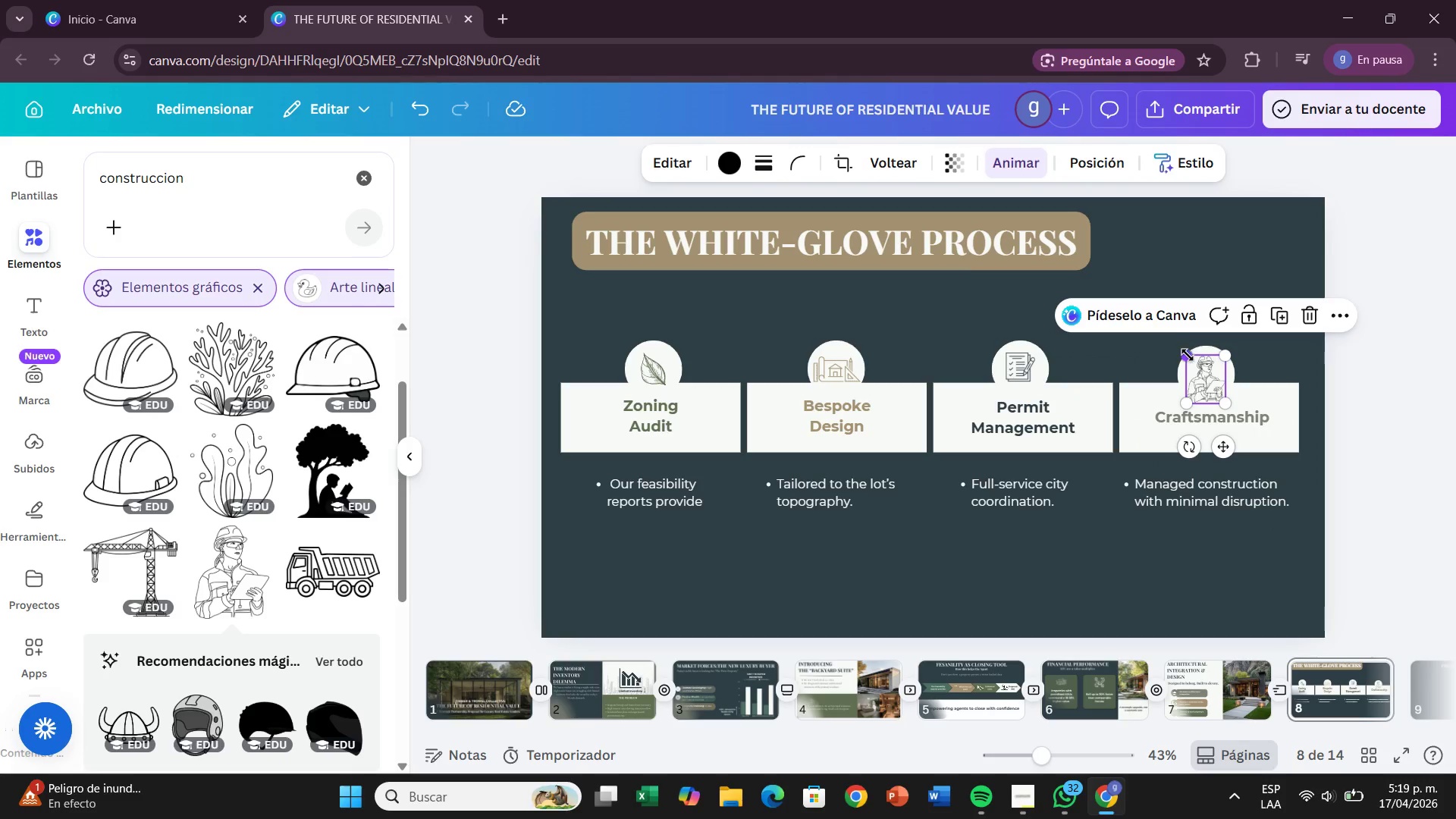 
left_click_drag(start_coordinate=[1188, 355], to_coordinate=[1189, 368])
 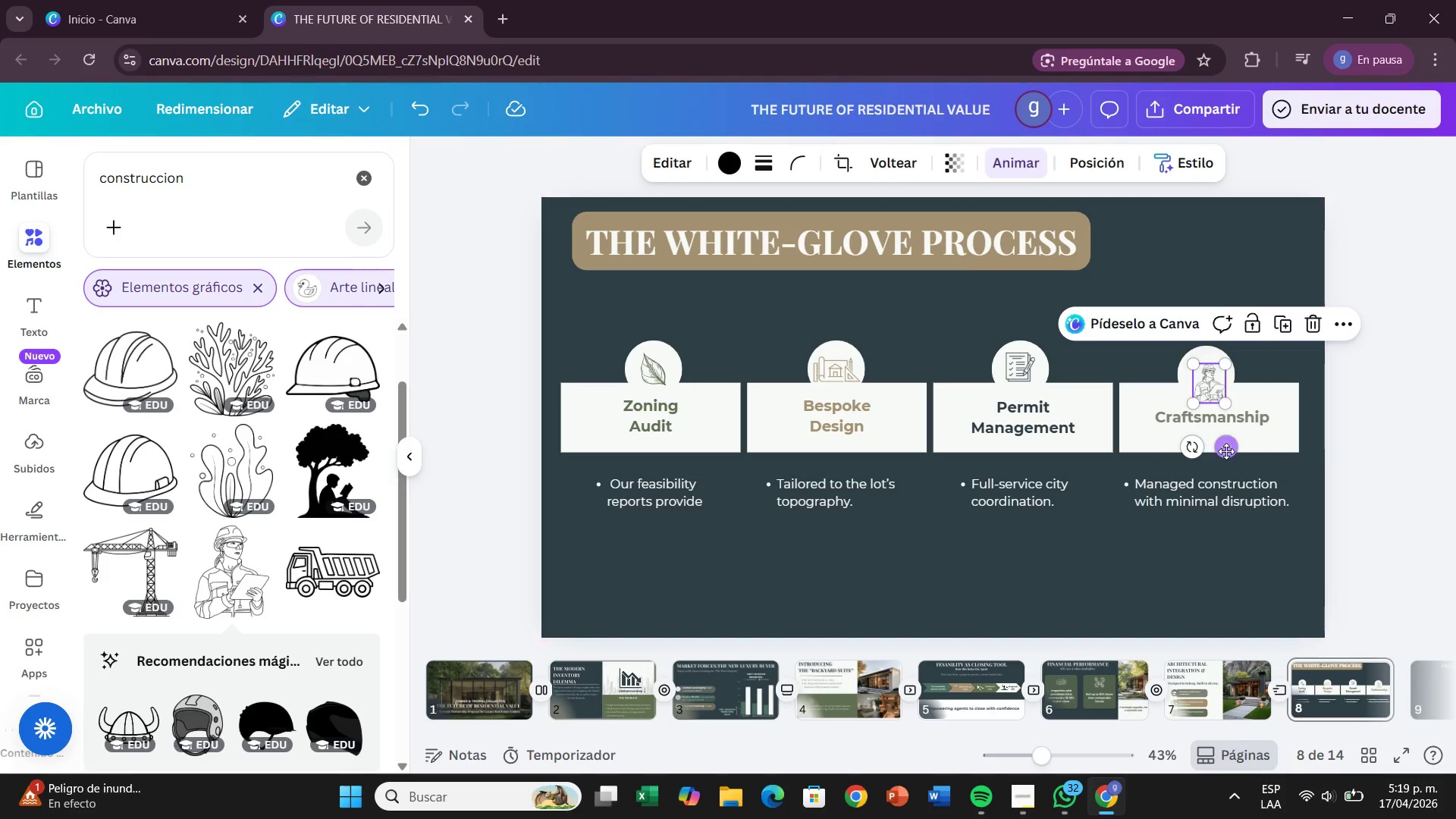 
left_click_drag(start_coordinate=[1226, 450], to_coordinate=[1225, 438])
 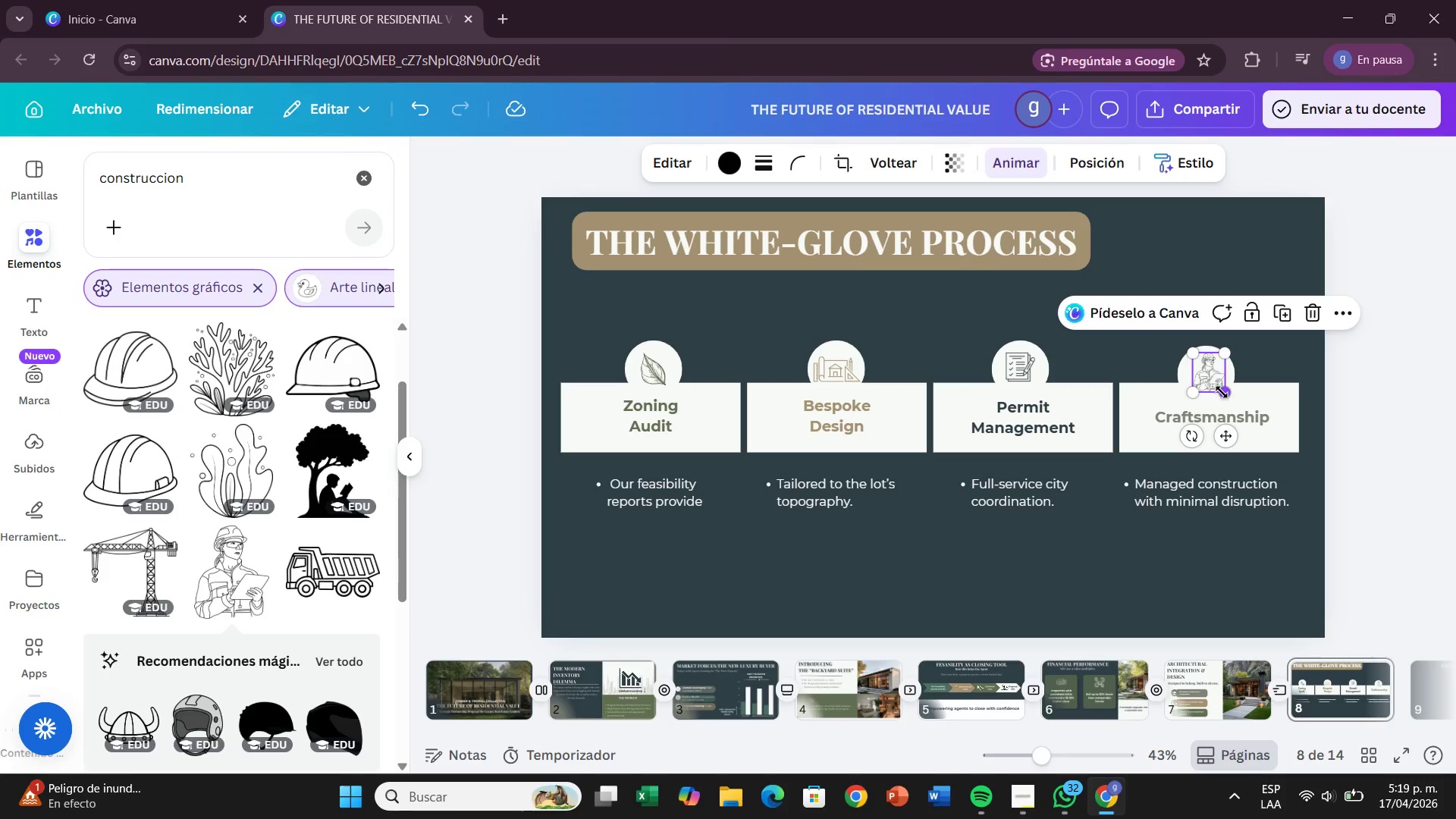 
left_click_drag(start_coordinate=[1221, 393], to_coordinate=[1218, 385])
 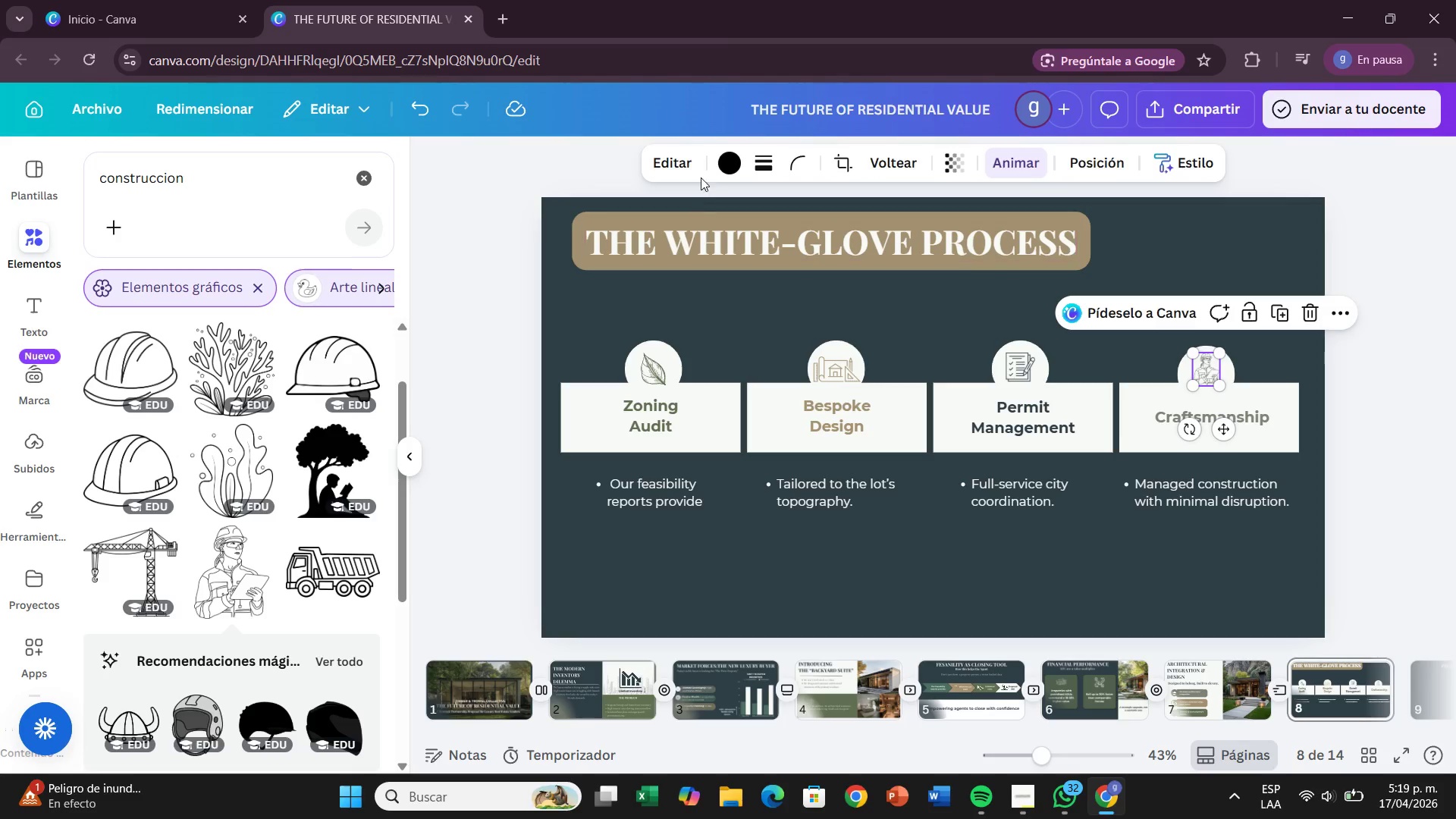 
left_click([729, 159])
 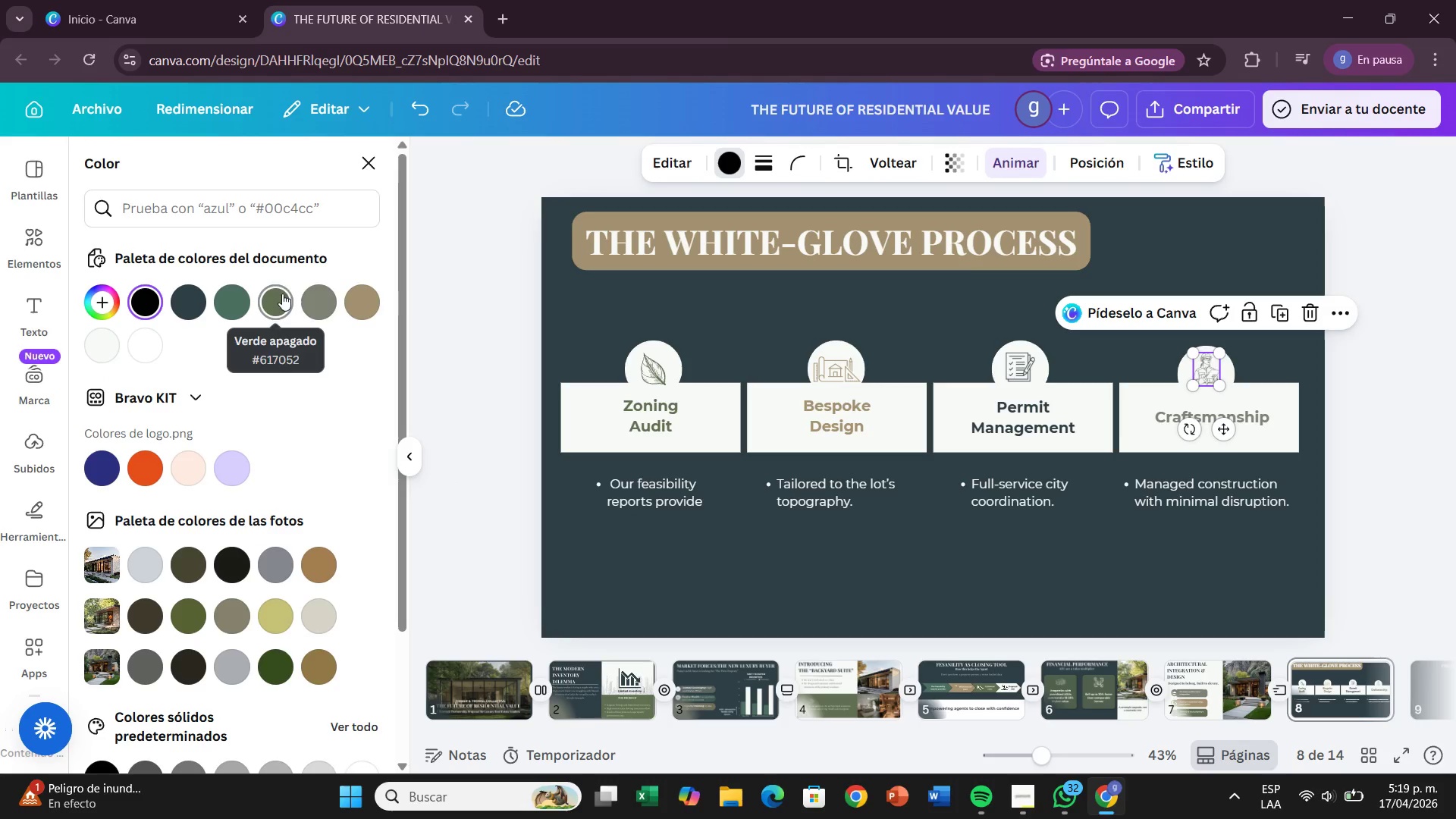 
left_click([319, 304])
 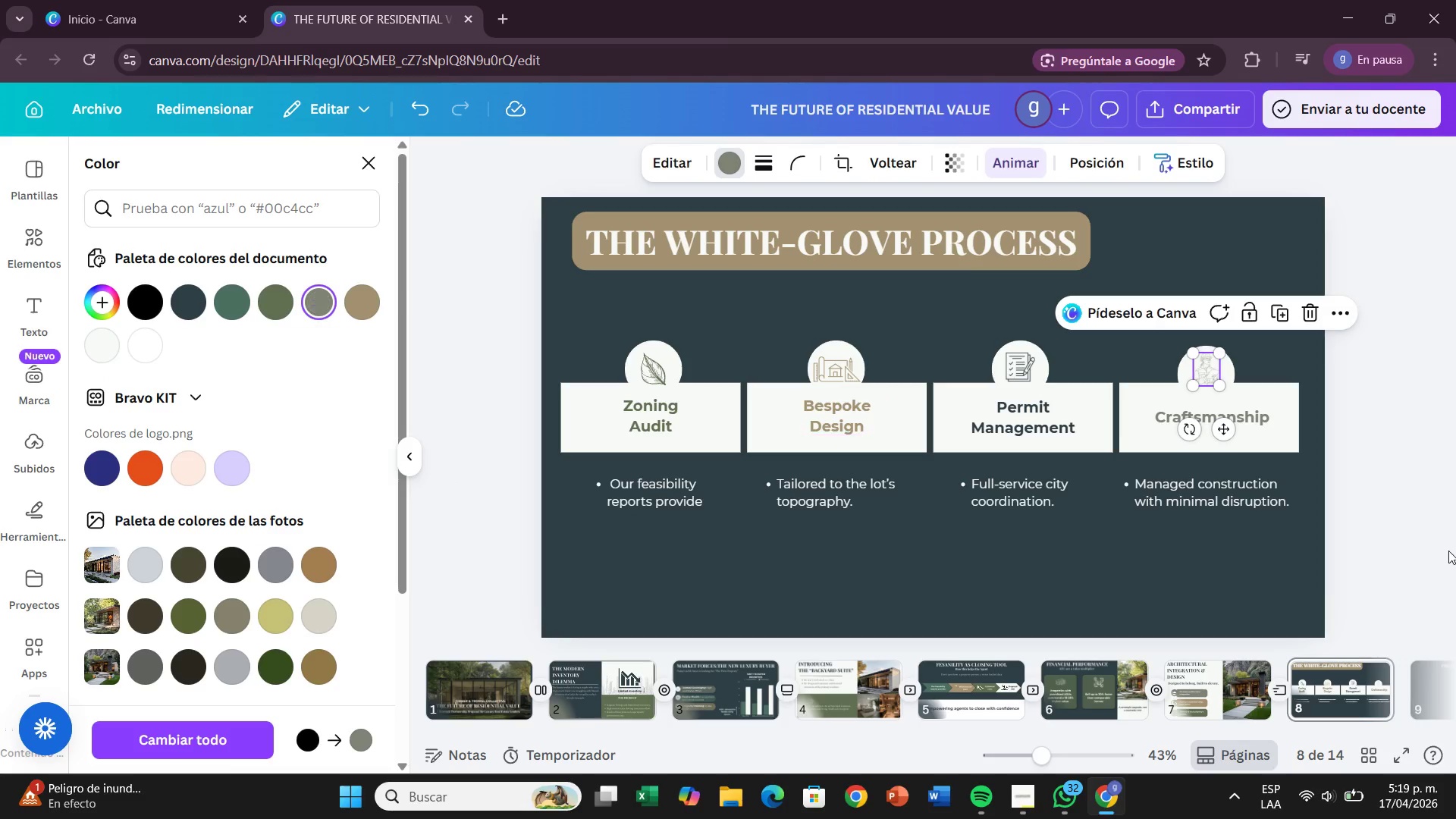 
left_click([1427, 532])
 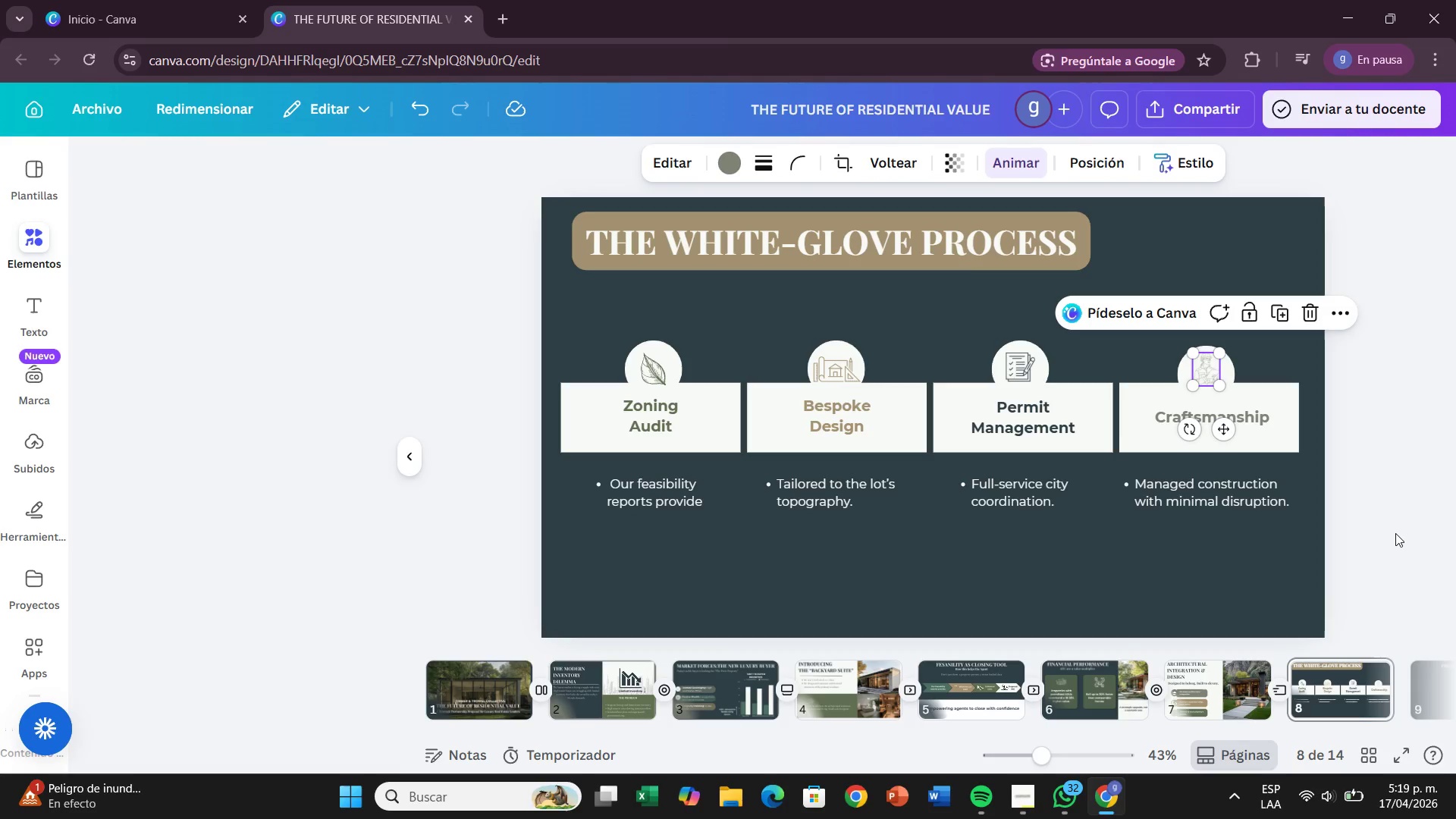 
left_click([1395, 533])
 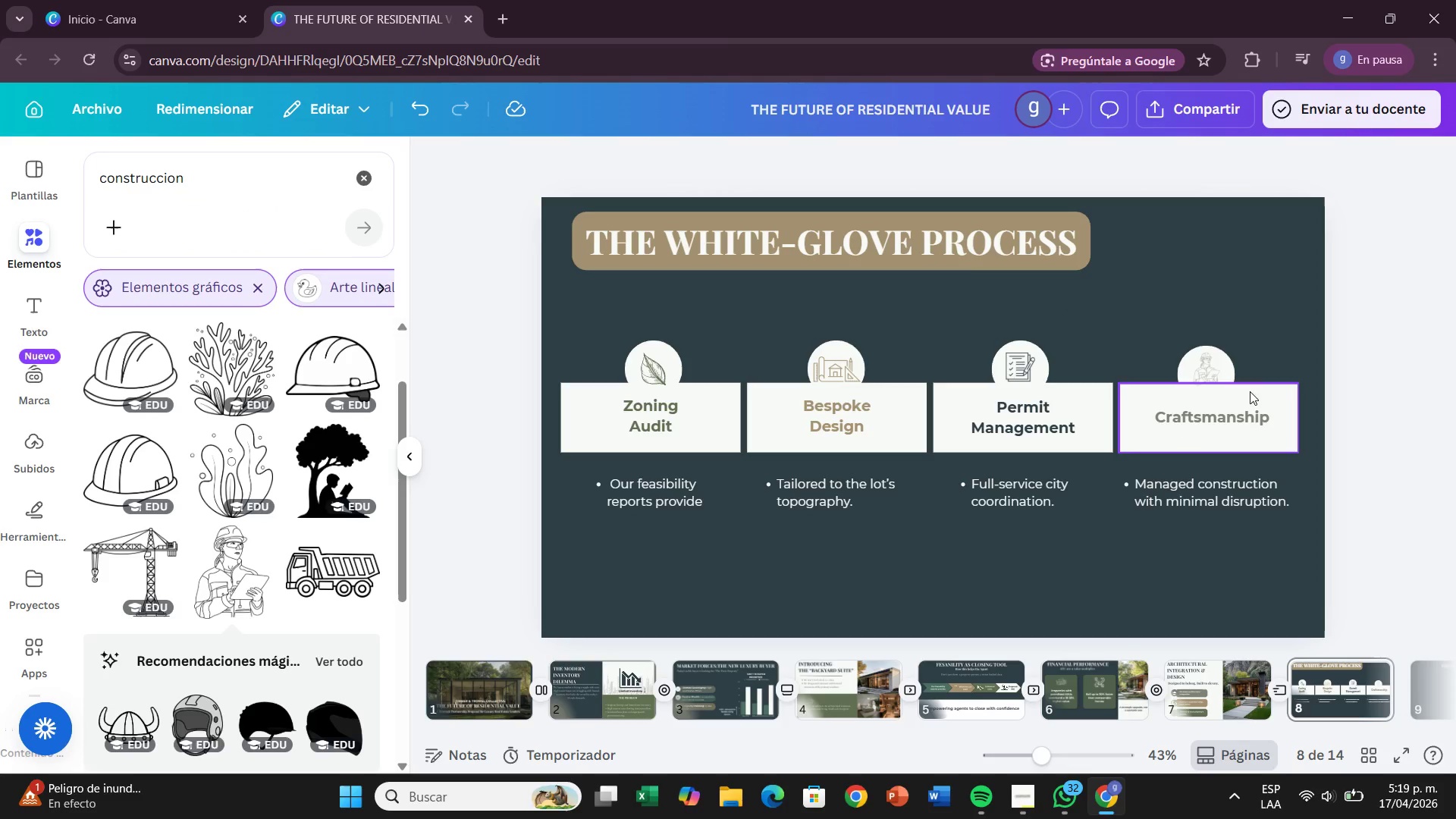 
left_click([1205, 368])
 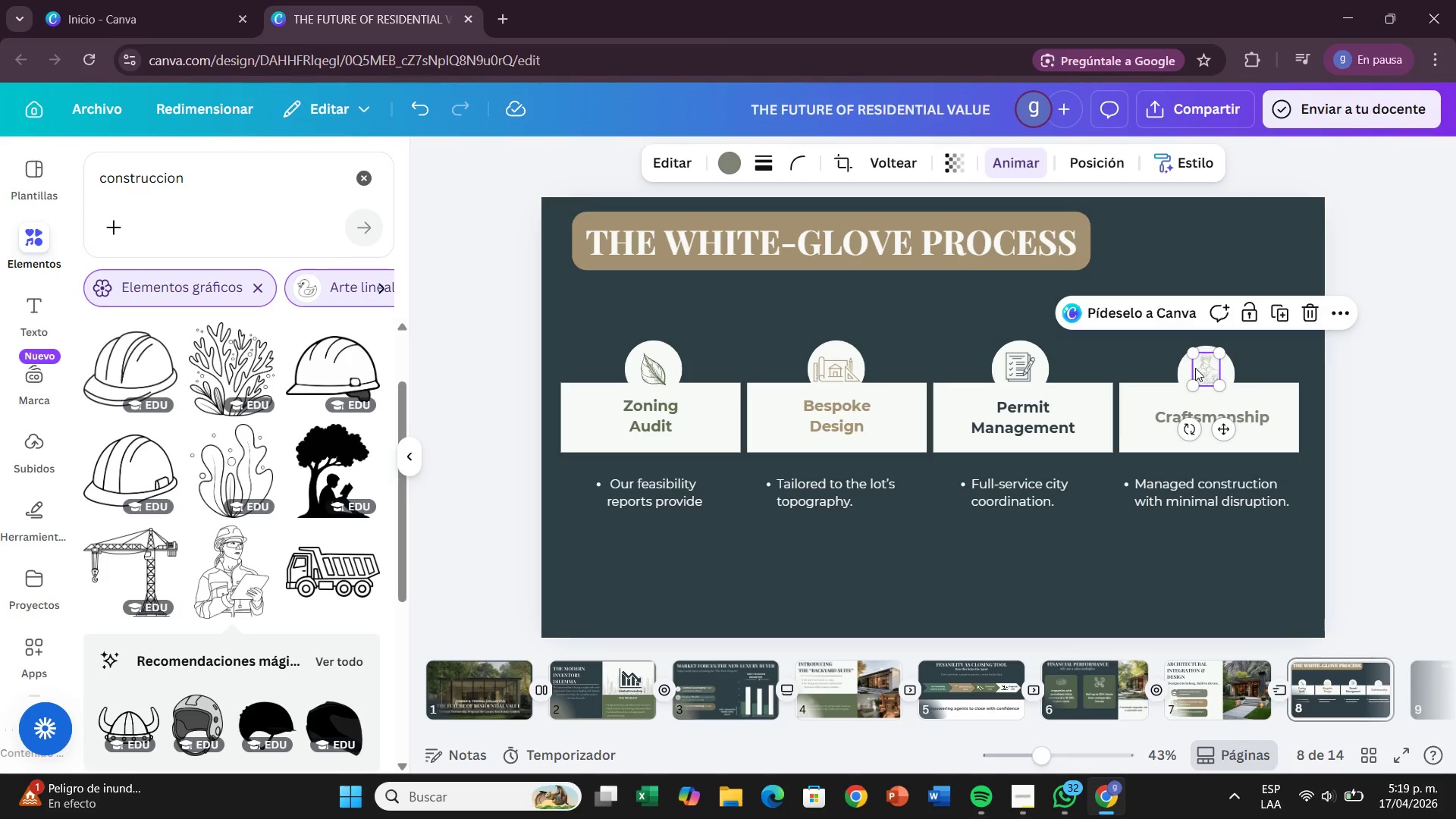 
key(Backspace)
 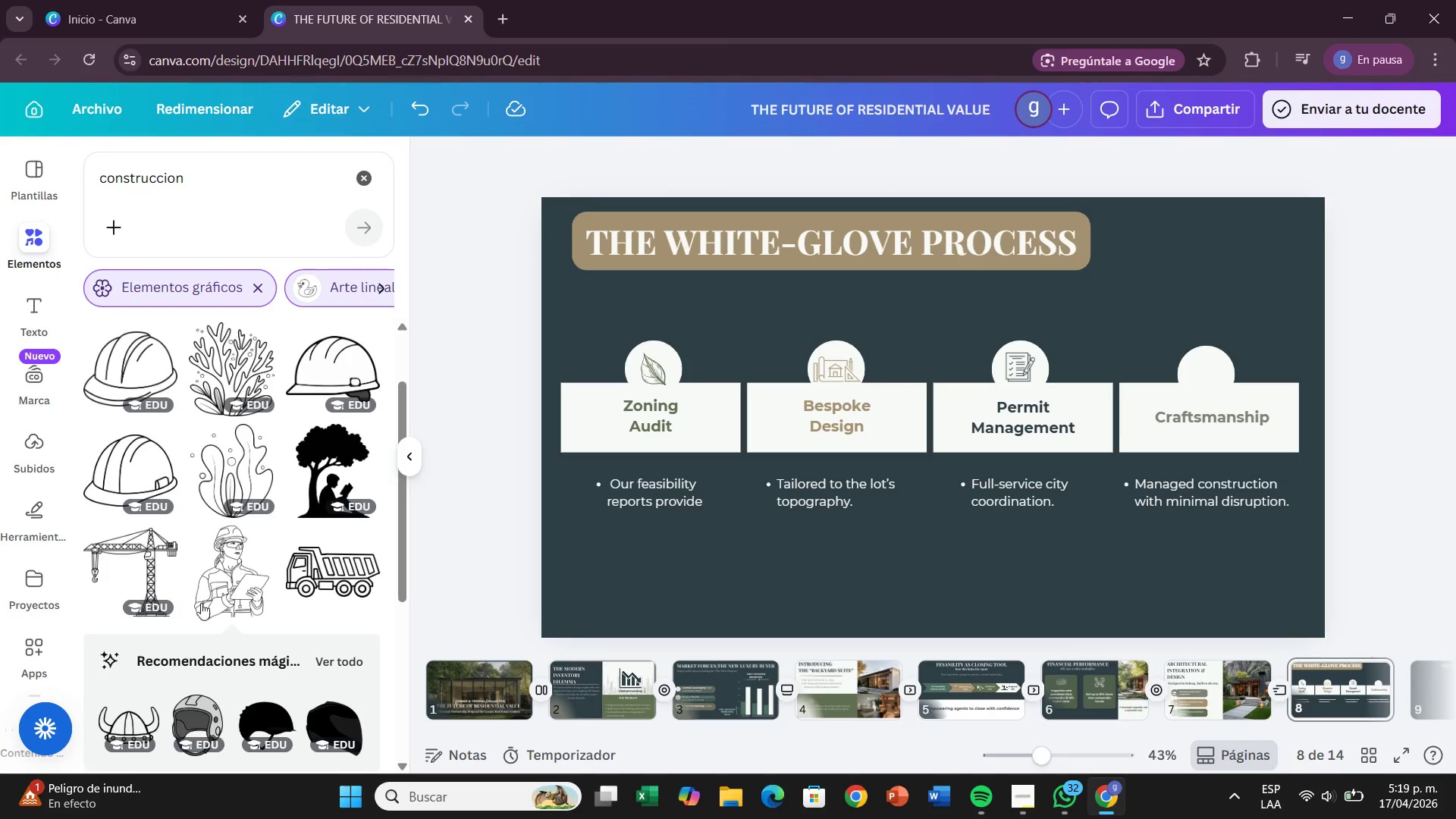 
scroll: coordinate [218, 594], scroll_direction: down, amount: 6.0
 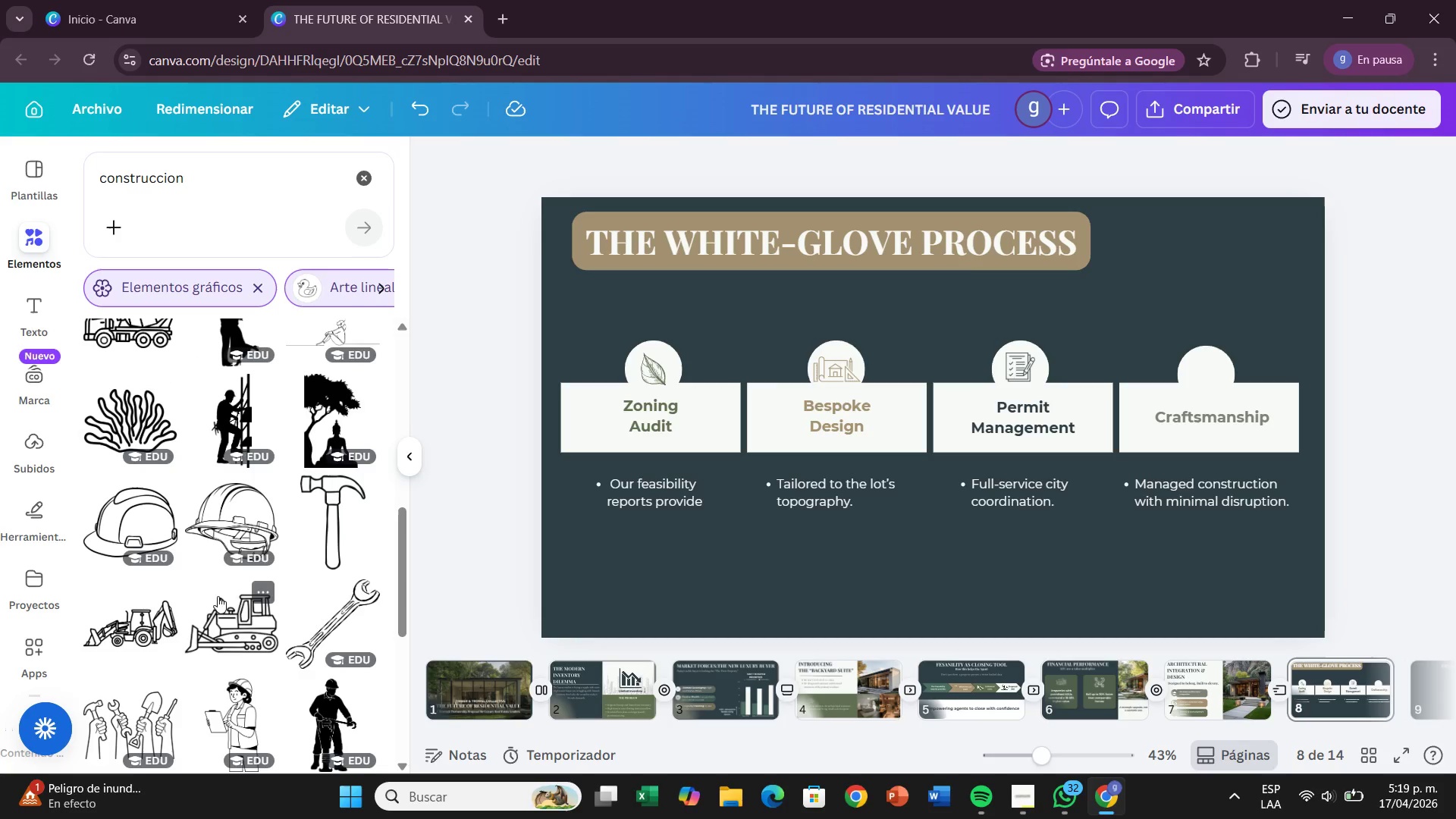 
mouse_move([206, 544])
 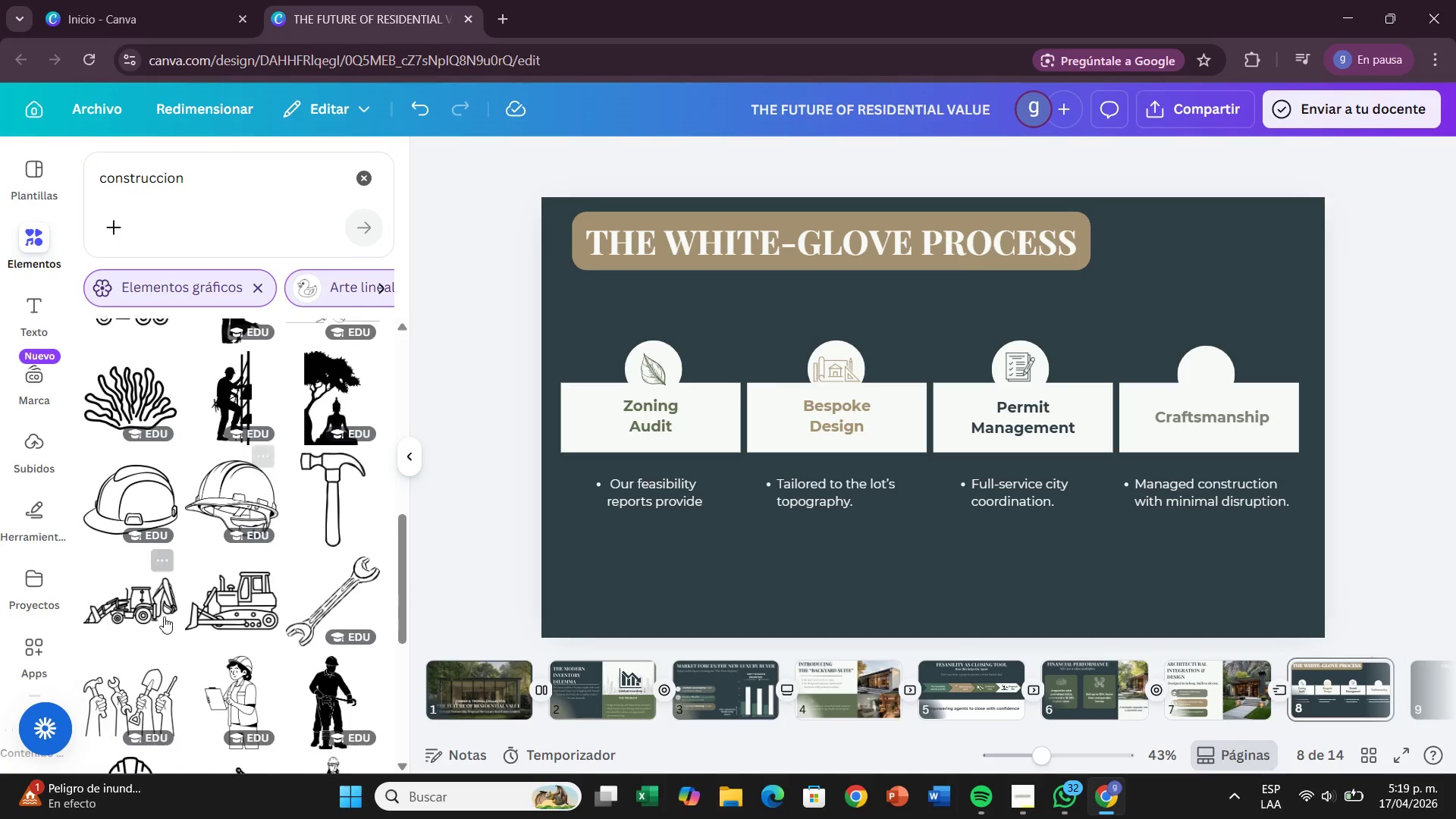 
scroll: coordinate [170, 599], scroll_direction: down, amount: 1.0
 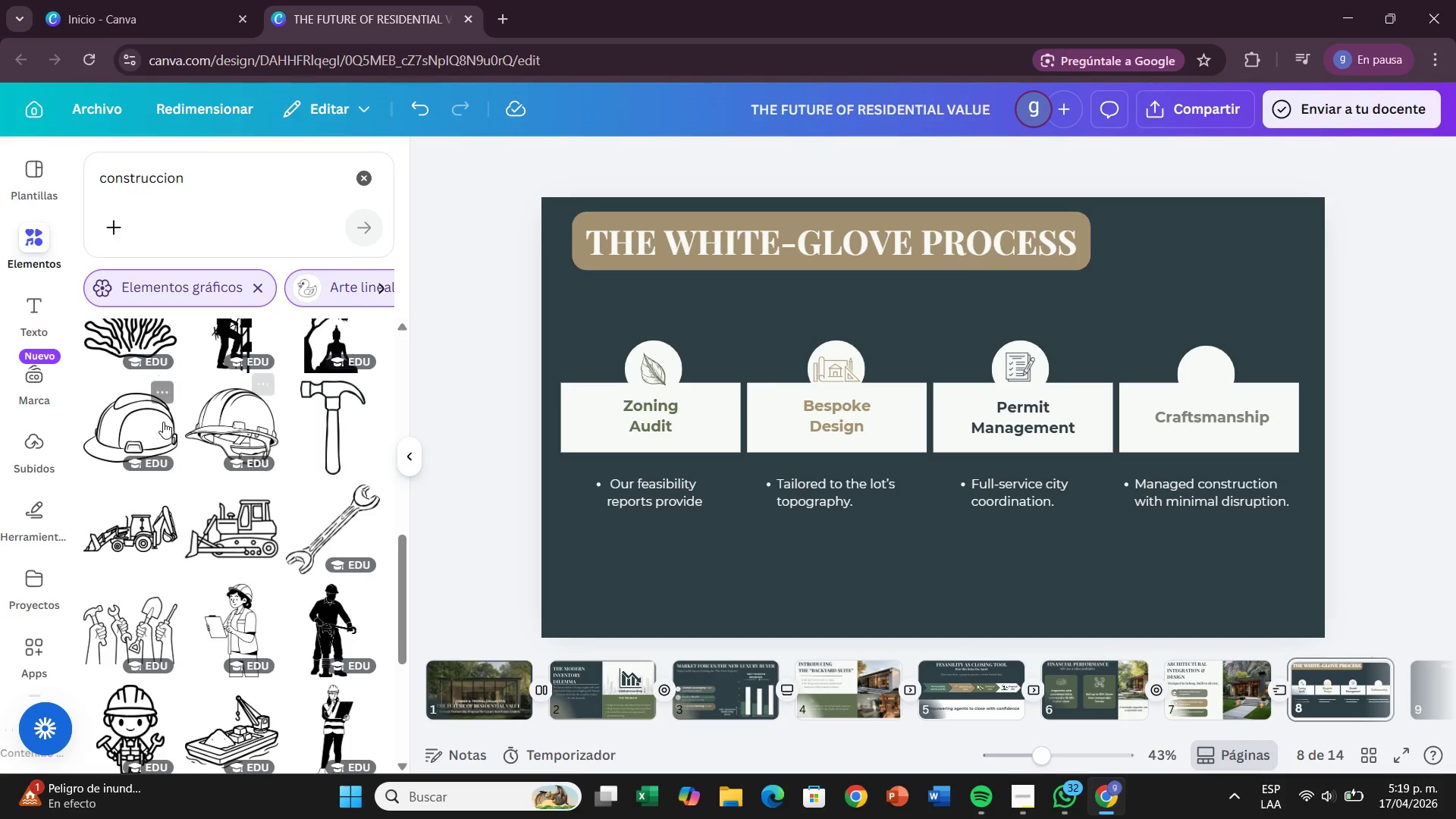 
left_click([219, 423])
 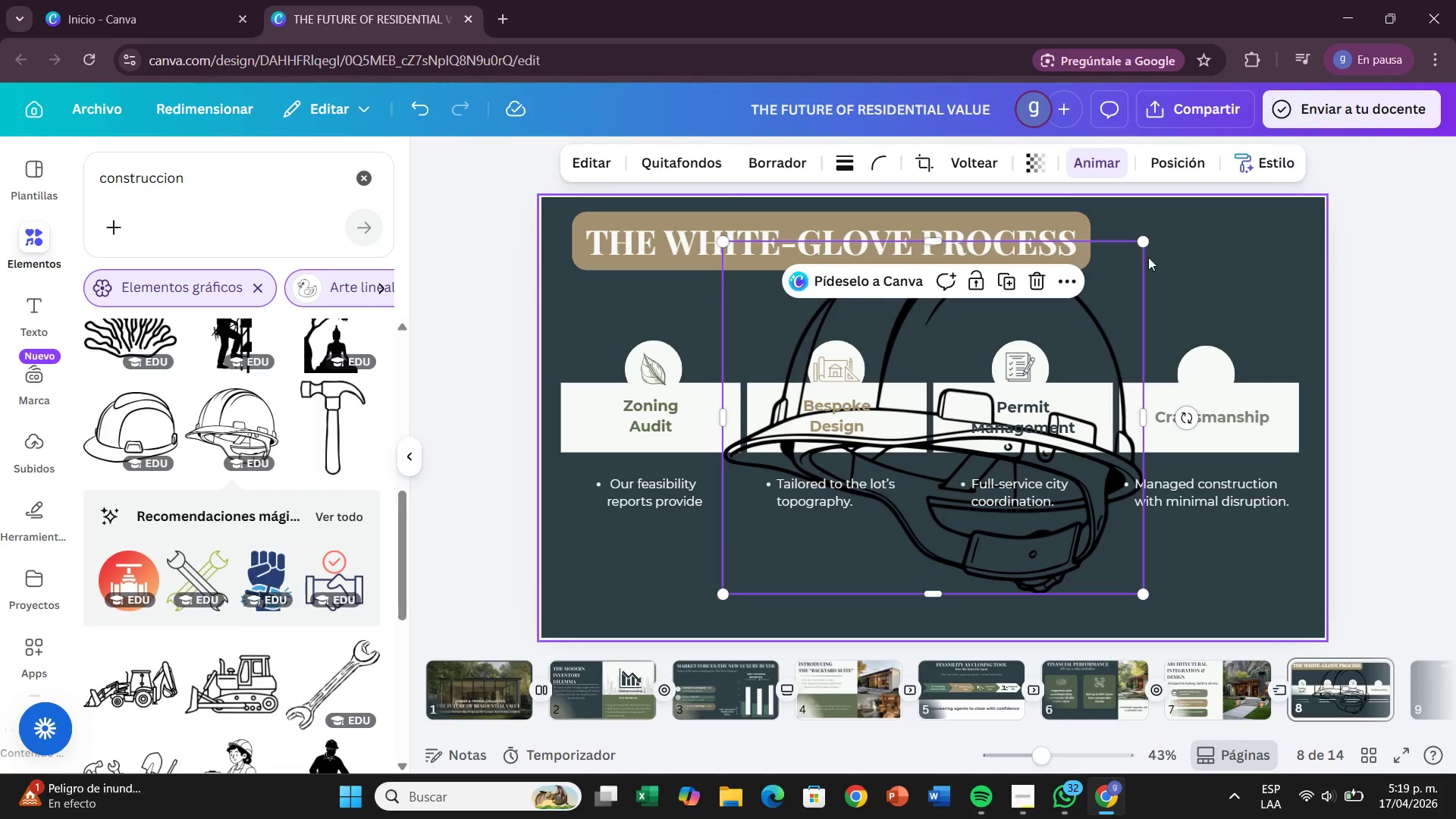 
left_click_drag(start_coordinate=[1141, 246], to_coordinate=[740, 551])
 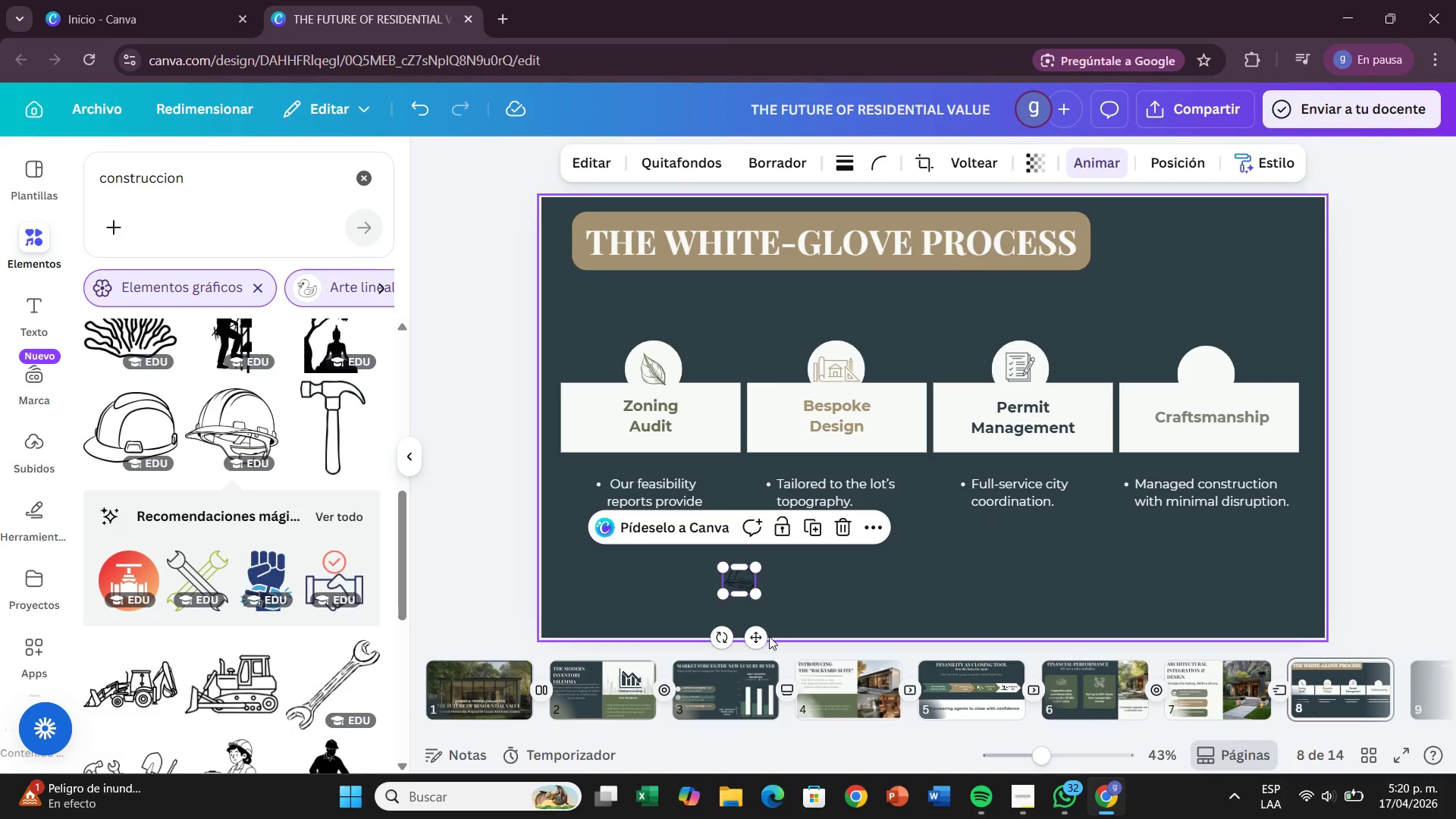 
left_click_drag(start_coordinate=[761, 639], to_coordinate=[1228, 433])
 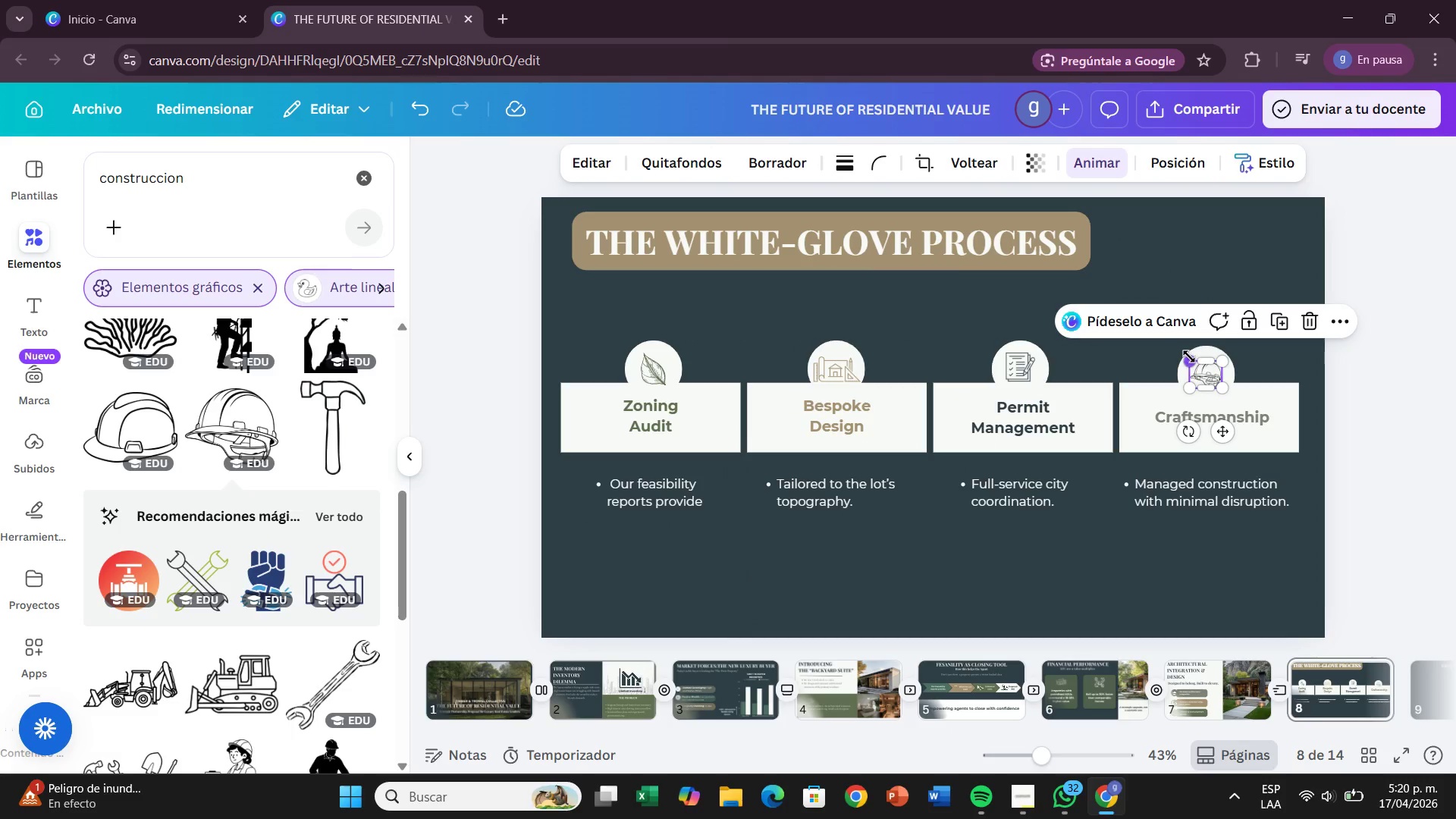 
left_click_drag(start_coordinate=[1189, 356], to_coordinate=[1181, 356])
 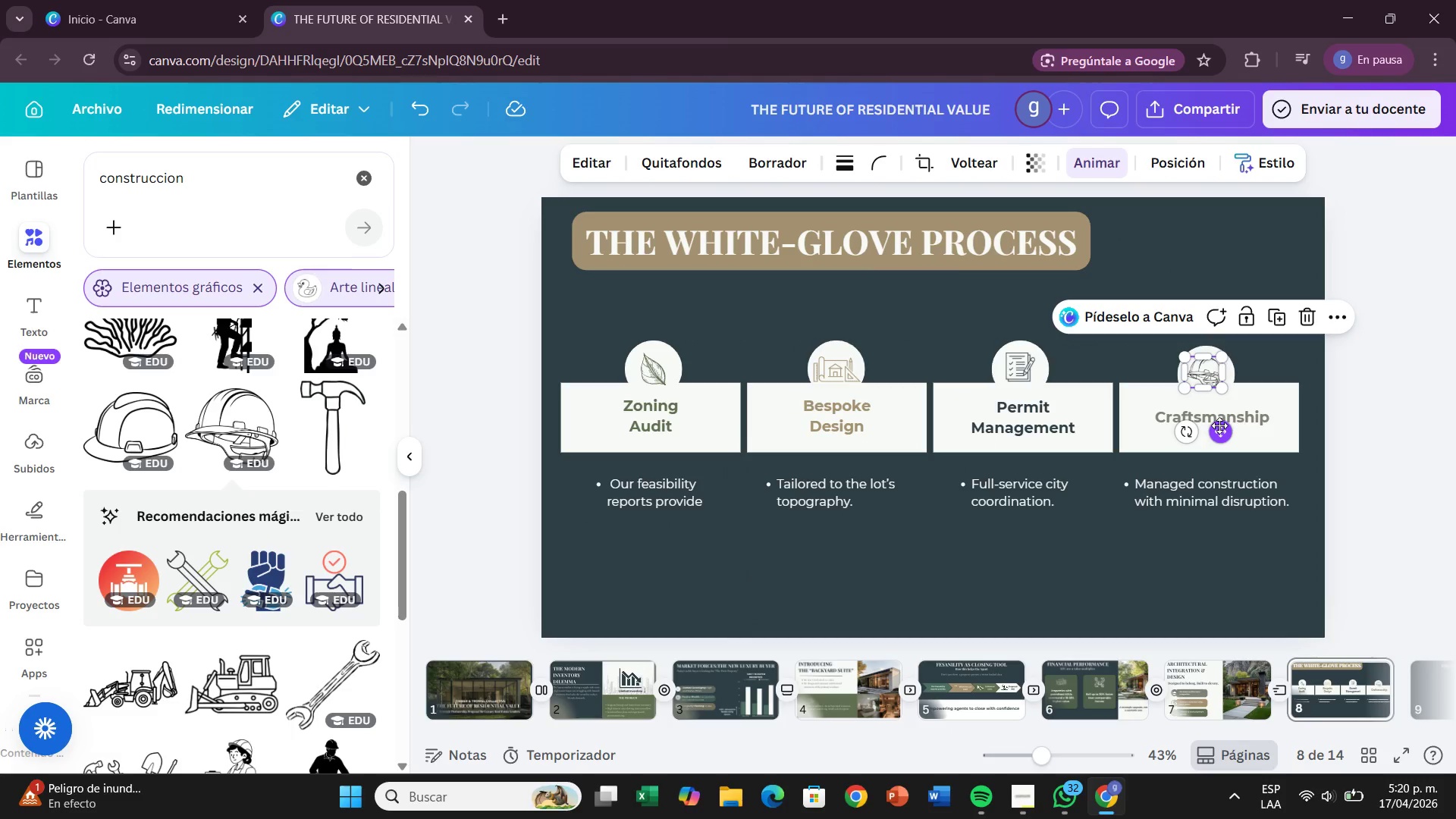 
left_click_drag(start_coordinate=[1219, 425], to_coordinate=[1222, 419])
 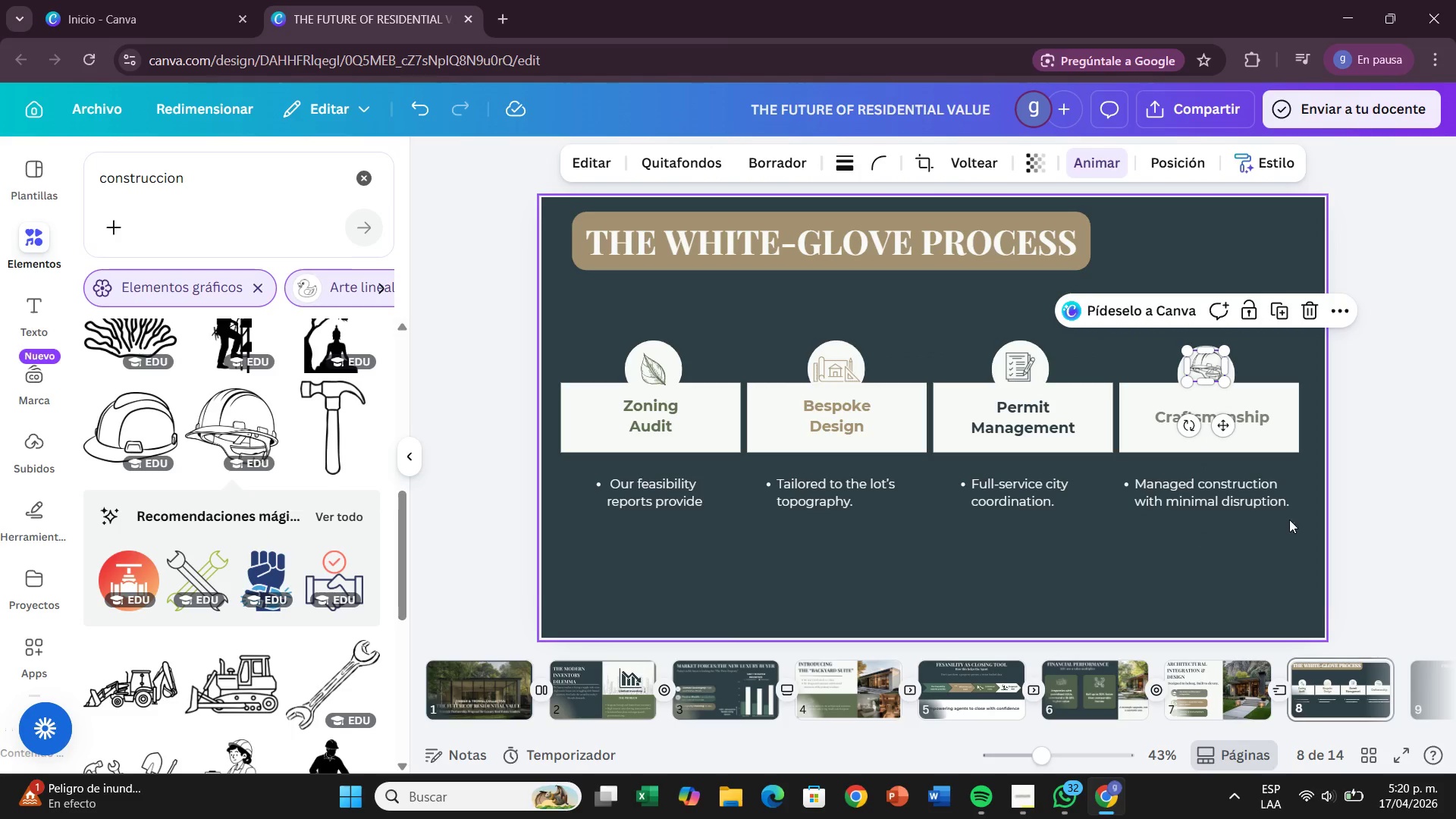 
wait(7.31)
 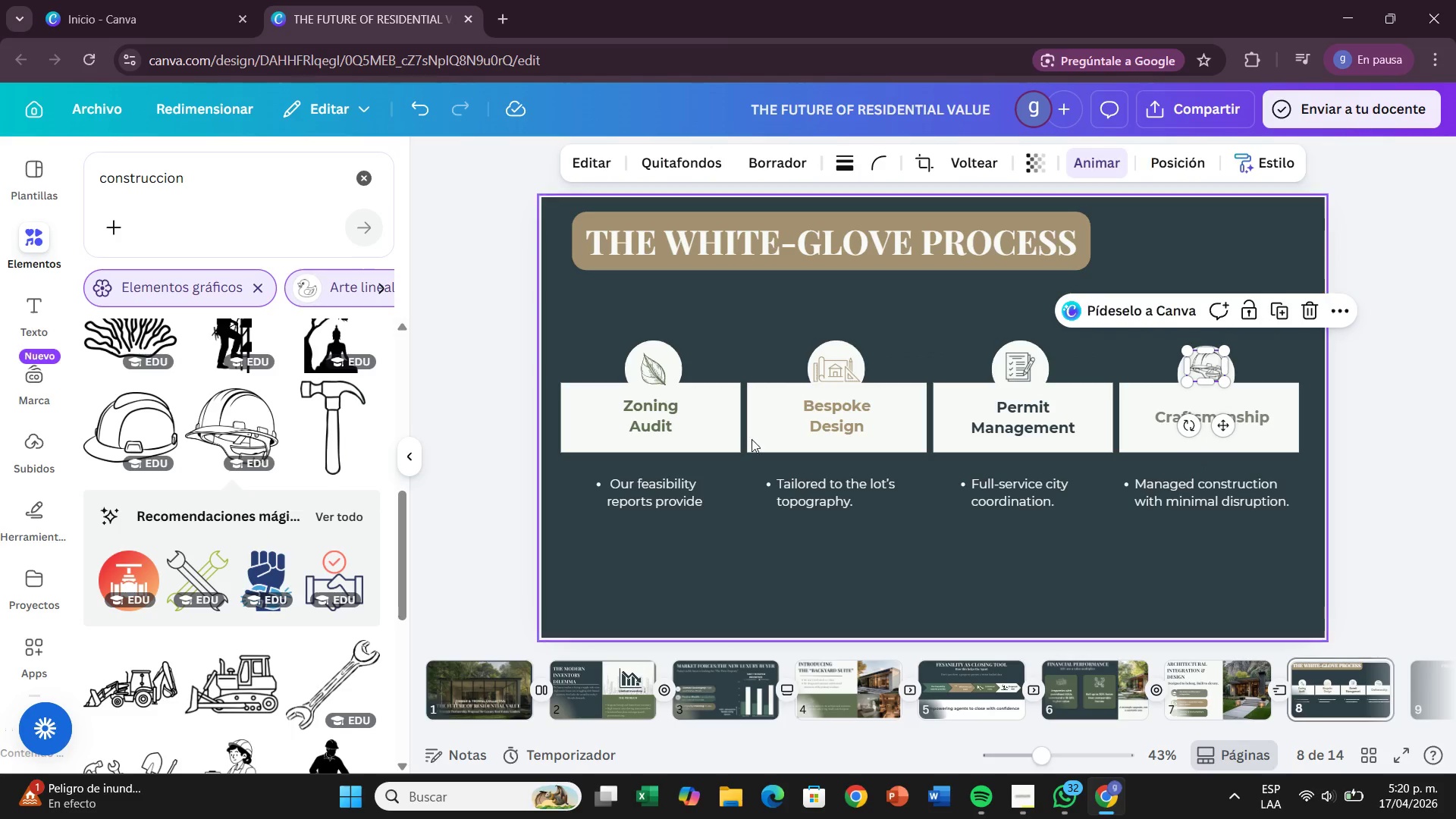 
left_click([438, 348])
 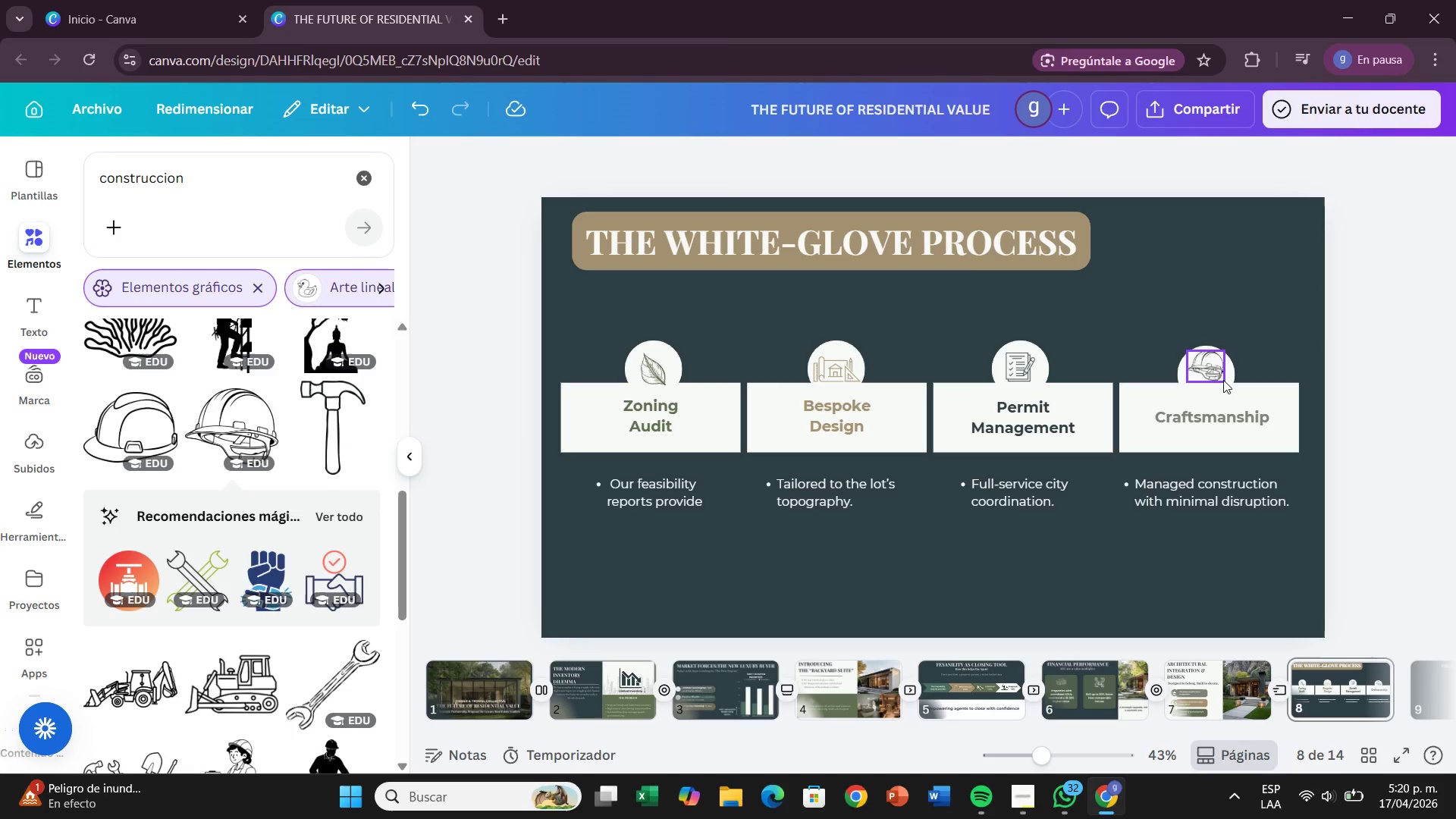 
left_click([1223, 380])
 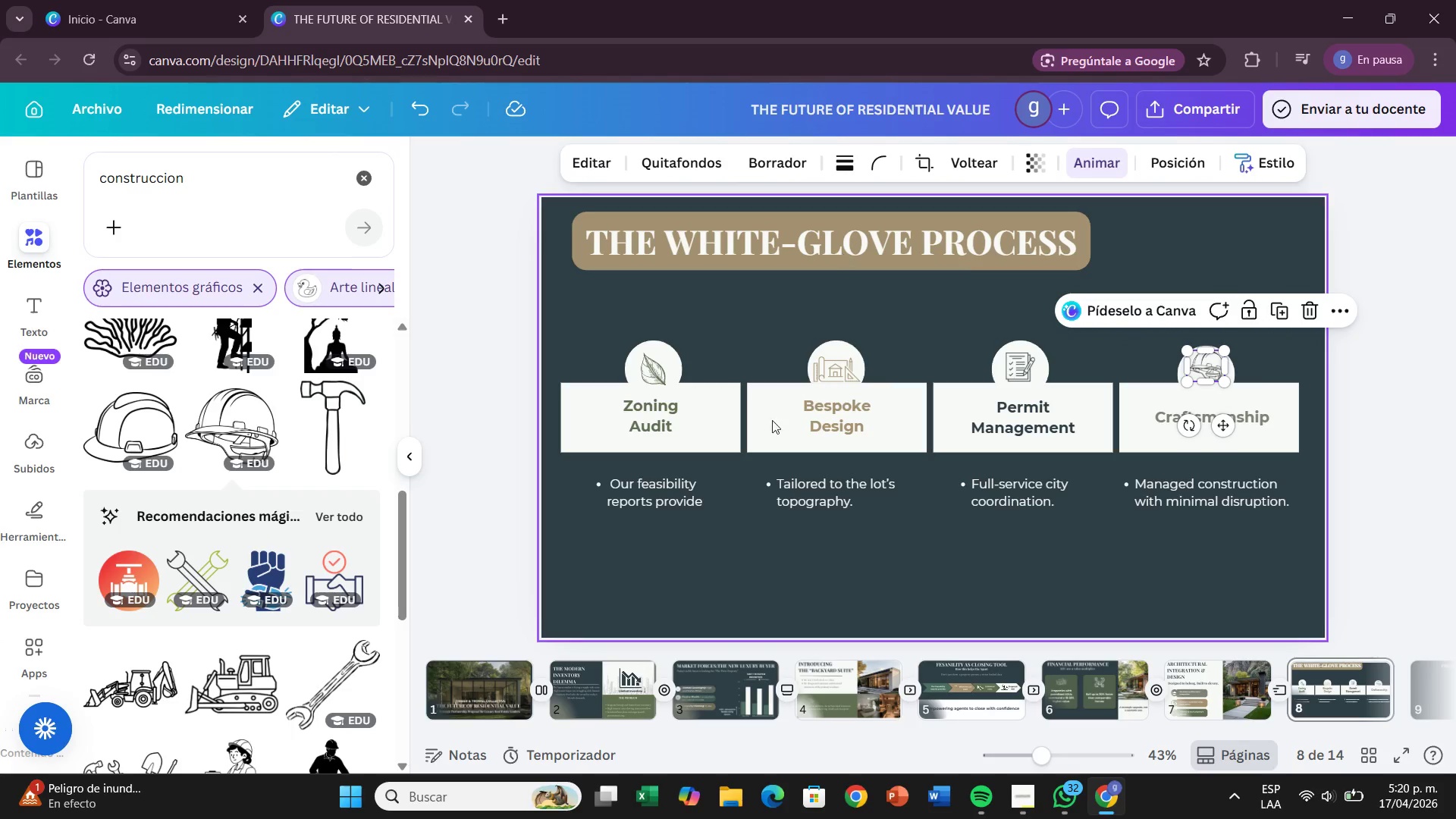 
left_click([425, 508])
 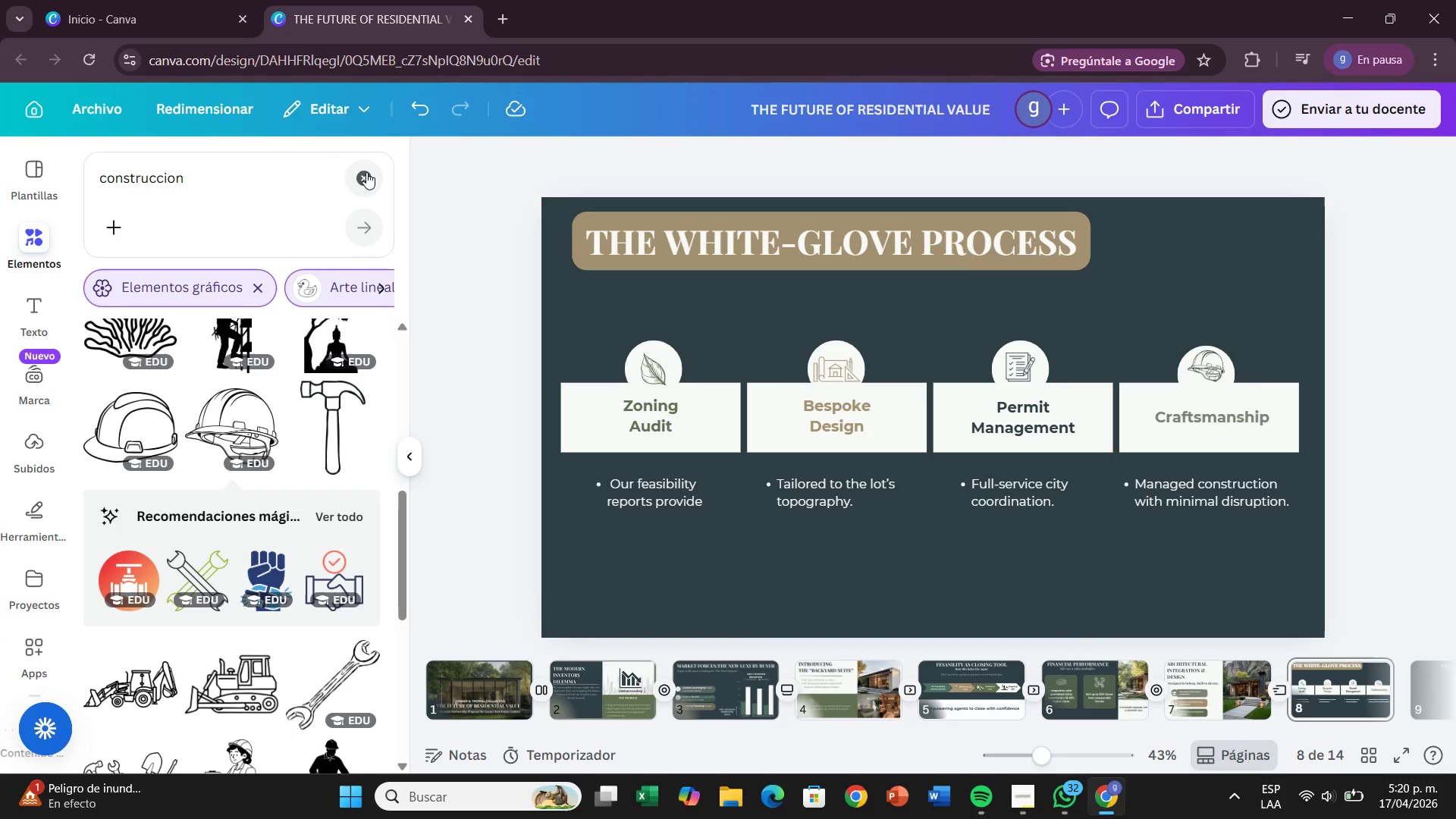 
left_click([366, 172])
 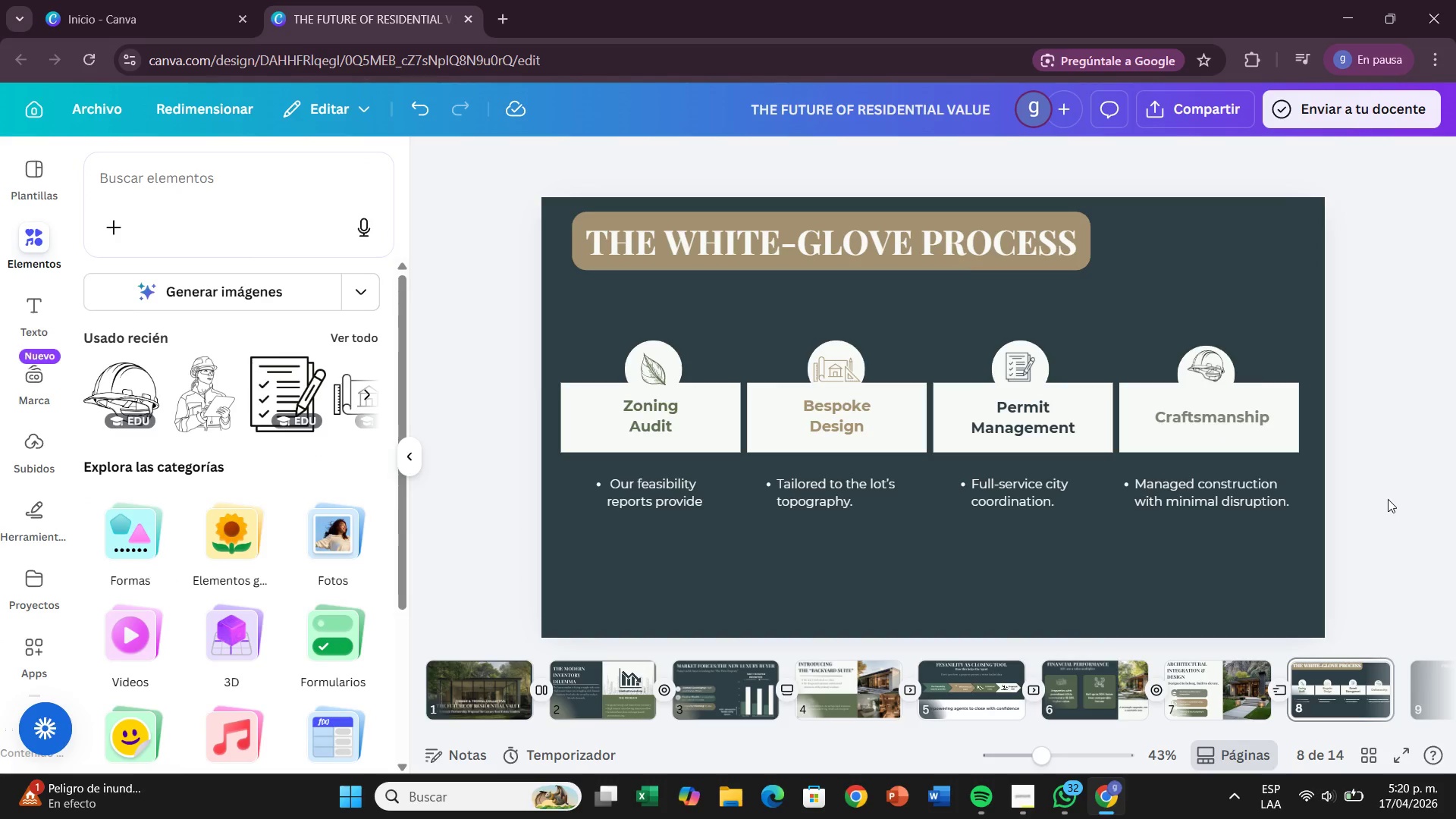 
wait(16.06)
 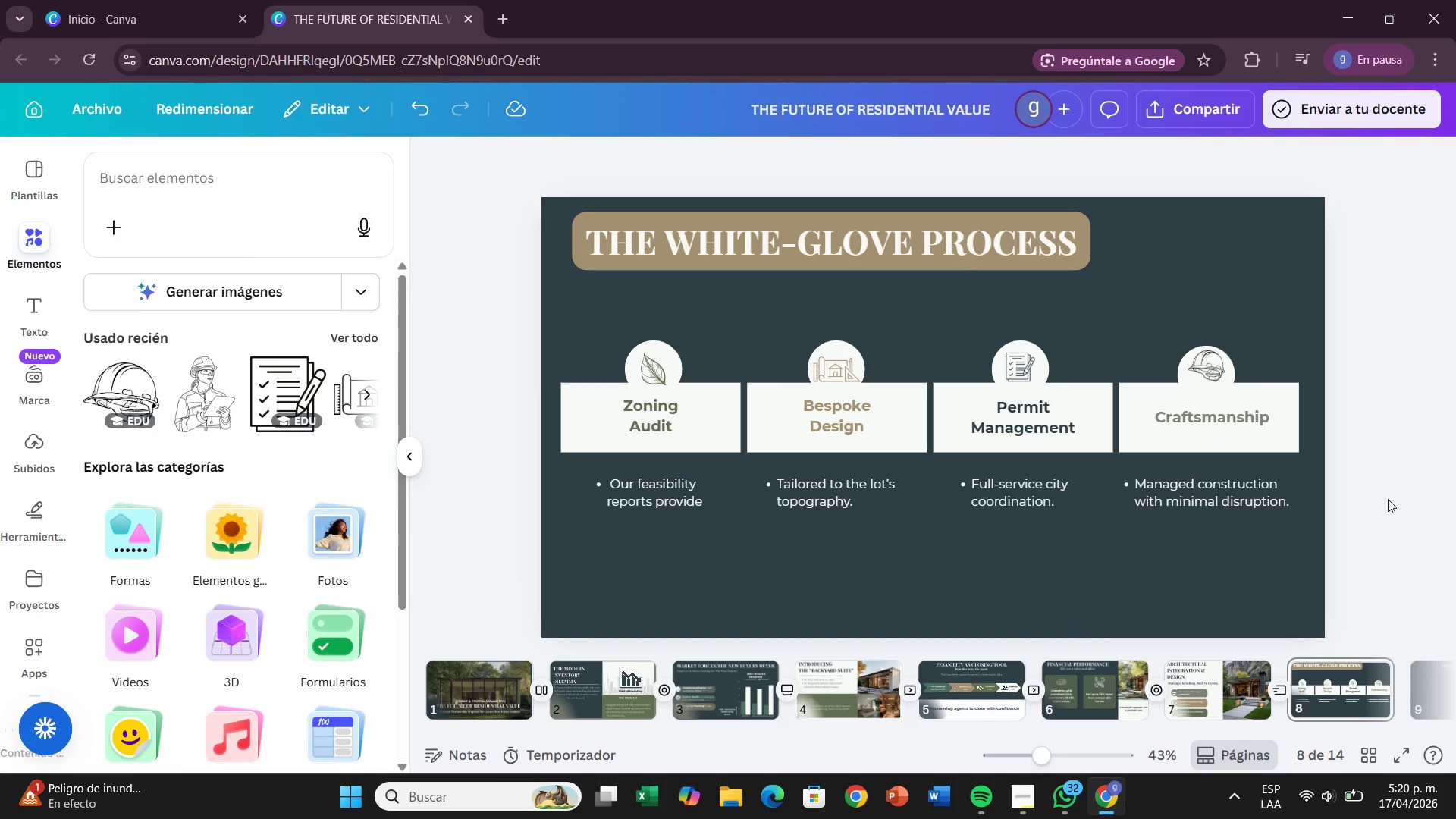 
left_click([1288, 410])
 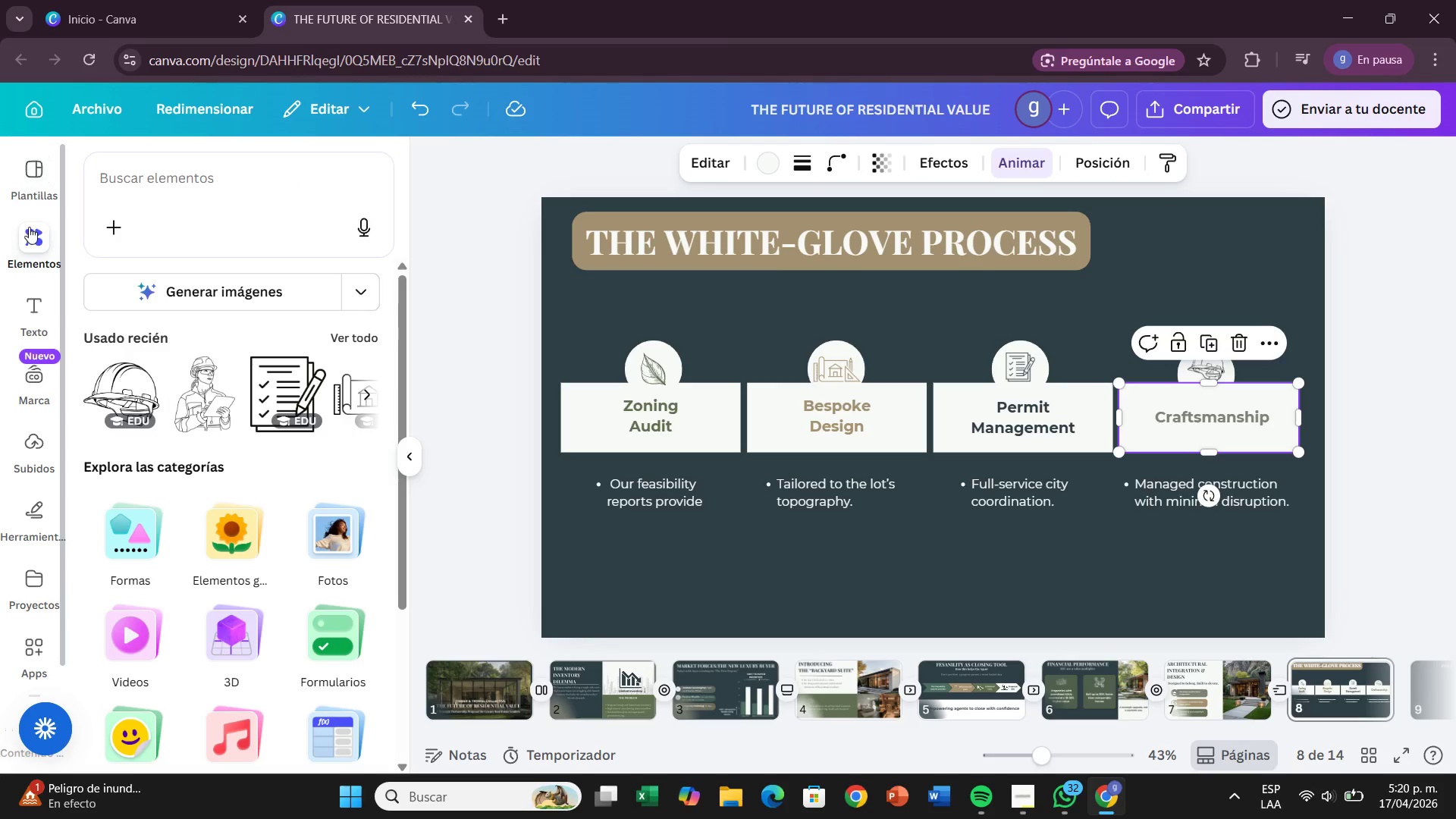 
left_click([33, 240])
 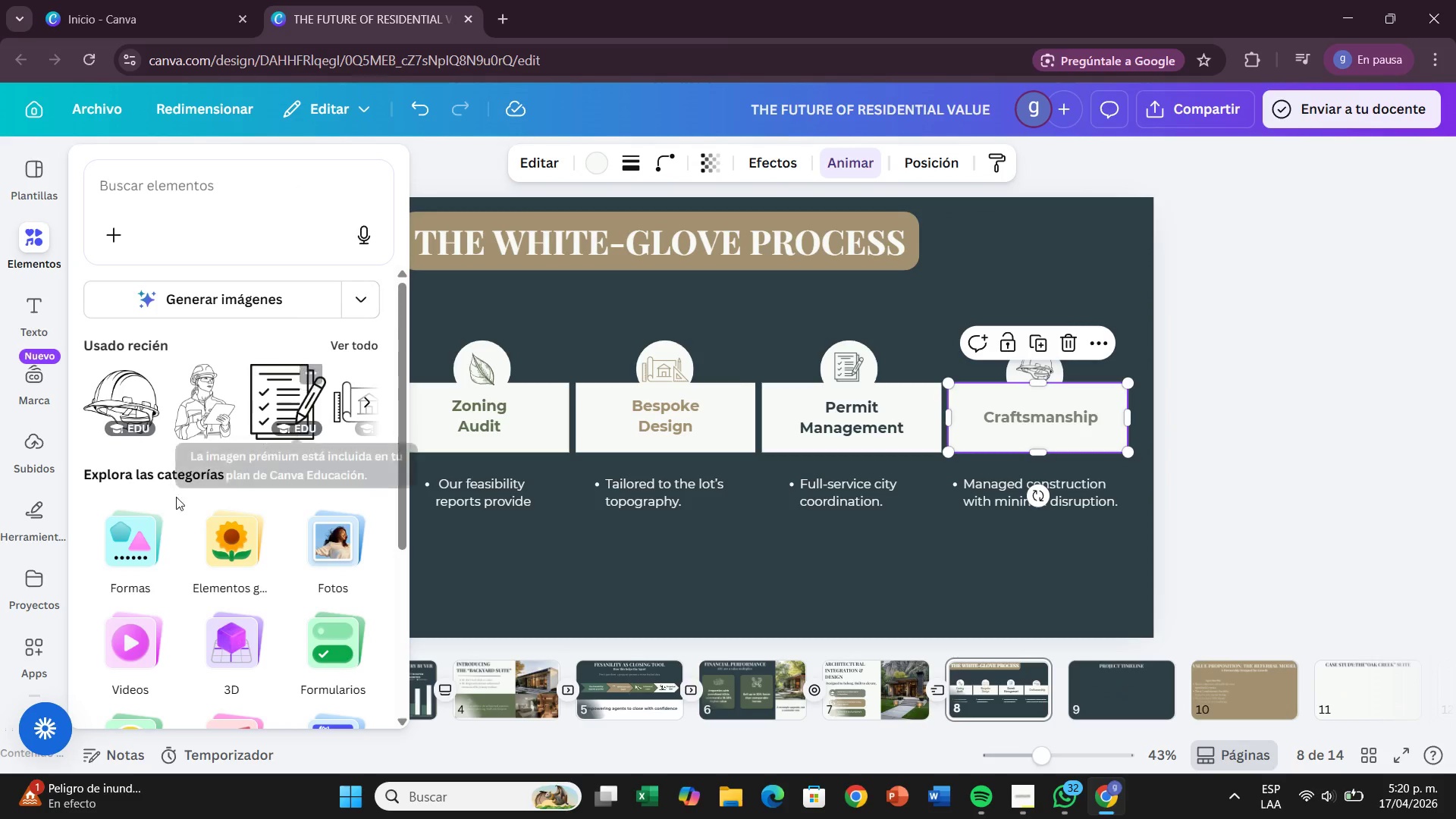 
left_click([135, 536])
 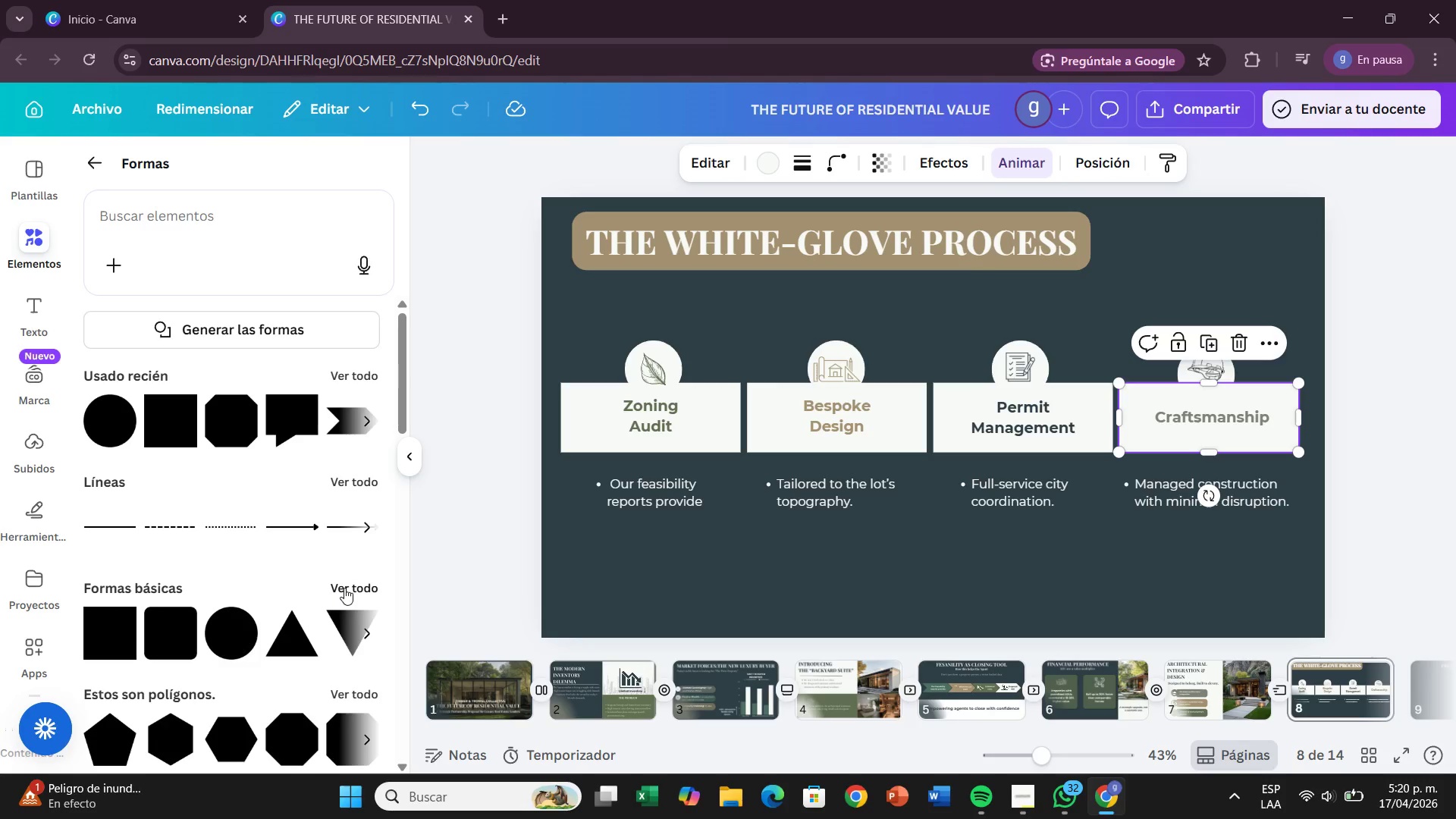 
wait(13.73)
 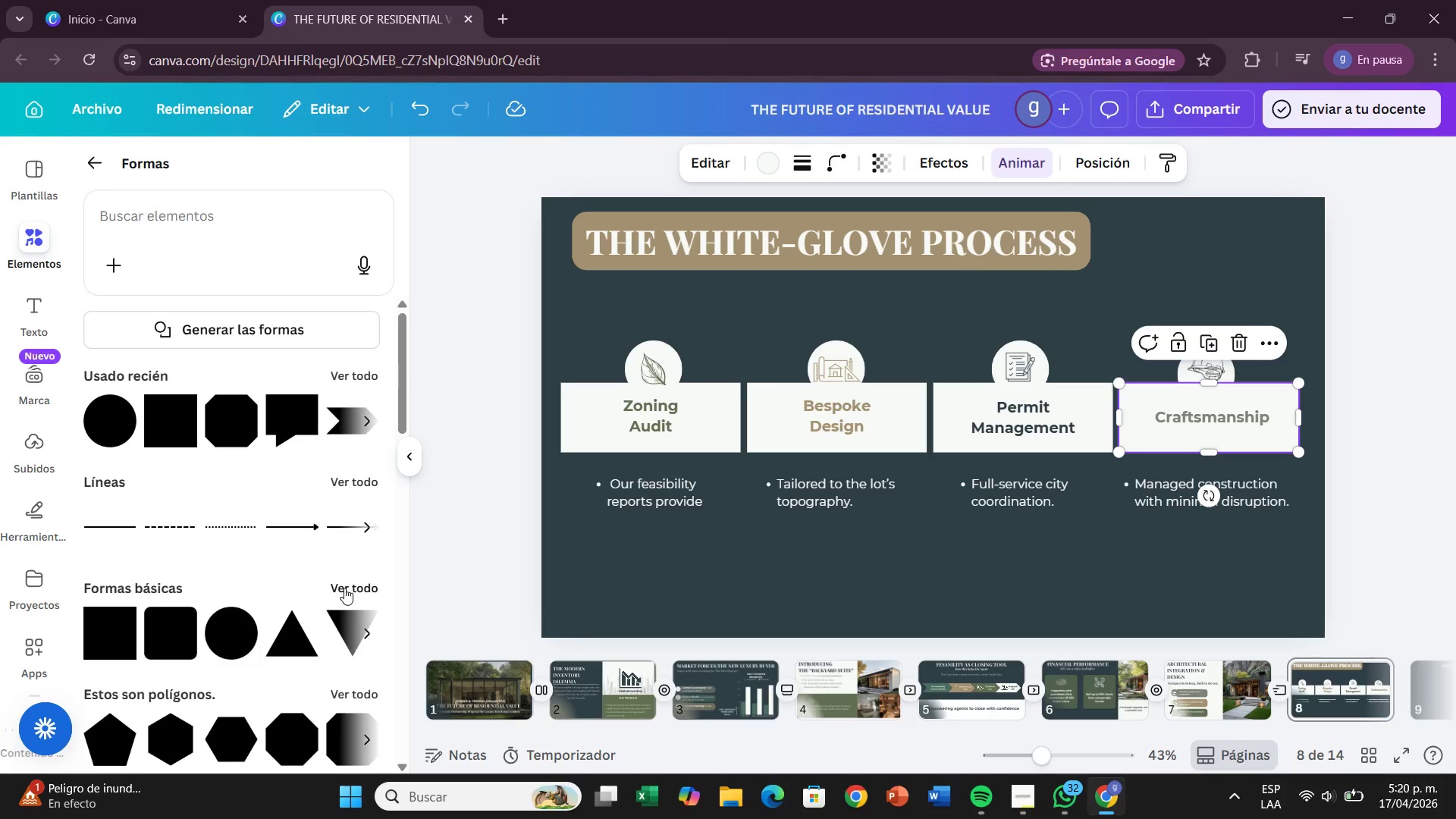 
left_click([352, 598])
 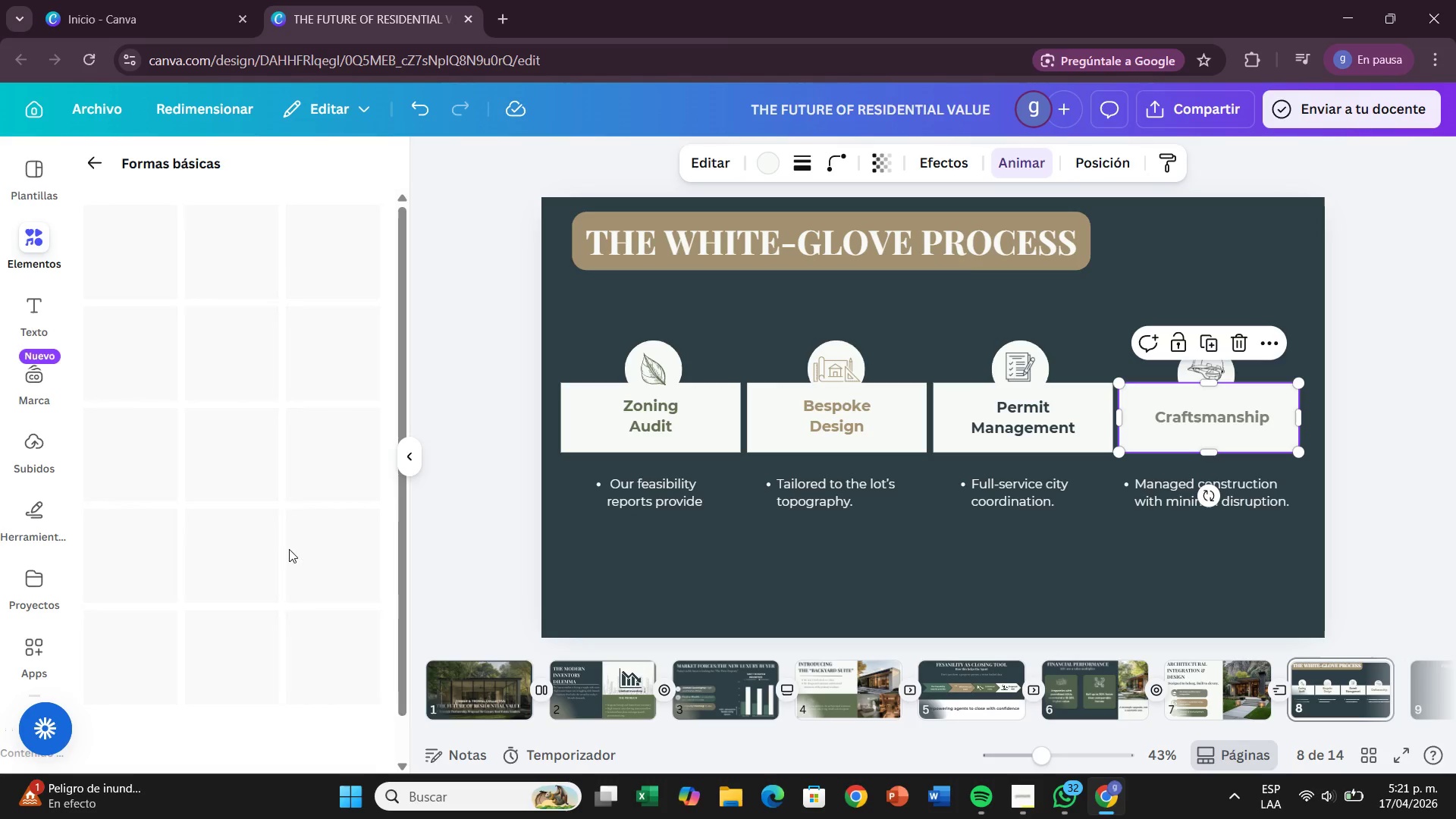 
scroll: coordinate [288, 548], scroll_direction: down, amount: 2.0
 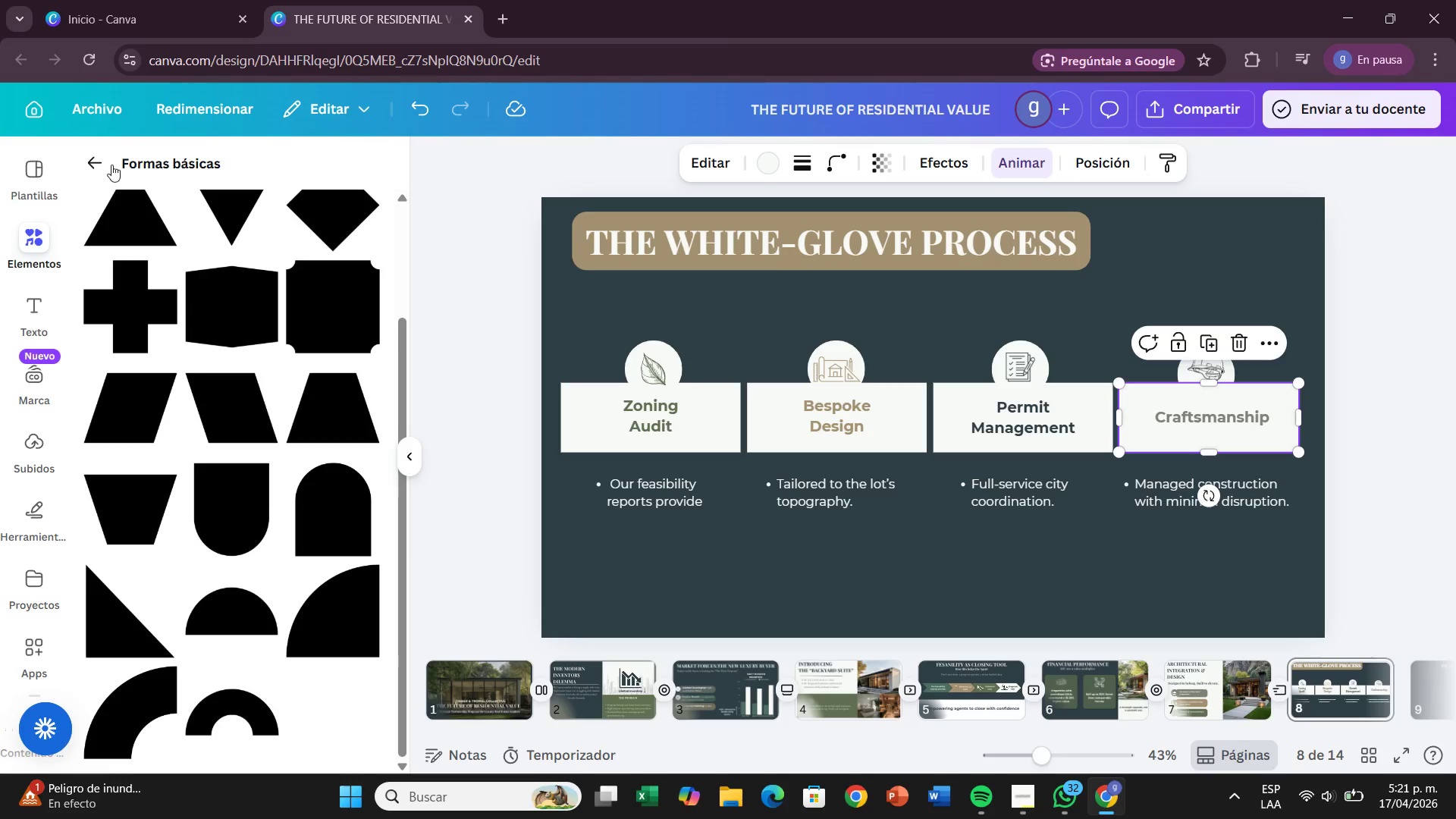 
left_click([106, 162])
 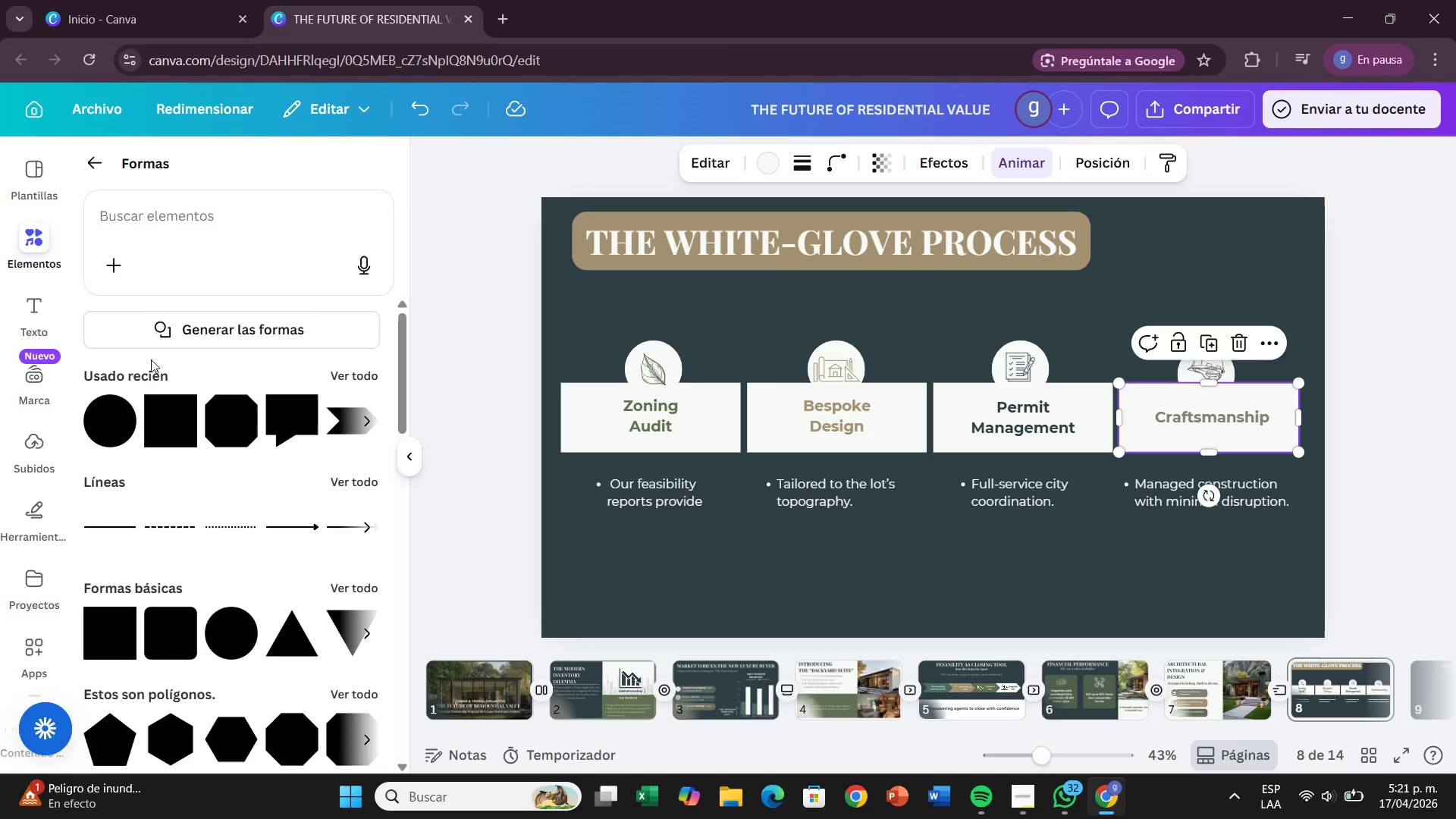 
scroll: coordinate [189, 568], scroll_direction: down, amount: 4.0
 